 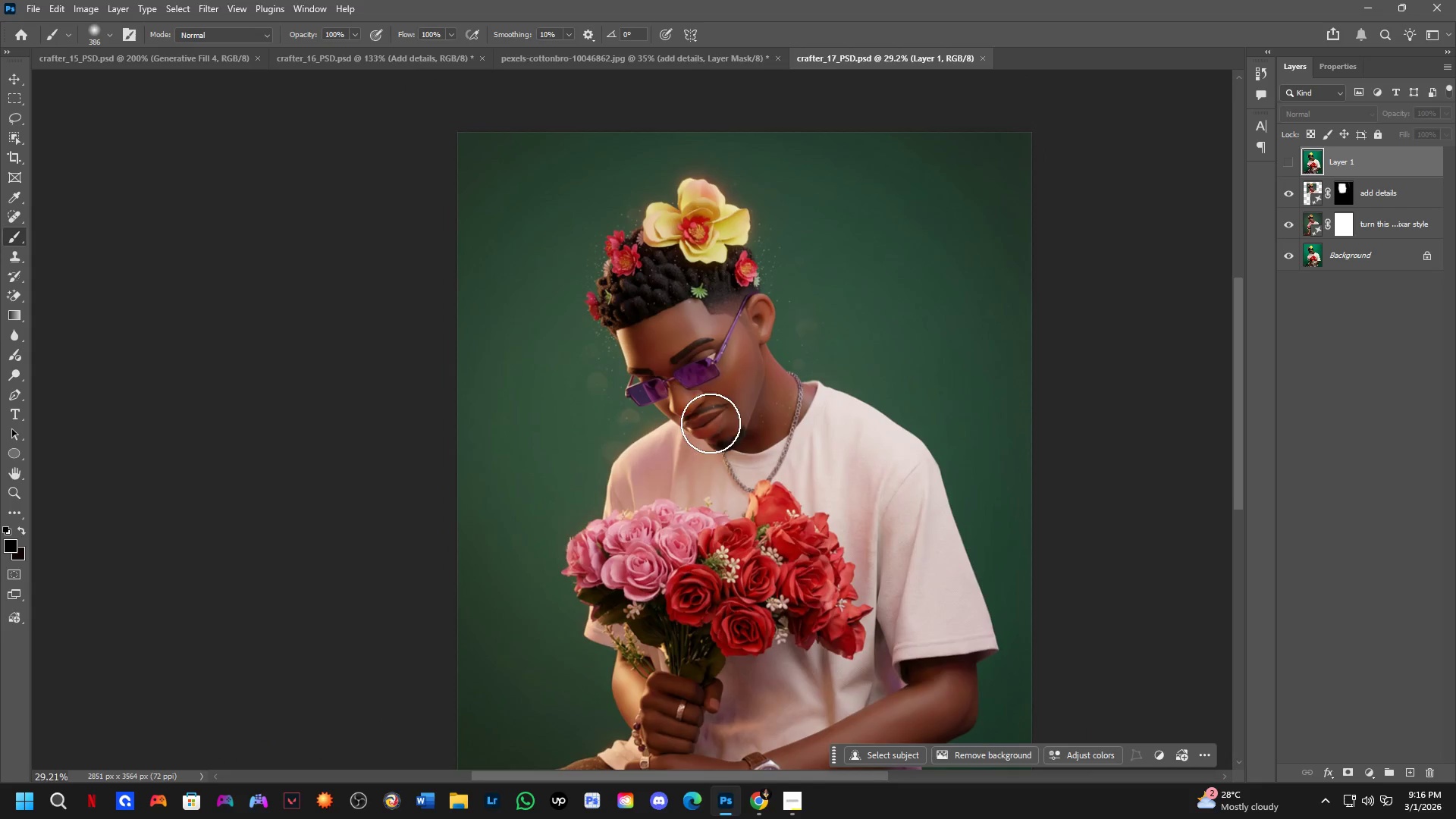 
left_click_drag(start_coordinate=[758, 432], to_coordinate=[671, 390])
 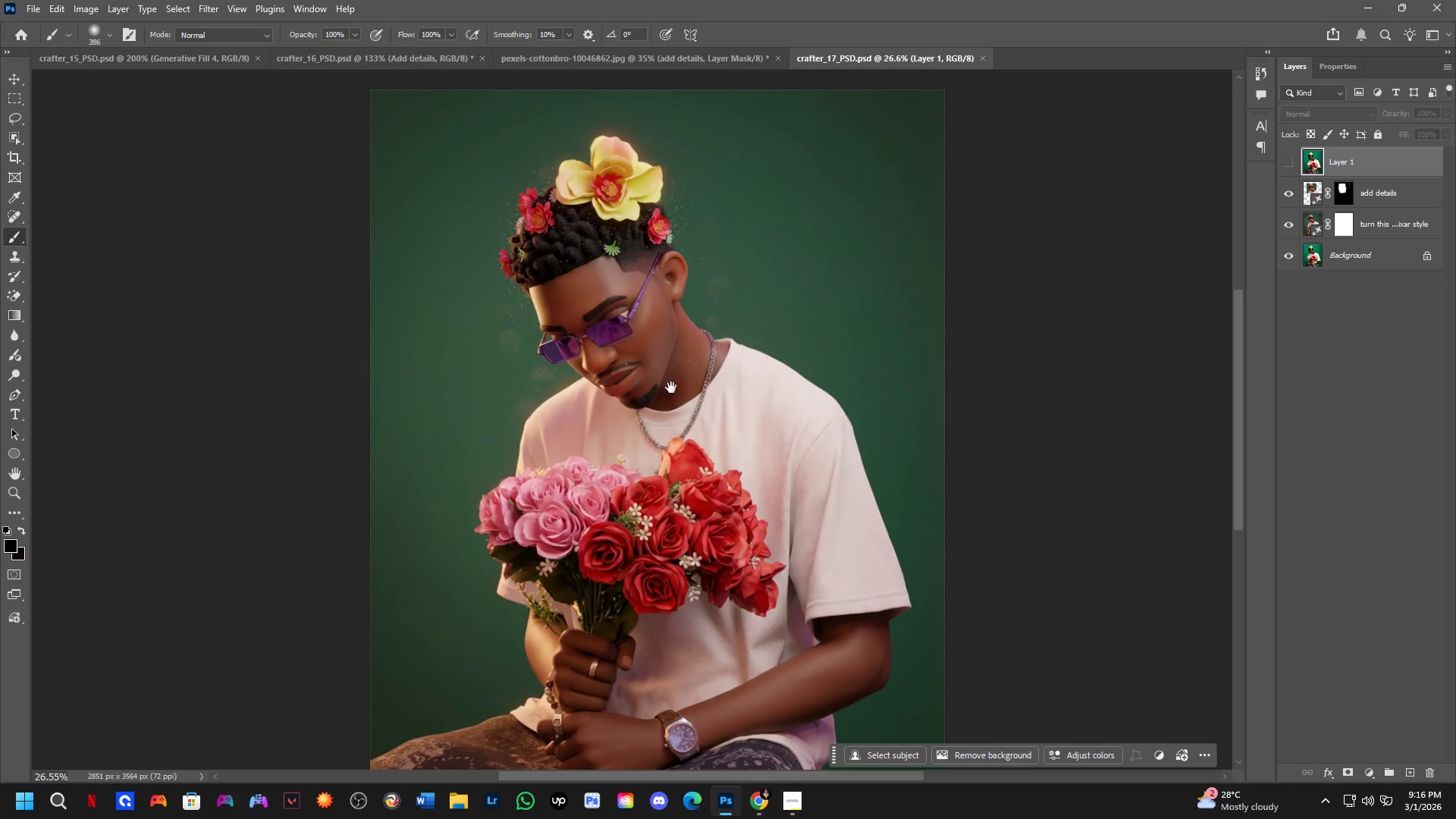 
scroll: coordinate [711, 423], scroll_direction: down, amount: 7.0
 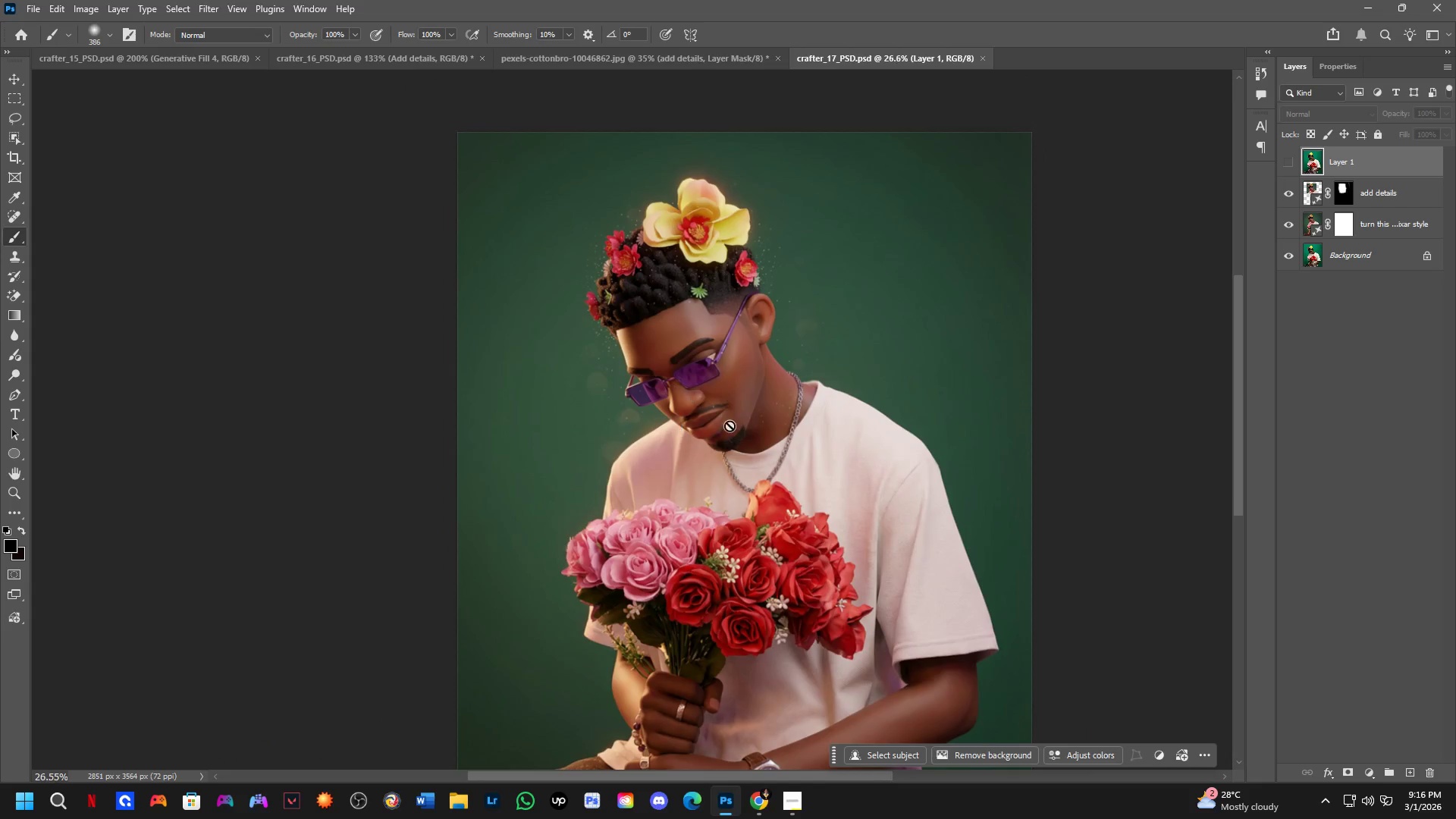 
hold_key(key=Space, duration=0.84)
 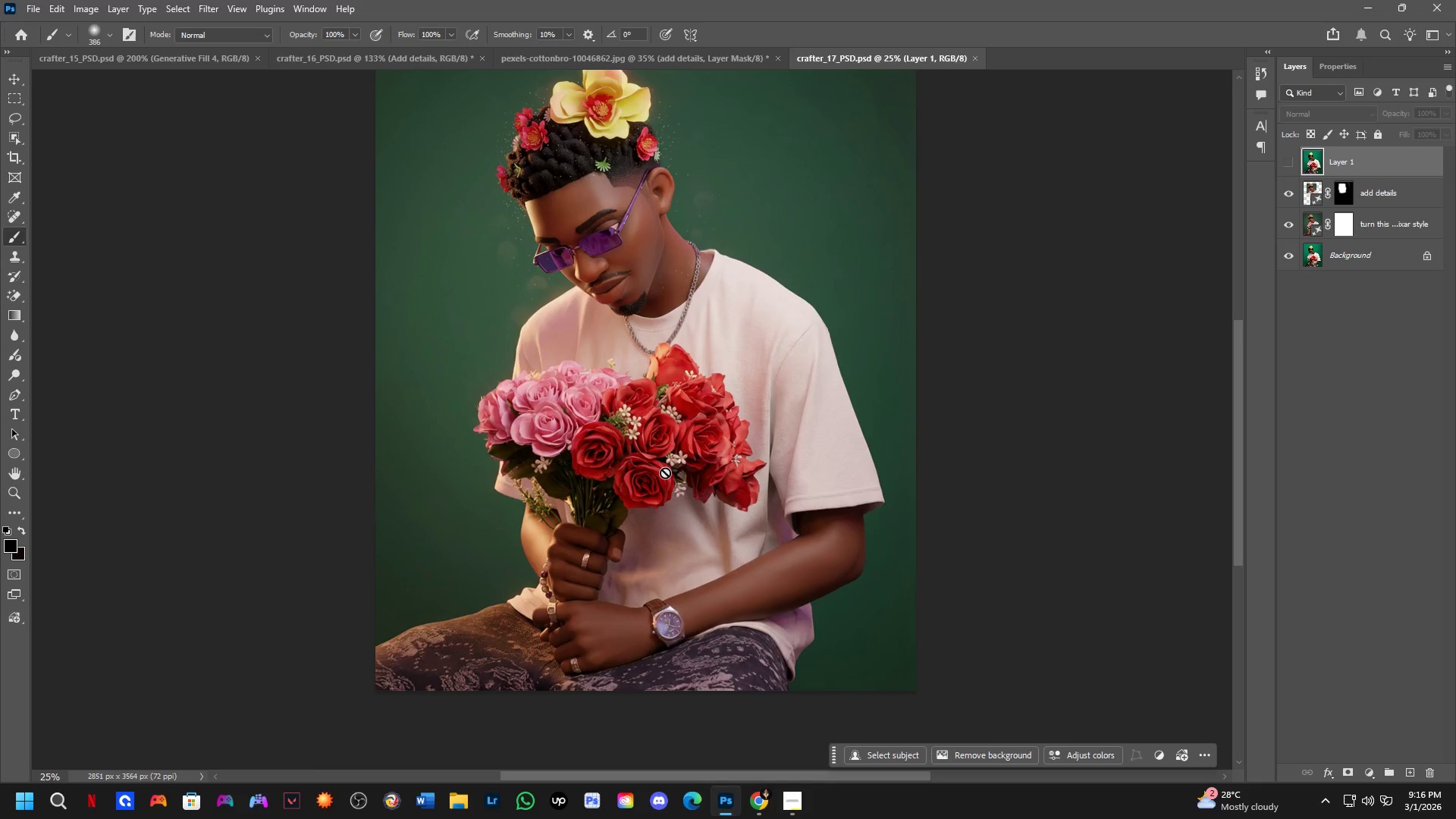 
left_click_drag(start_coordinate=[680, 403], to_coordinate=[669, 351])
 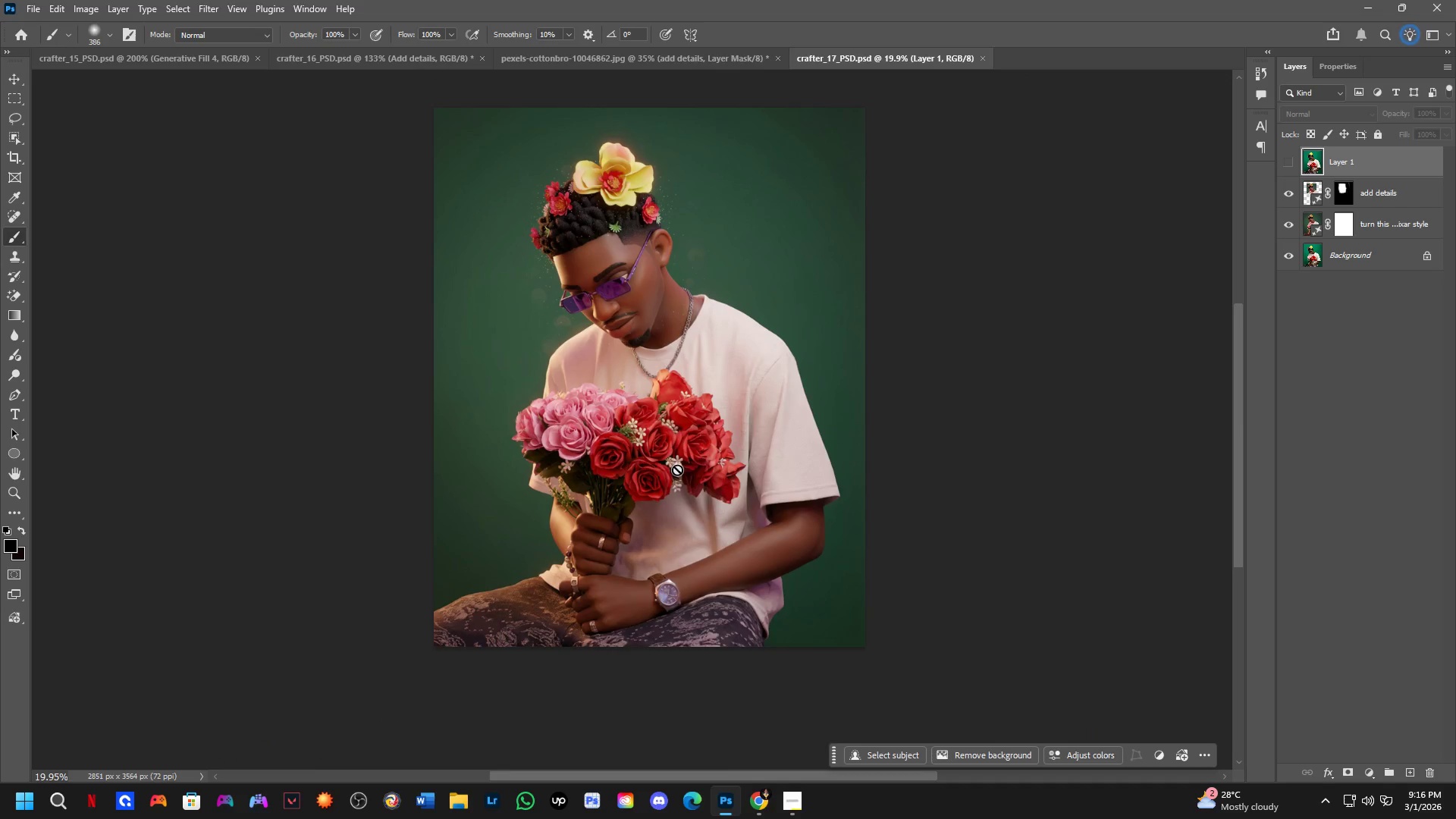 
scroll: coordinate [673, 373], scroll_direction: down, amount: 3.0
 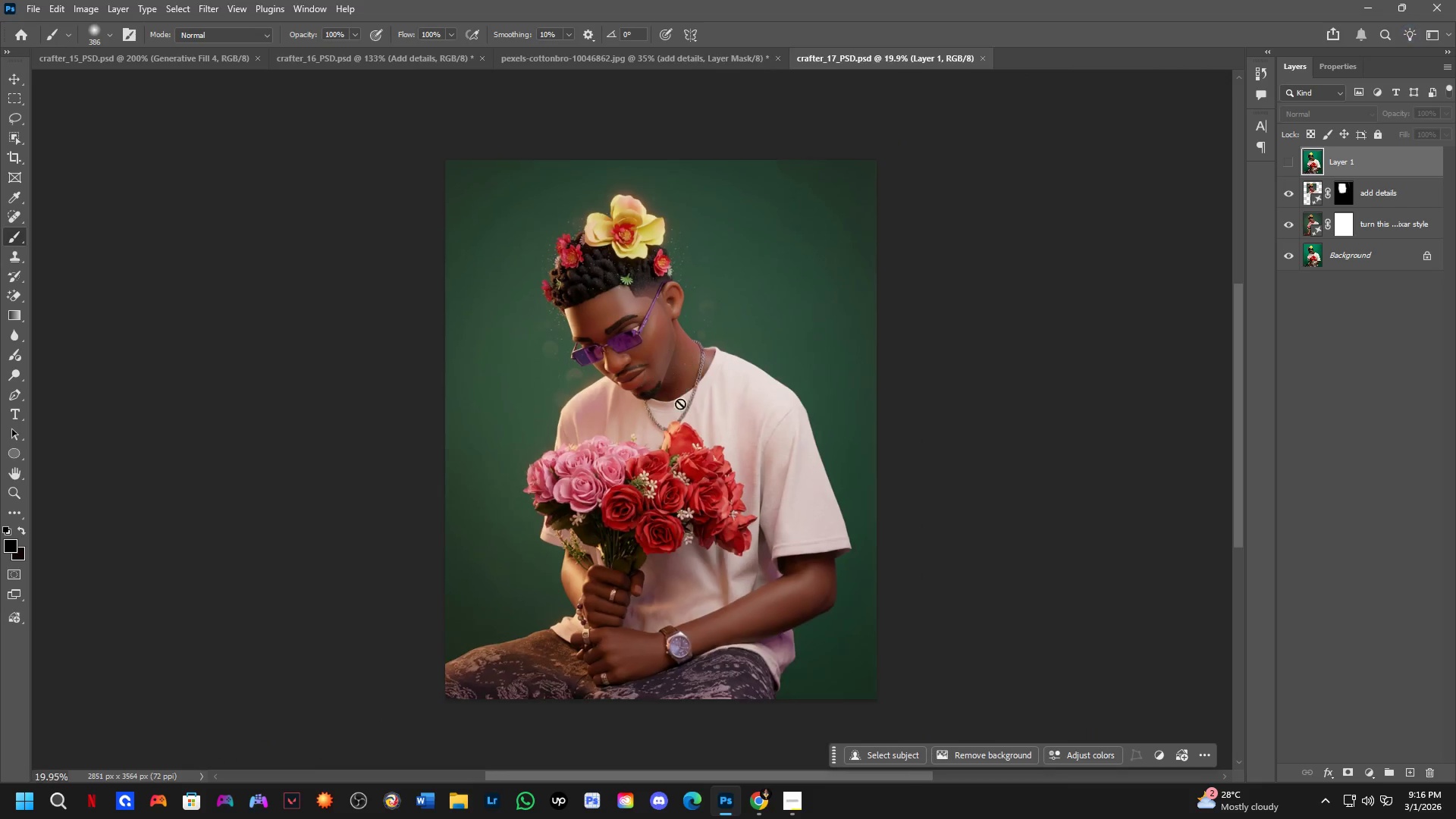 
key(Shift+ShiftLeft)
 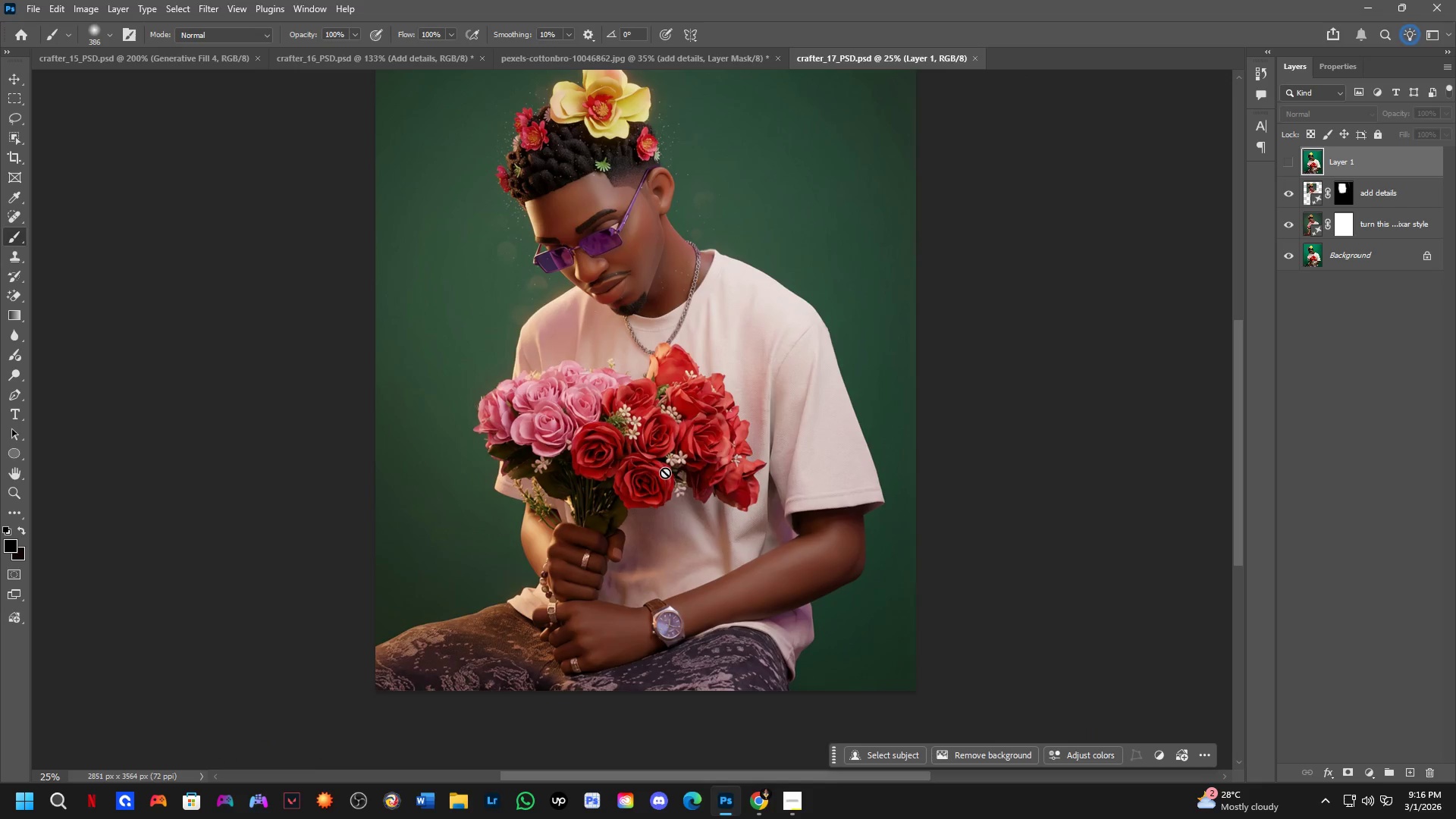 
scroll: coordinate [667, 472], scroll_direction: up, amount: 1.0
 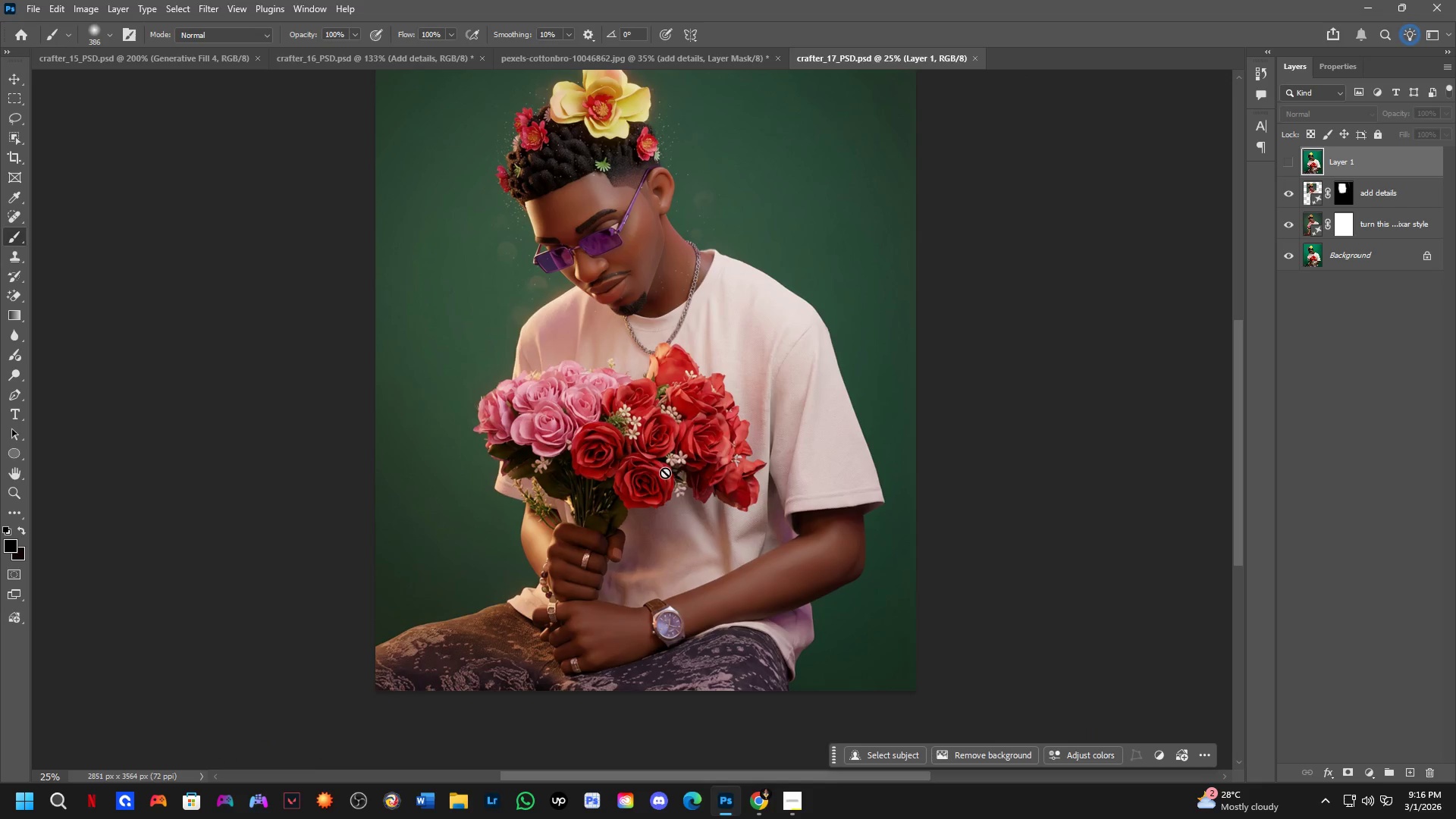 
key(Shift+ShiftLeft)
 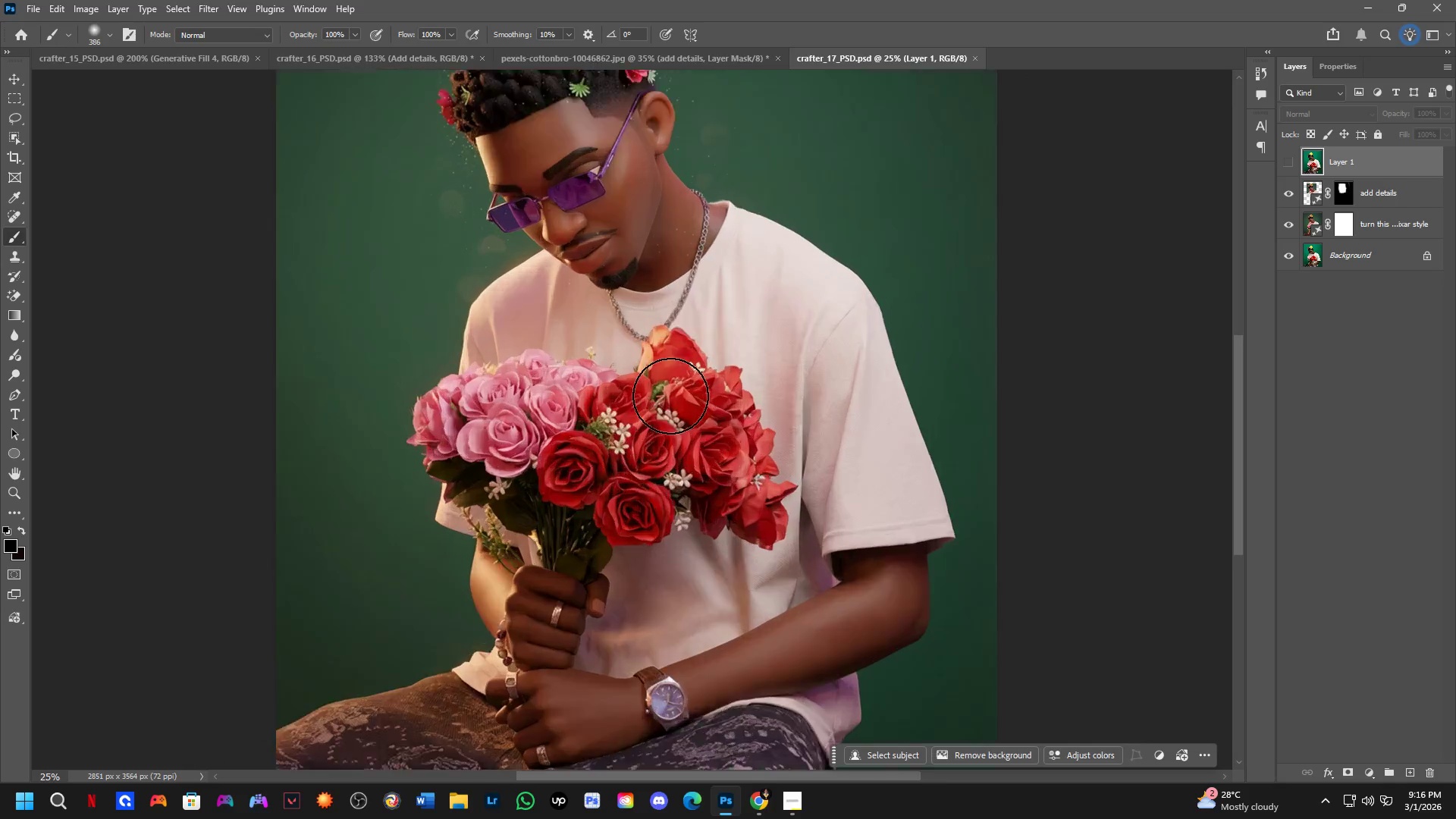 
scroll: coordinate [670, 396], scroll_direction: up, amount: 3.0
 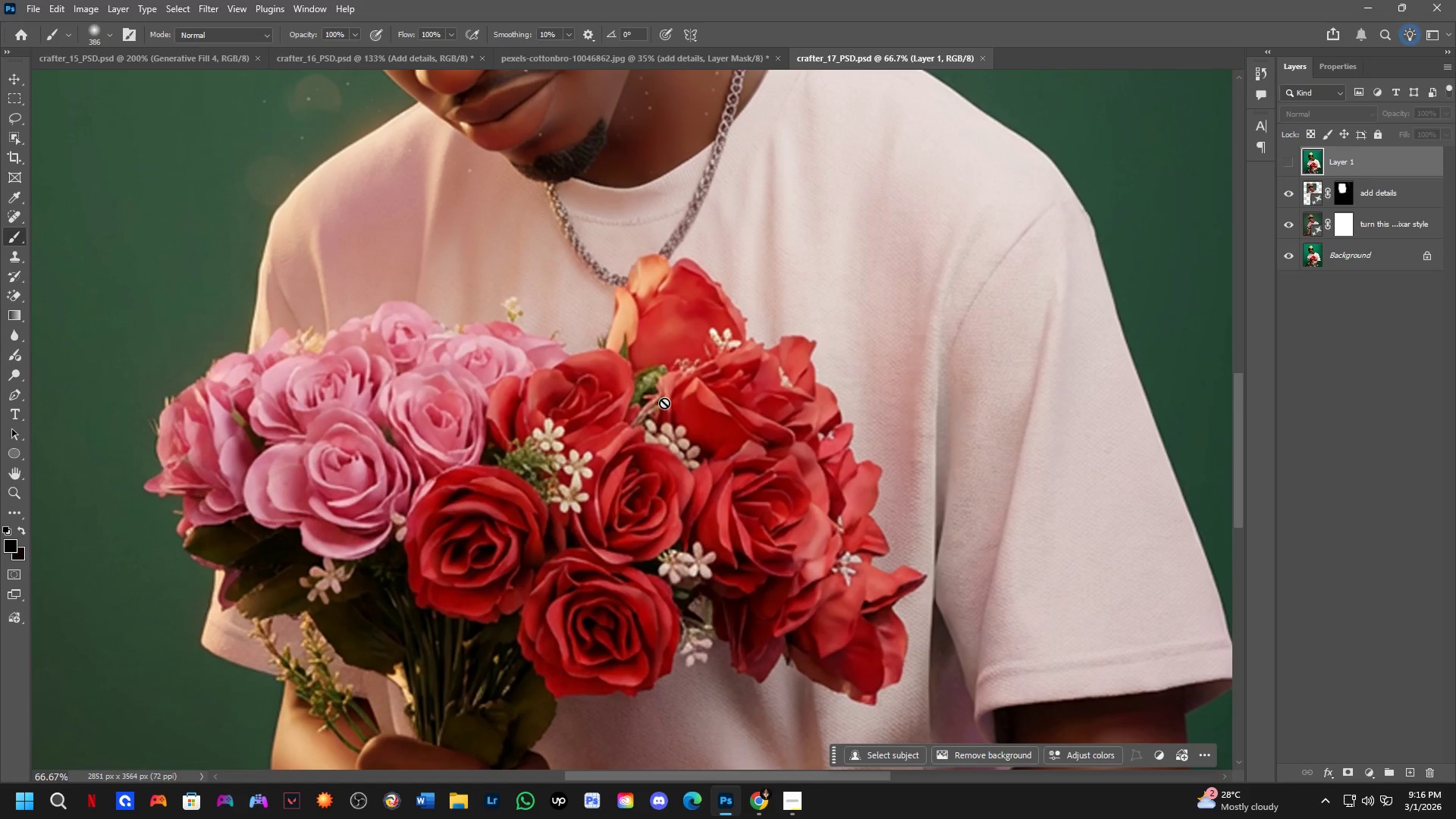 
hold_key(key=Space, duration=0.48)
 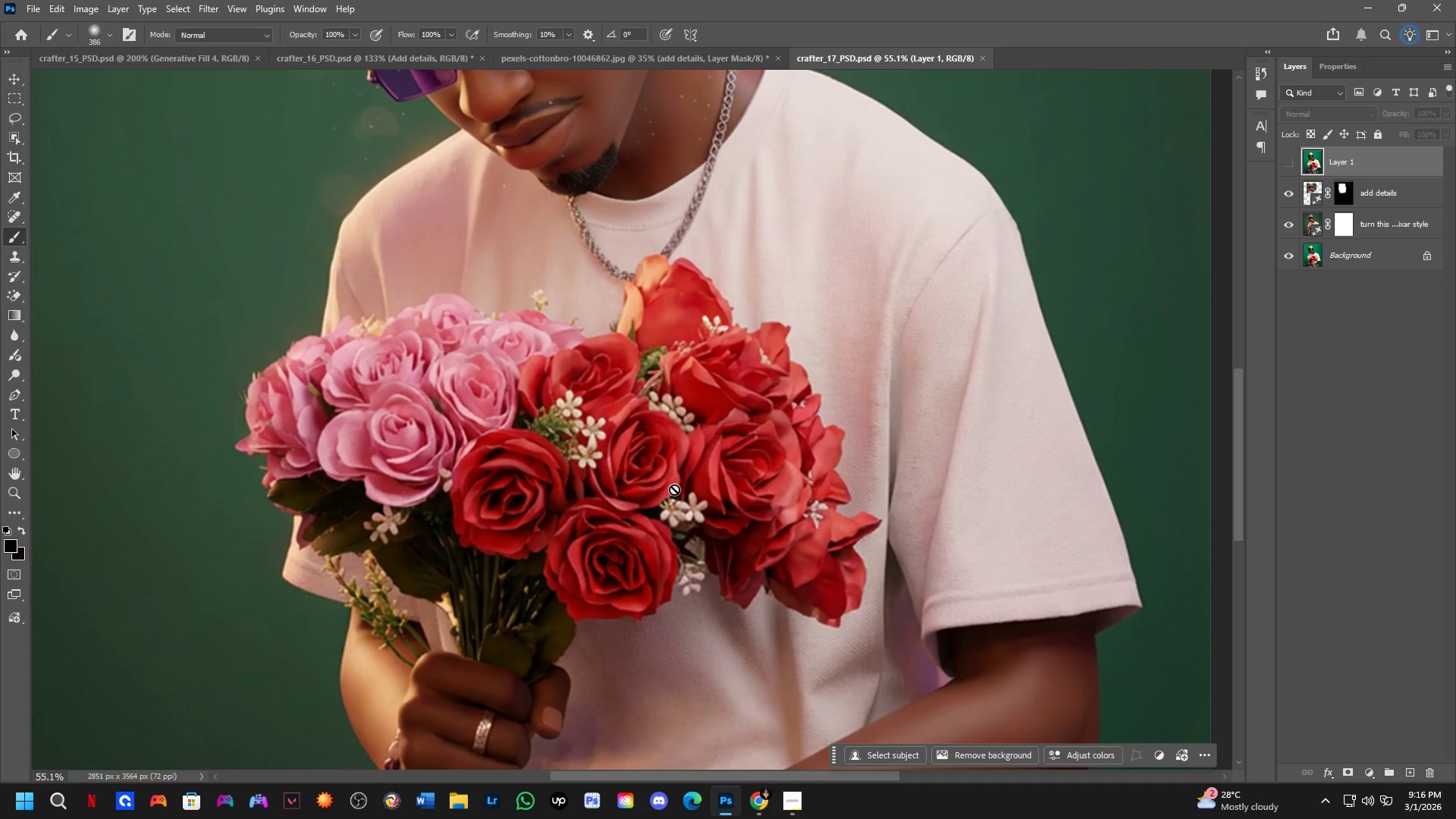 
scroll: coordinate [664, 403], scroll_direction: down, amount: 2.0
 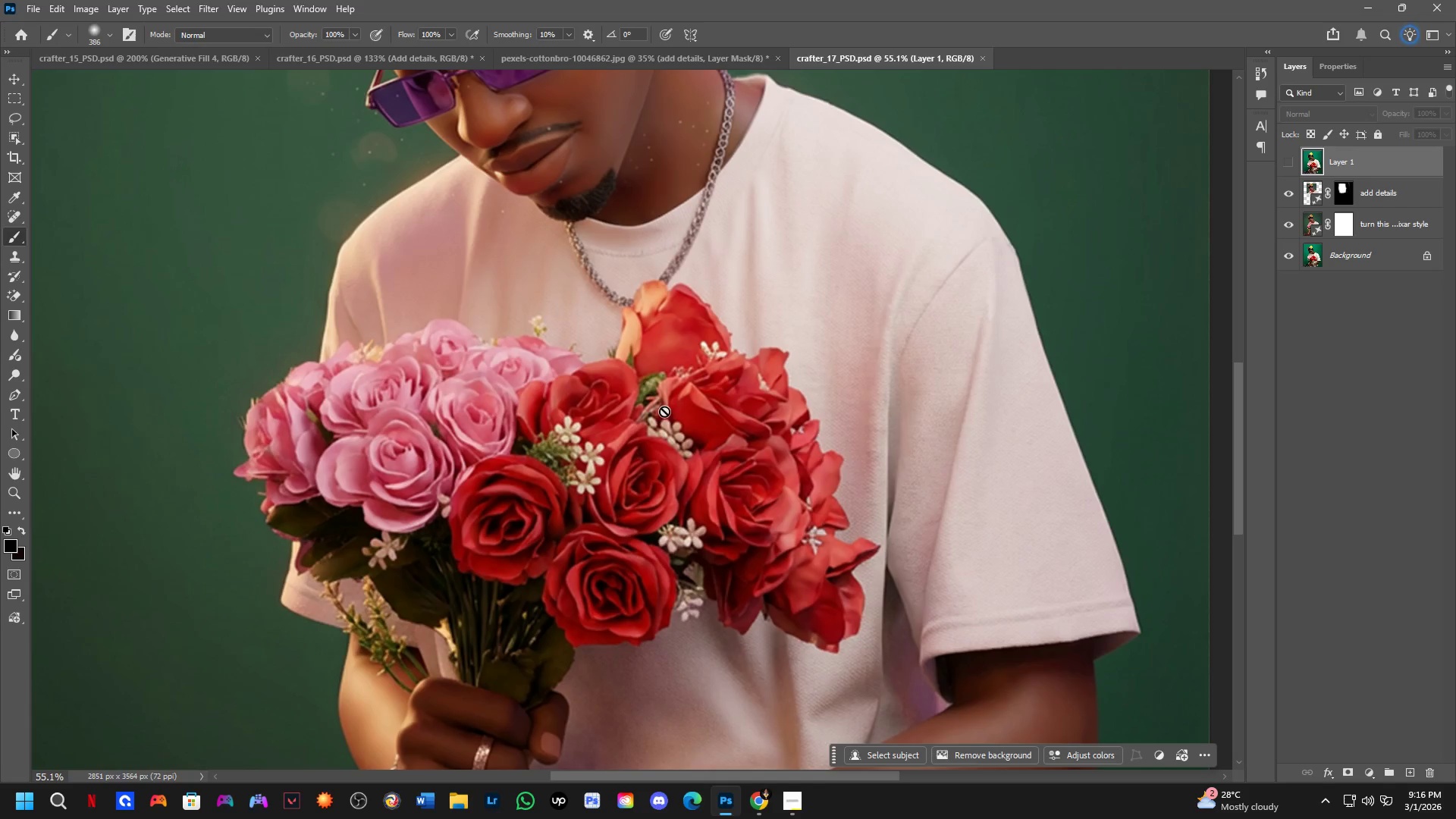 
left_click_drag(start_coordinate=[673, 515], to_coordinate=[674, 489])
 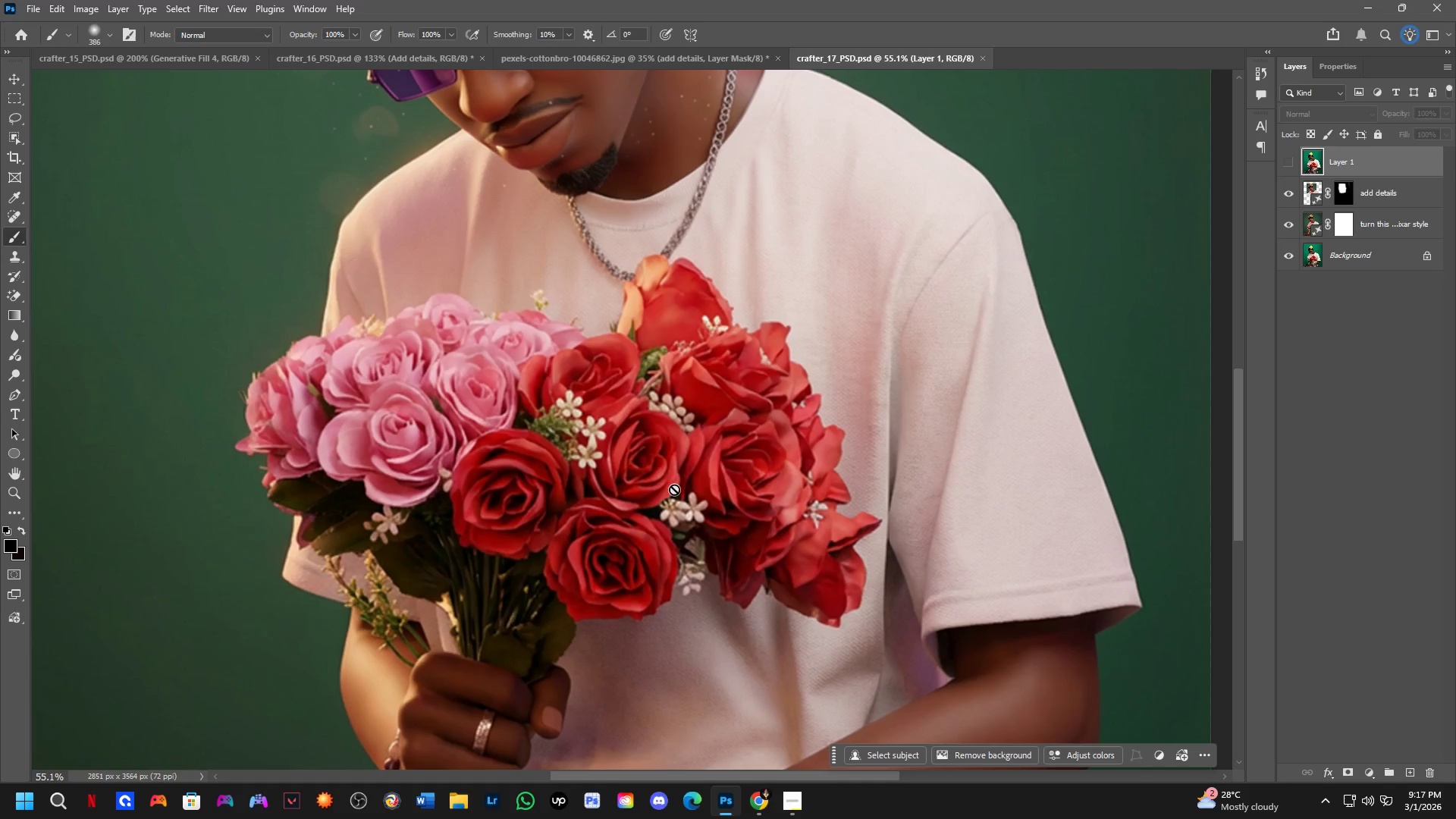 
wait(93.8)
 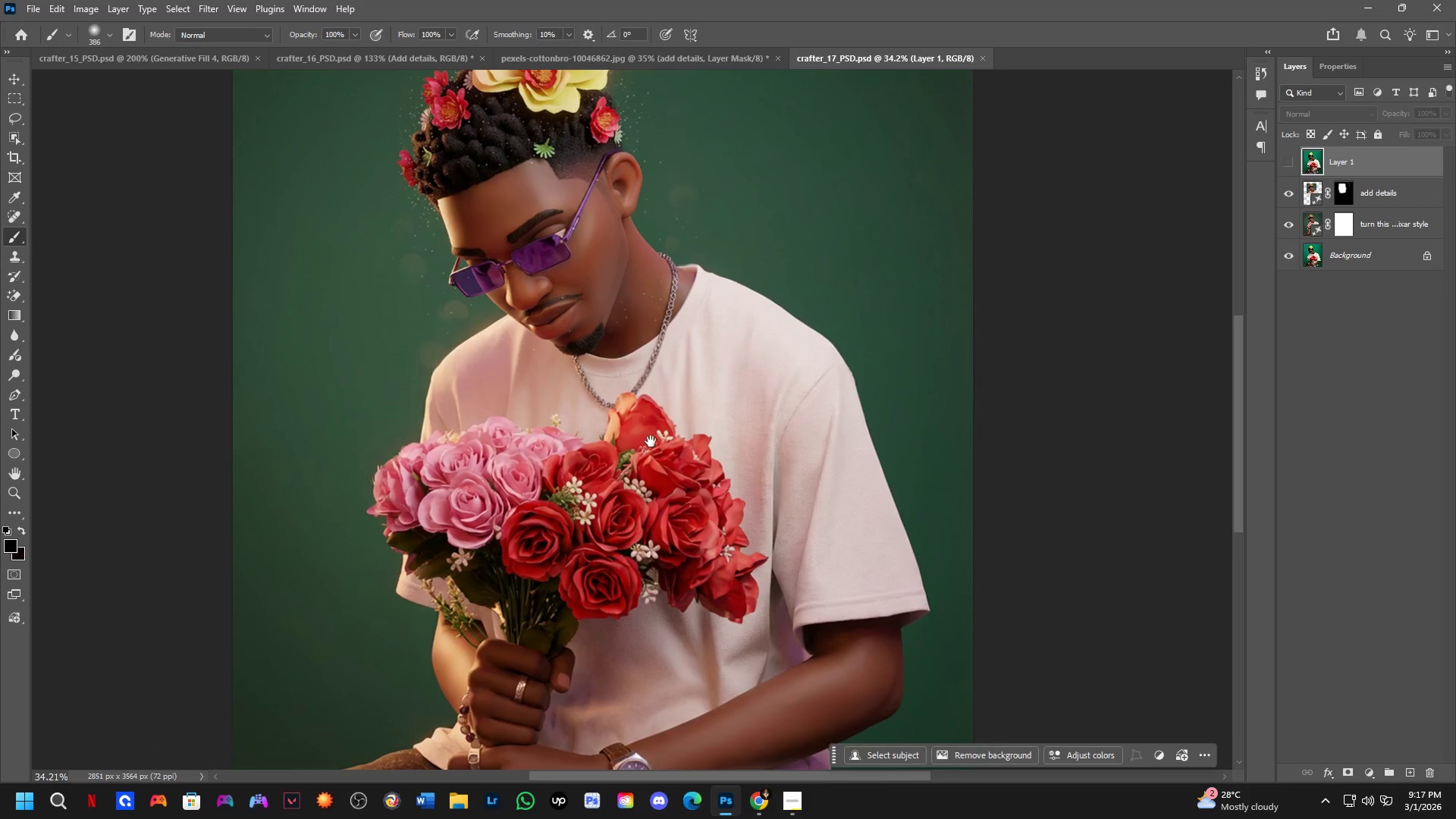 
hold_key(key=Space, duration=0.62)
 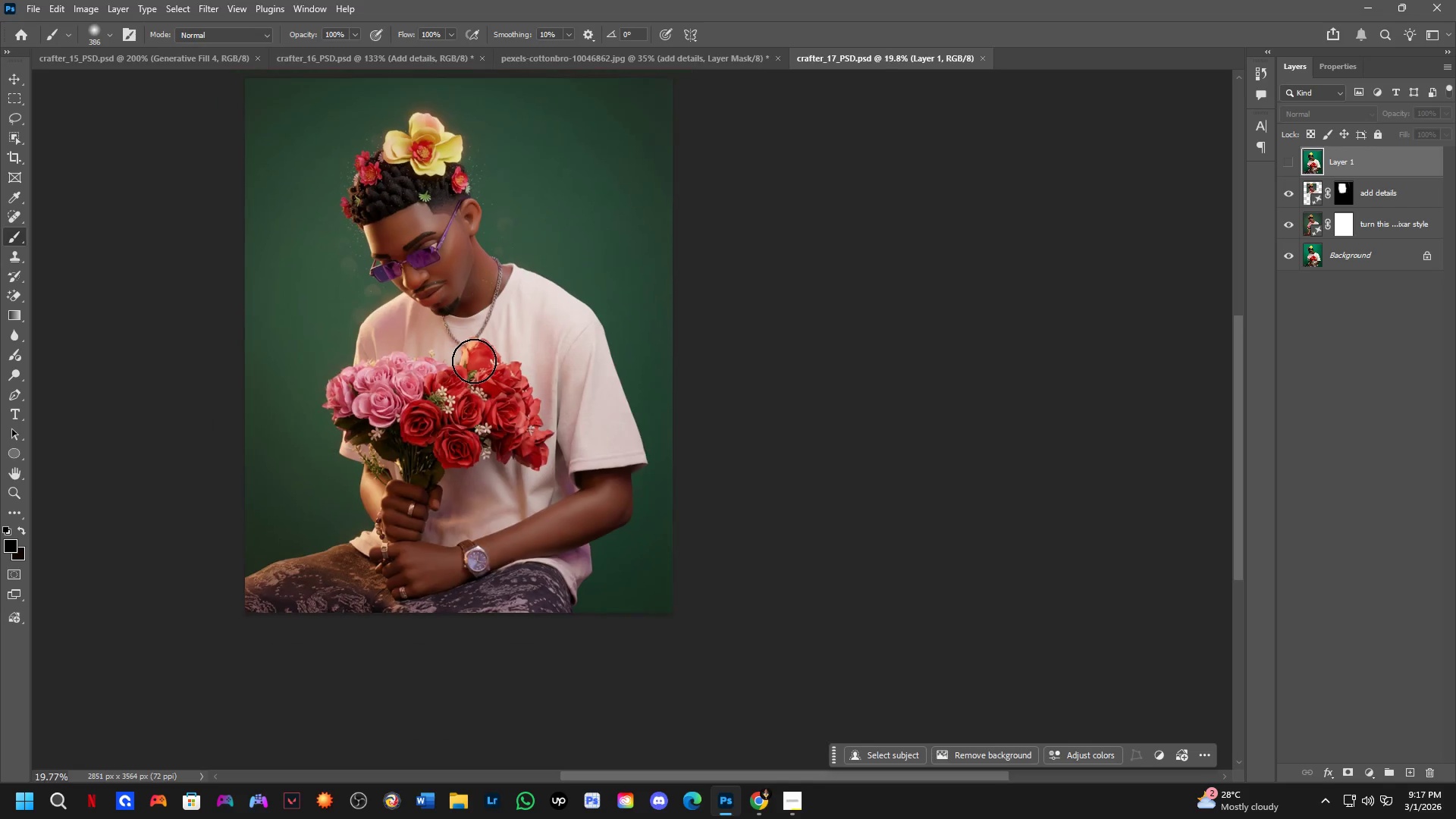 
scroll: coordinate [625, 500], scroll_direction: down, amount: 5.0
 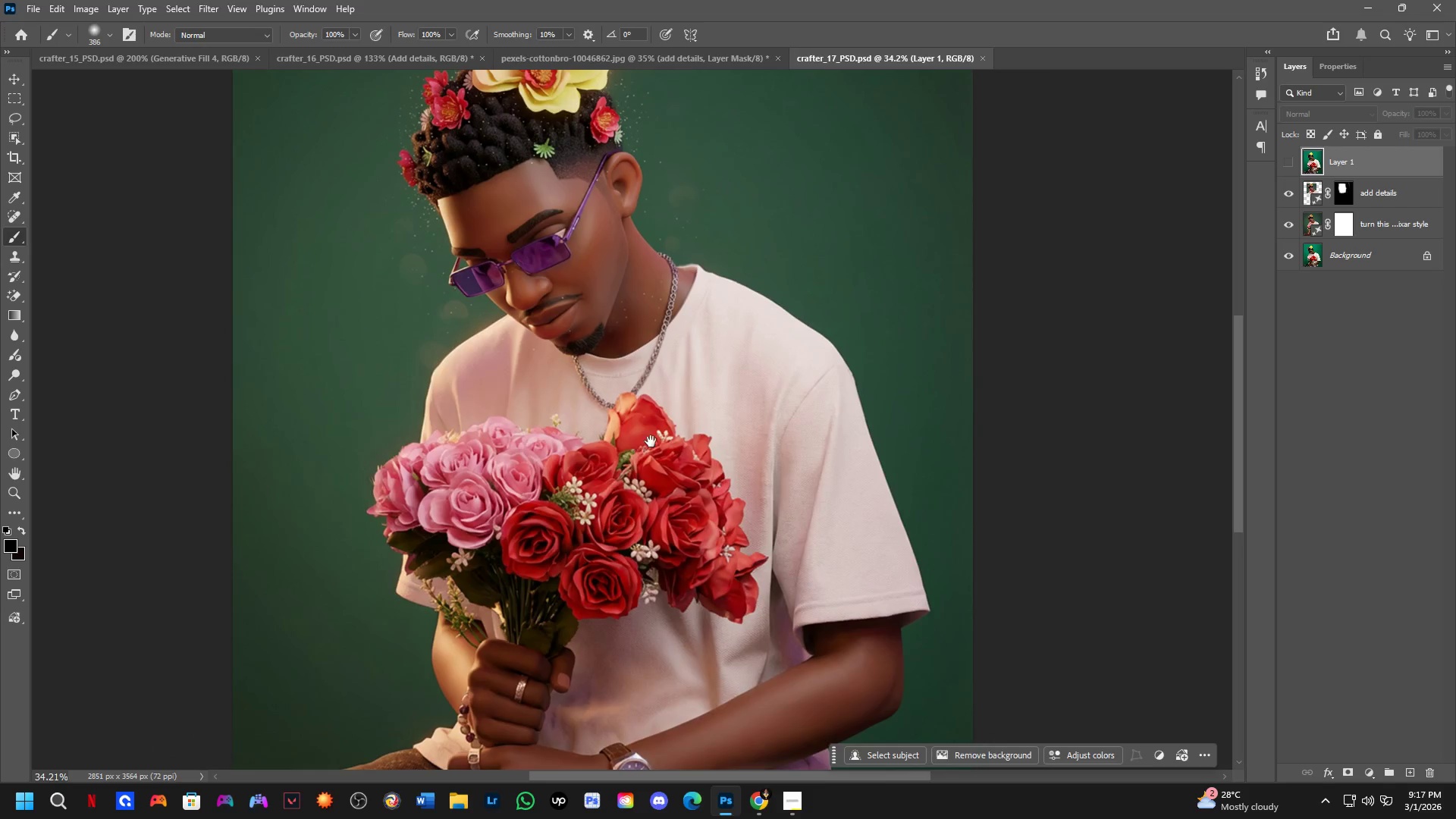 
left_click_drag(start_coordinate=[651, 431], to_coordinate=[535, 380])
 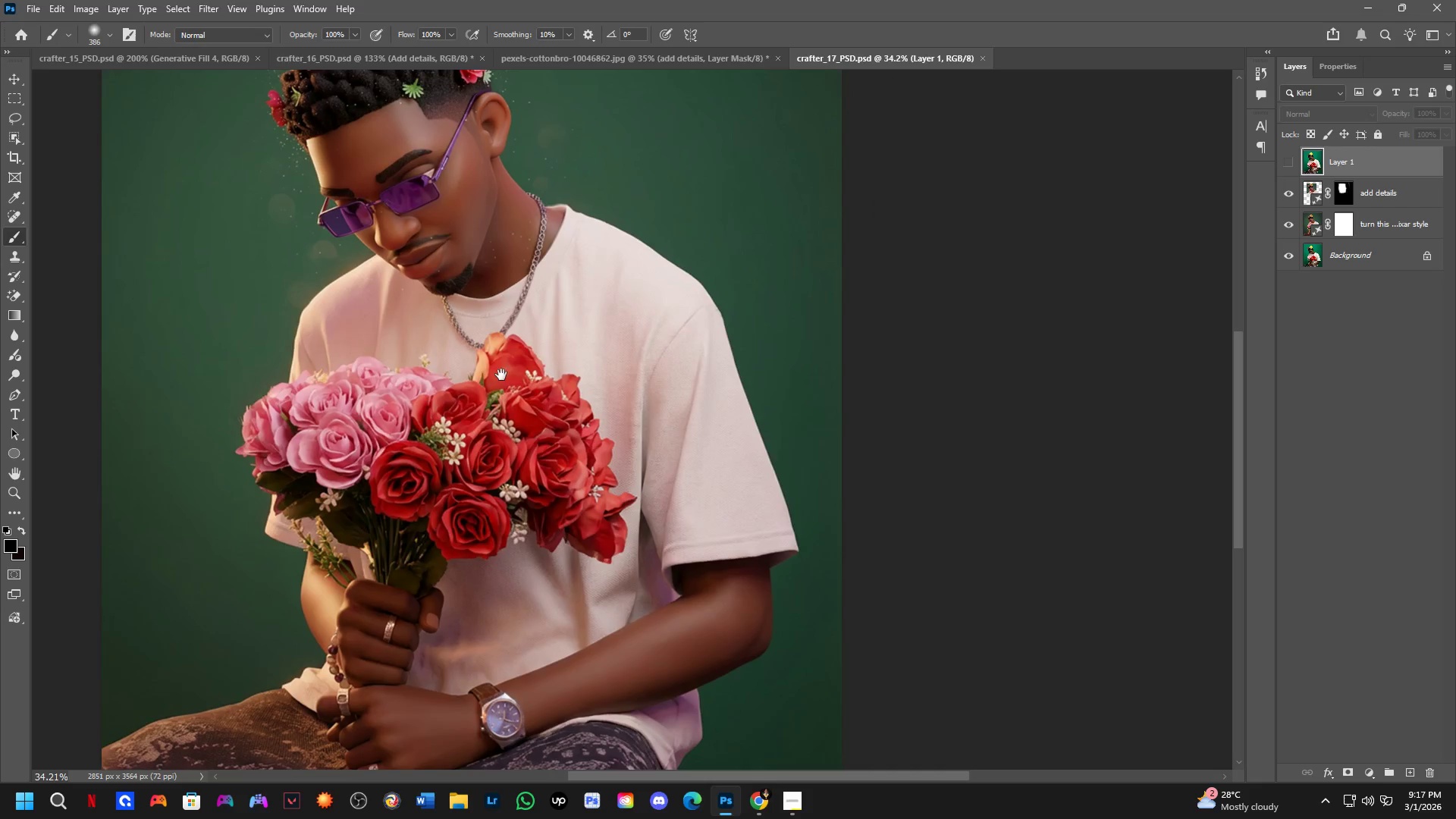 
hold_key(key=Space, duration=0.48)
 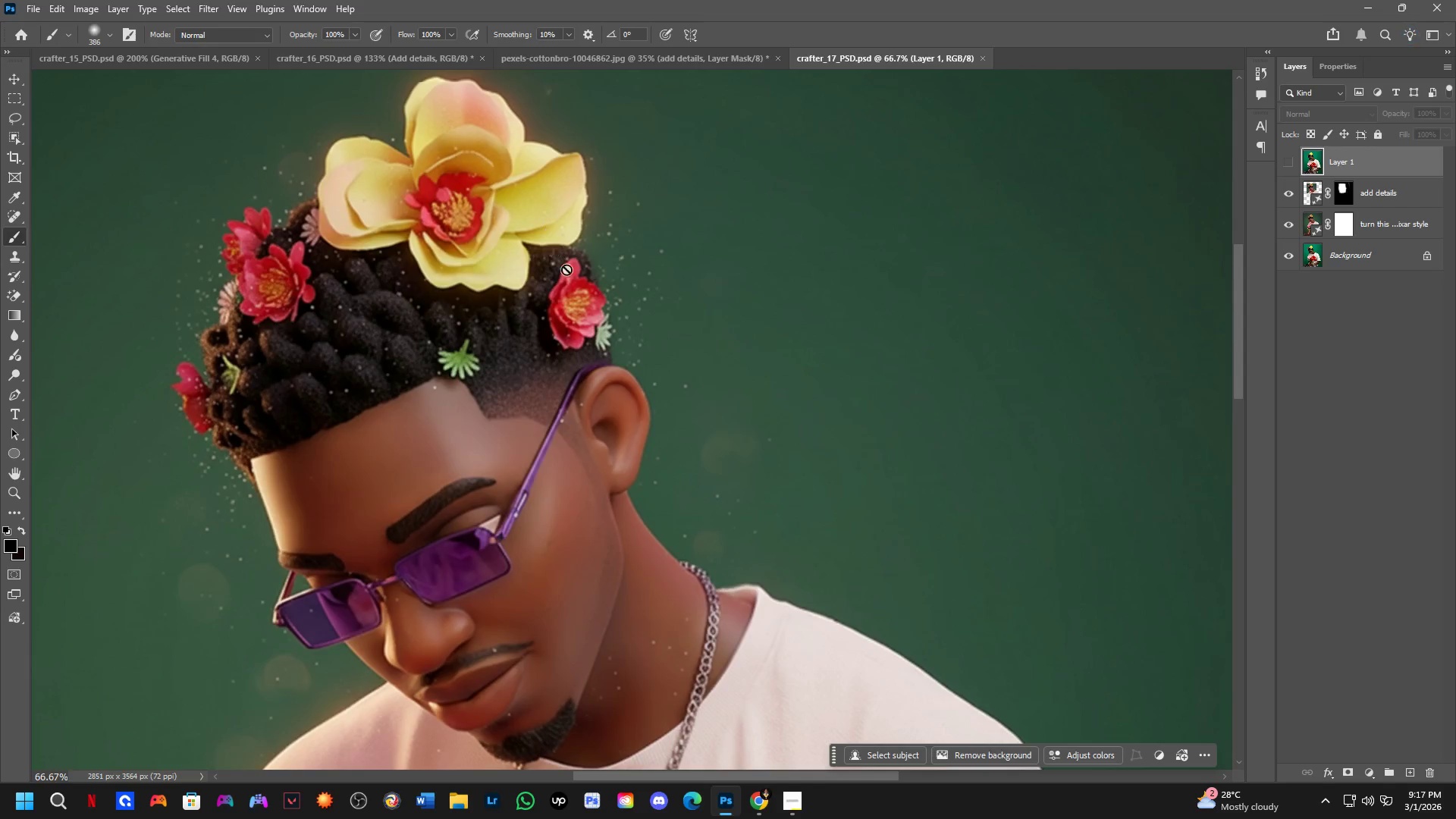 
scroll: coordinate [474, 361], scroll_direction: down, amount: 6.0
 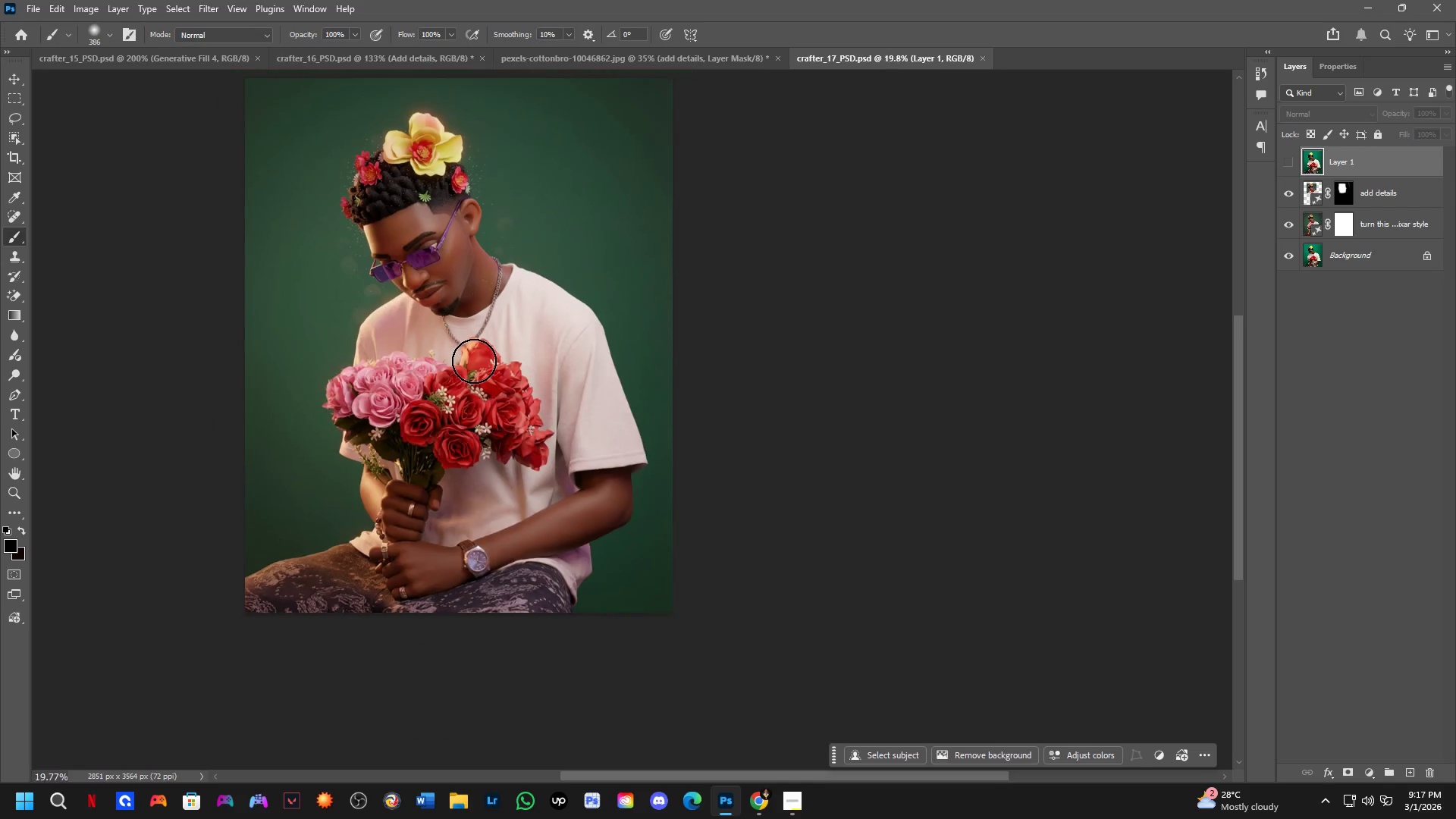 
left_click_drag(start_coordinate=[497, 372], to_coordinate=[595, 447])
 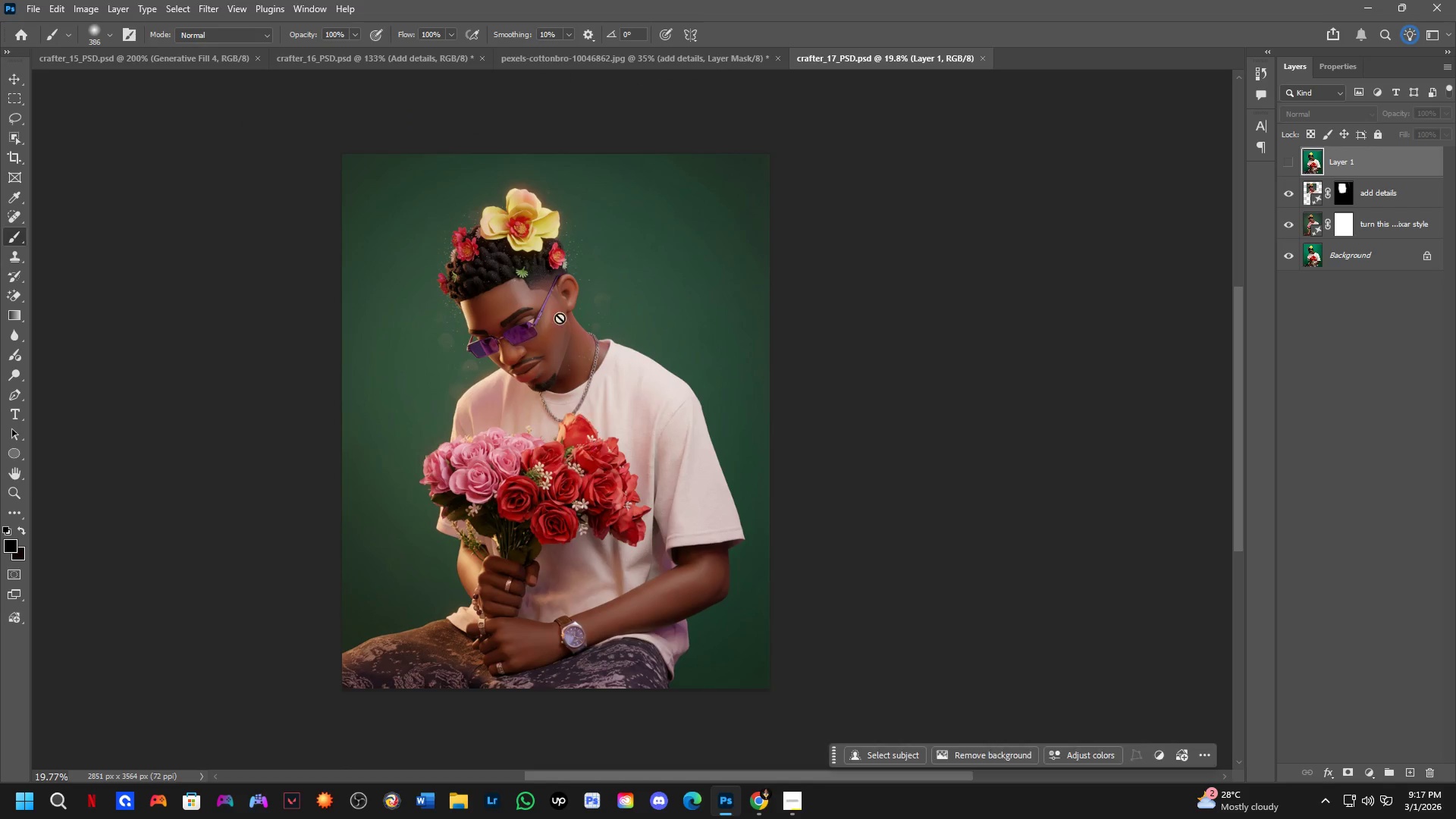 
key(Shift+ShiftLeft)
 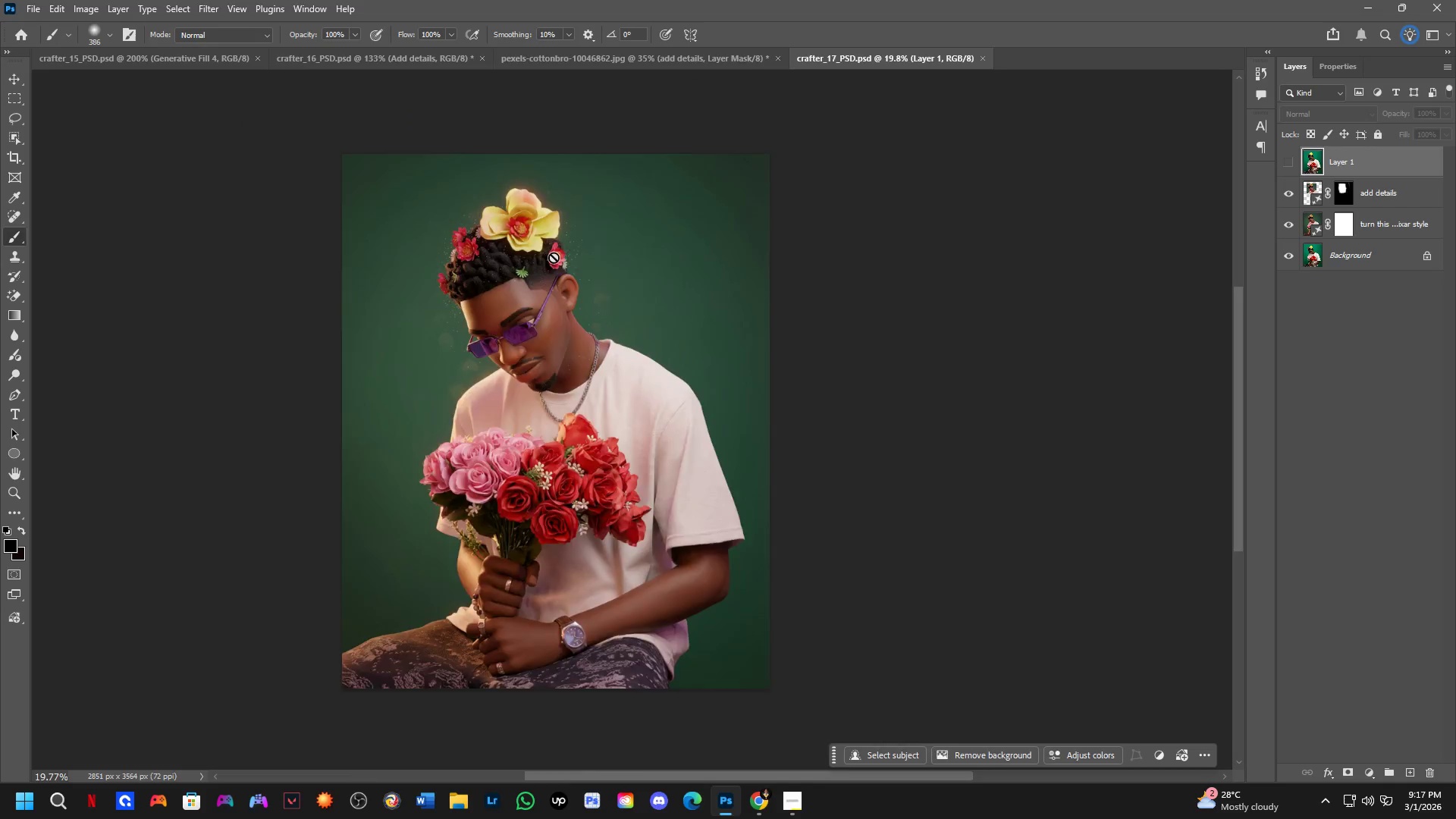 
scroll: coordinate [567, 270], scroll_direction: up, amount: 7.0
 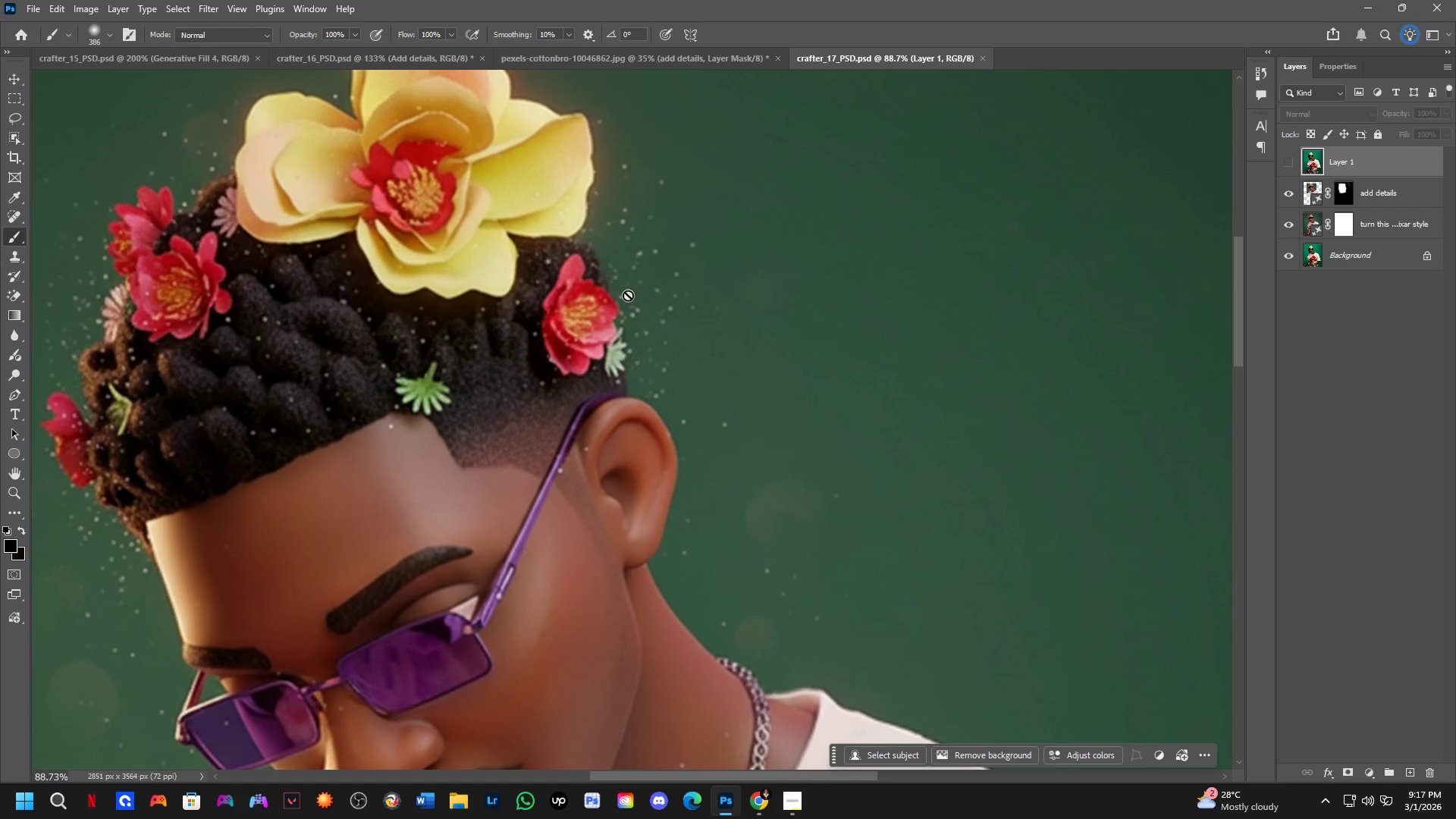 
hold_key(key=Space, duration=0.47)
 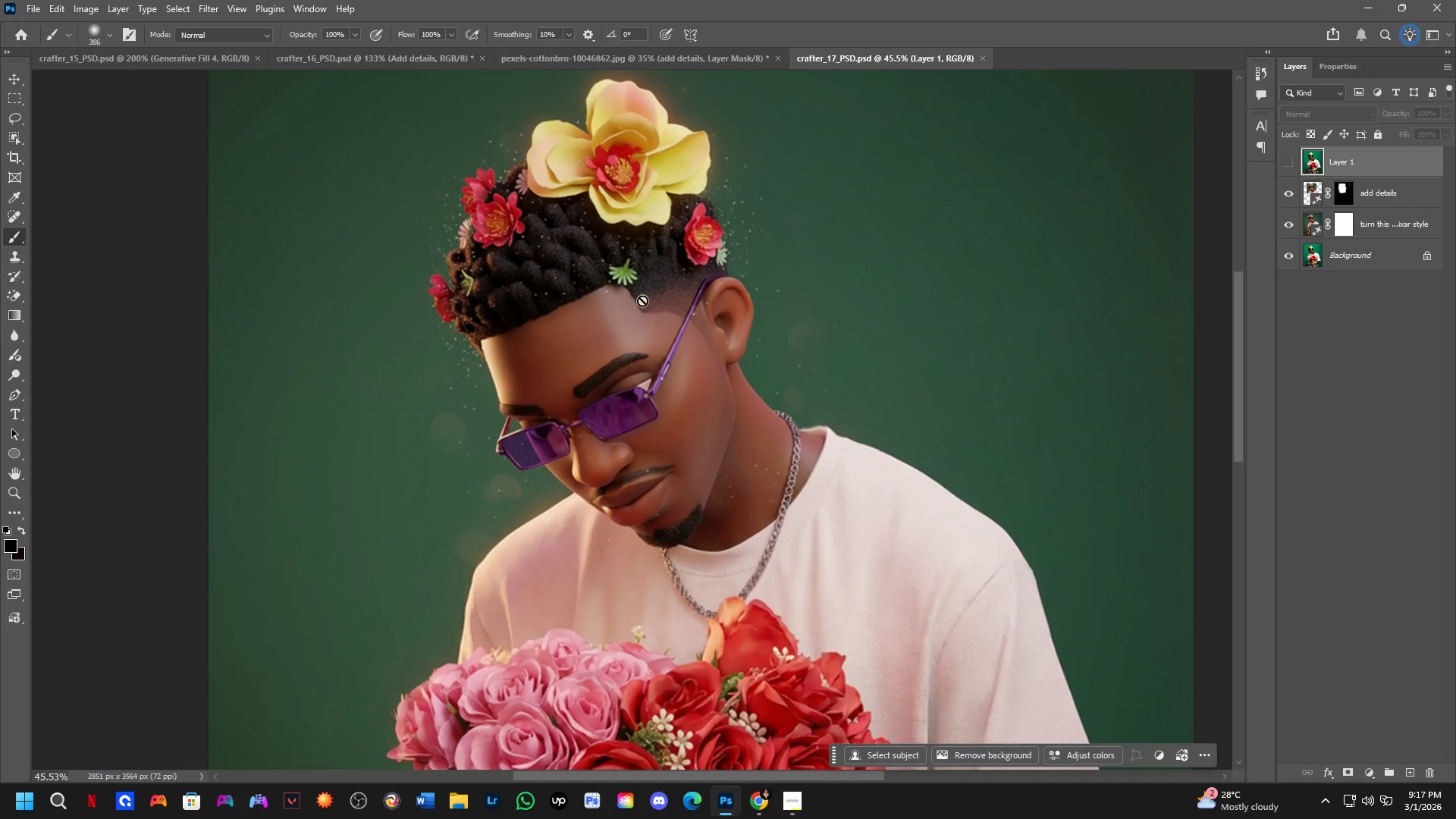 
left_click_drag(start_coordinate=[705, 344], to_coordinate=[807, 278])
 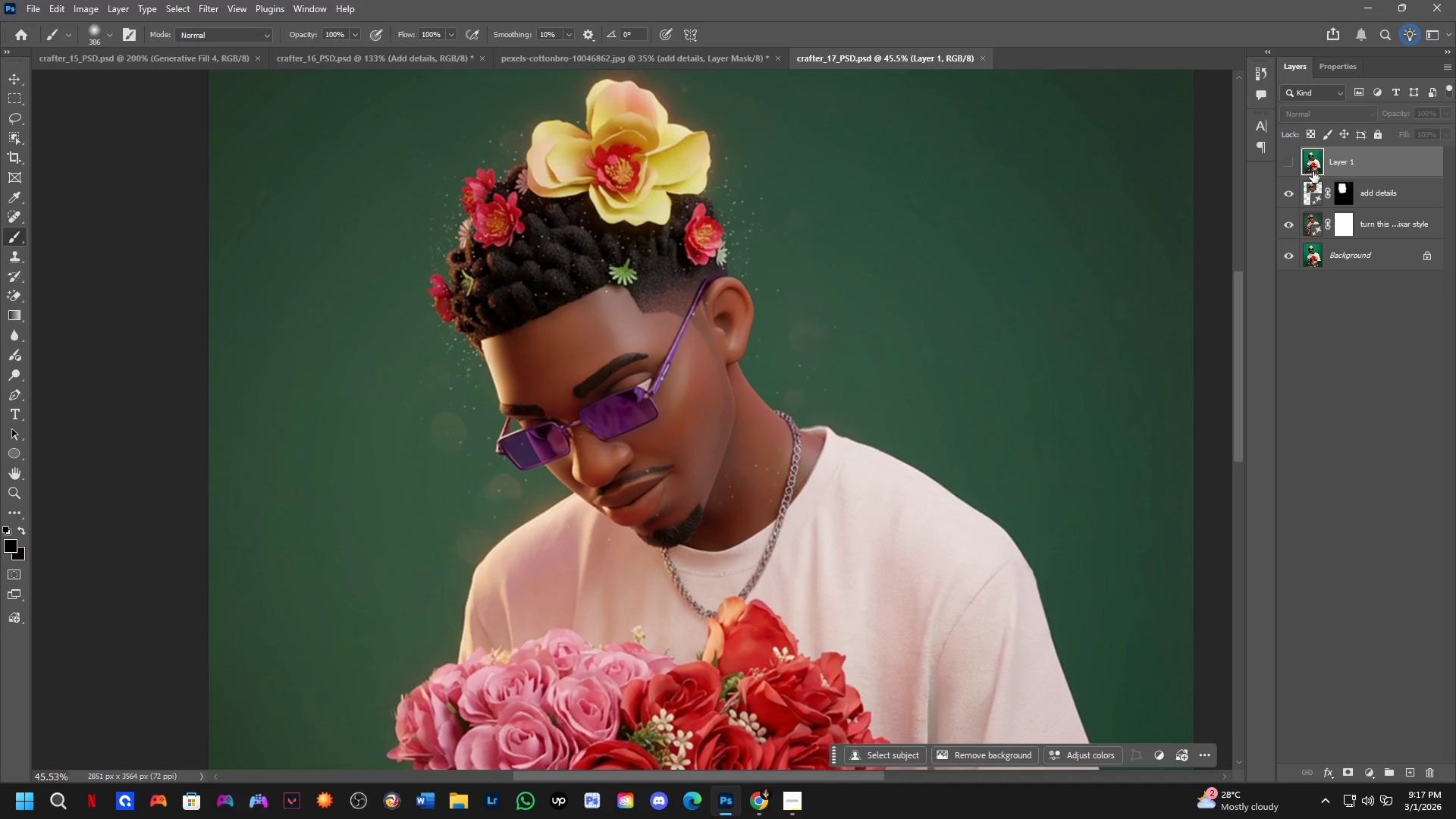 
scroll: coordinate [624, 273], scroll_direction: down, amount: 7.0
 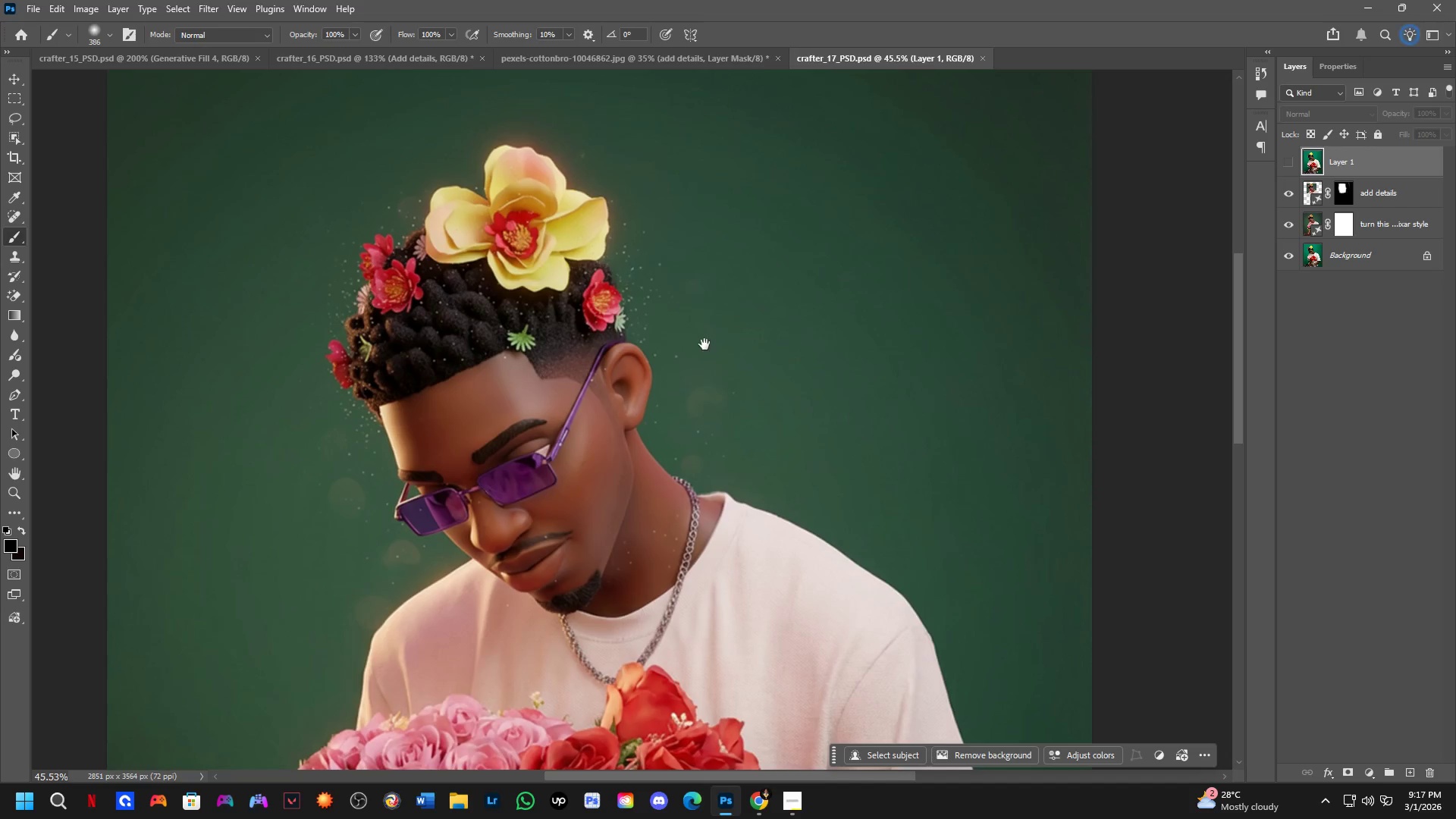 
hold_key(key=Space, duration=0.42)
 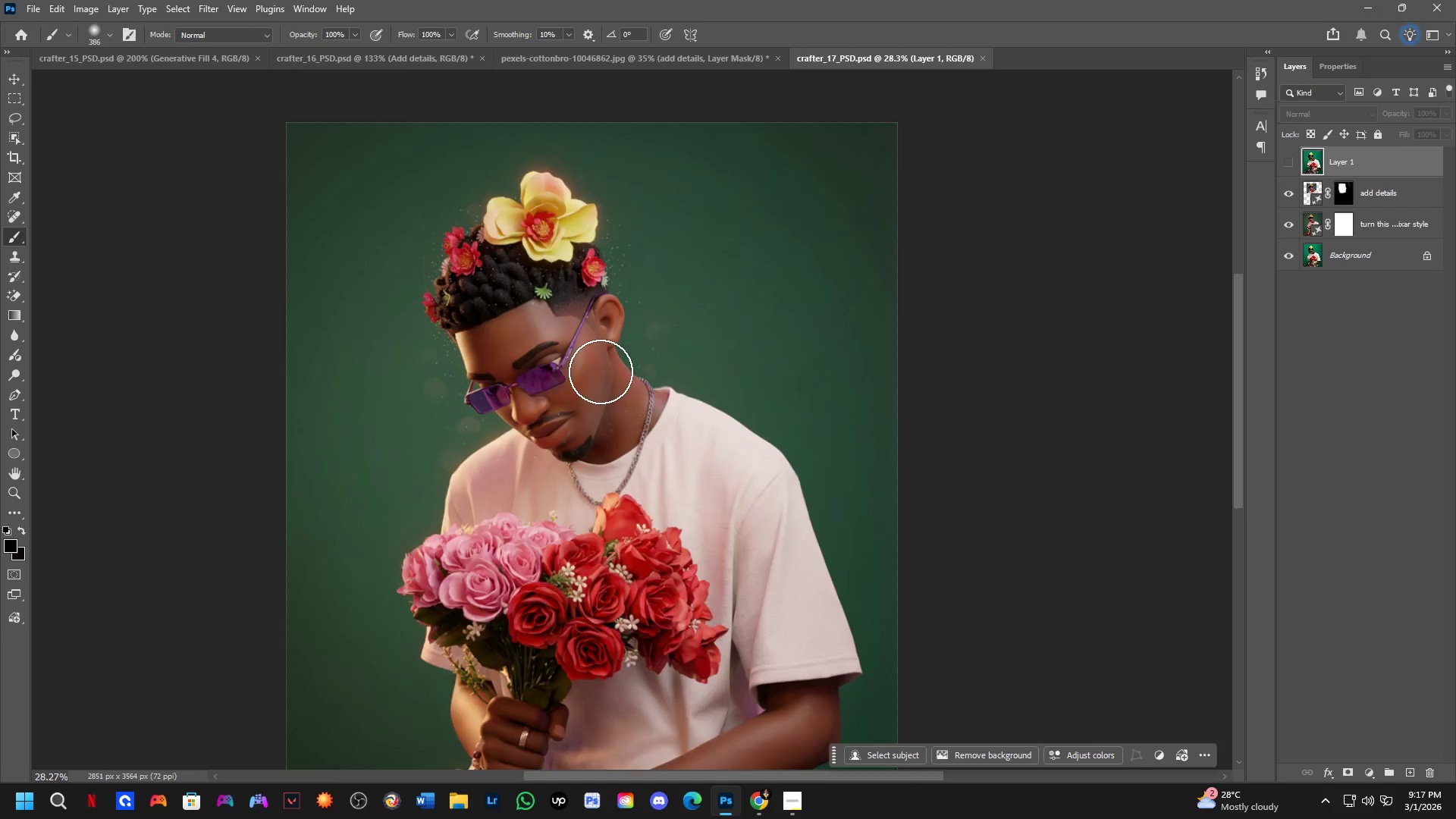 
left_click_drag(start_coordinate=[695, 365], to_coordinate=[604, 367])
 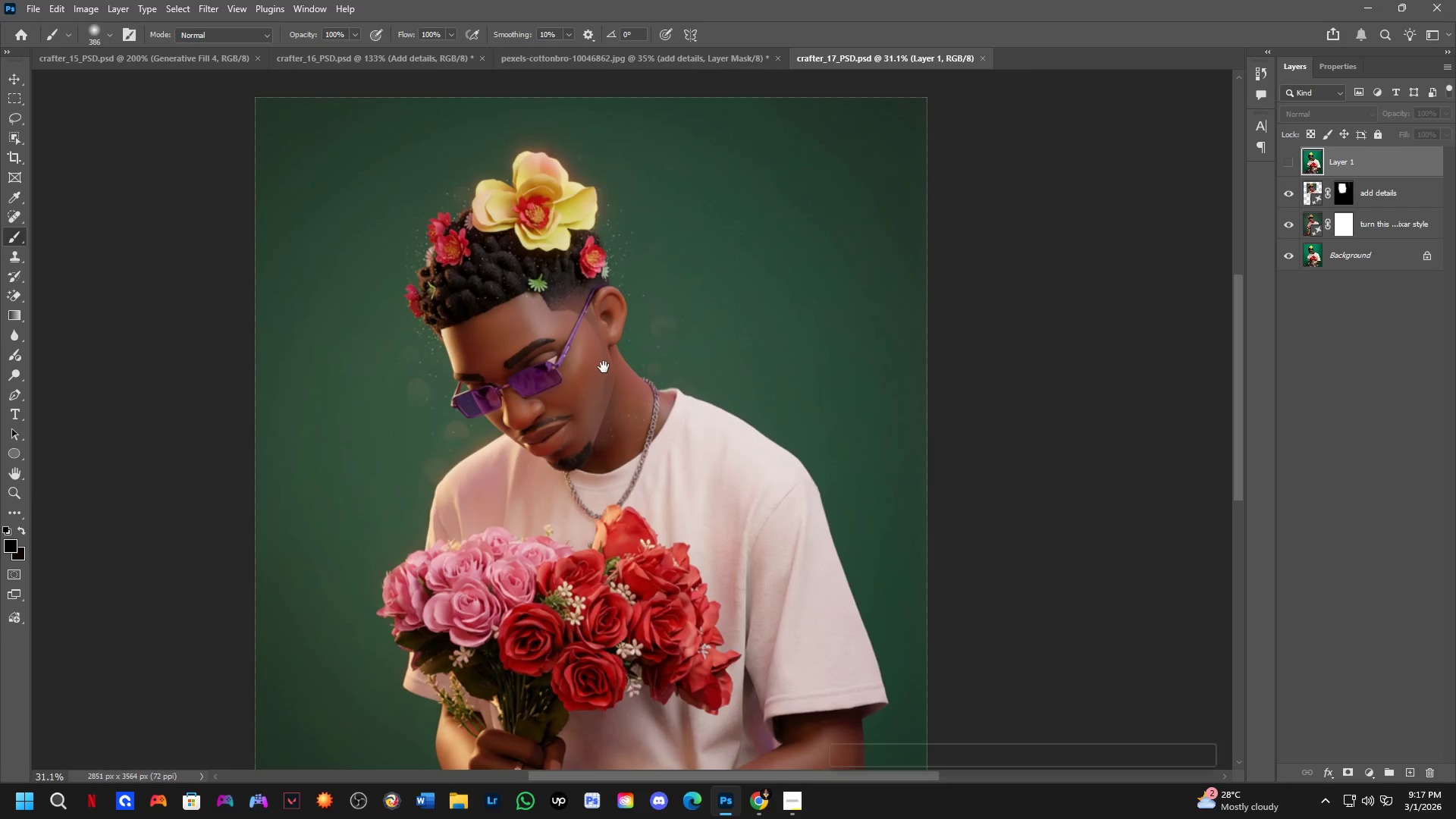 
scroll: coordinate [642, 300], scroll_direction: down, amount: 4.0
 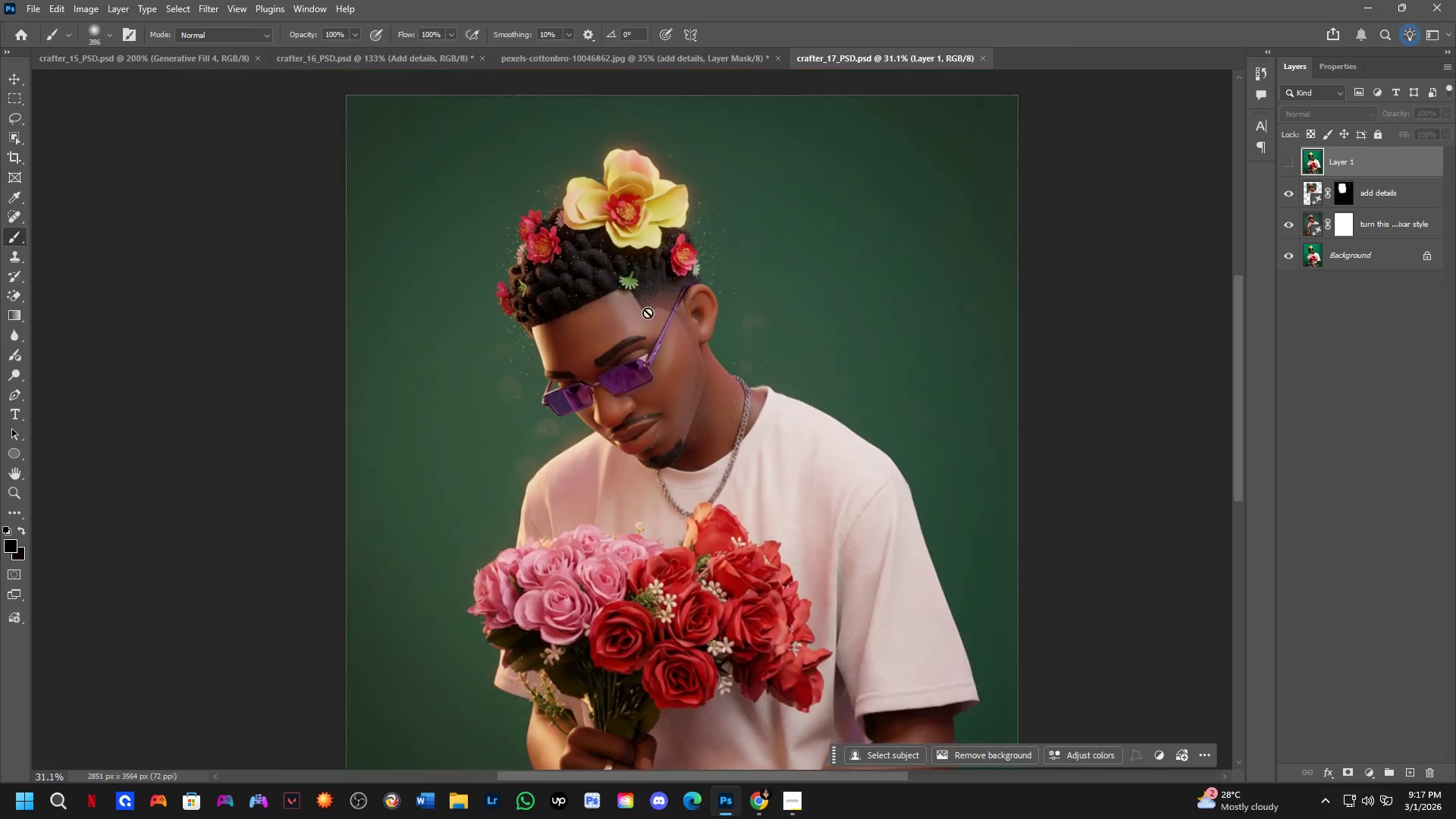 
key(Control+ControlLeft)
 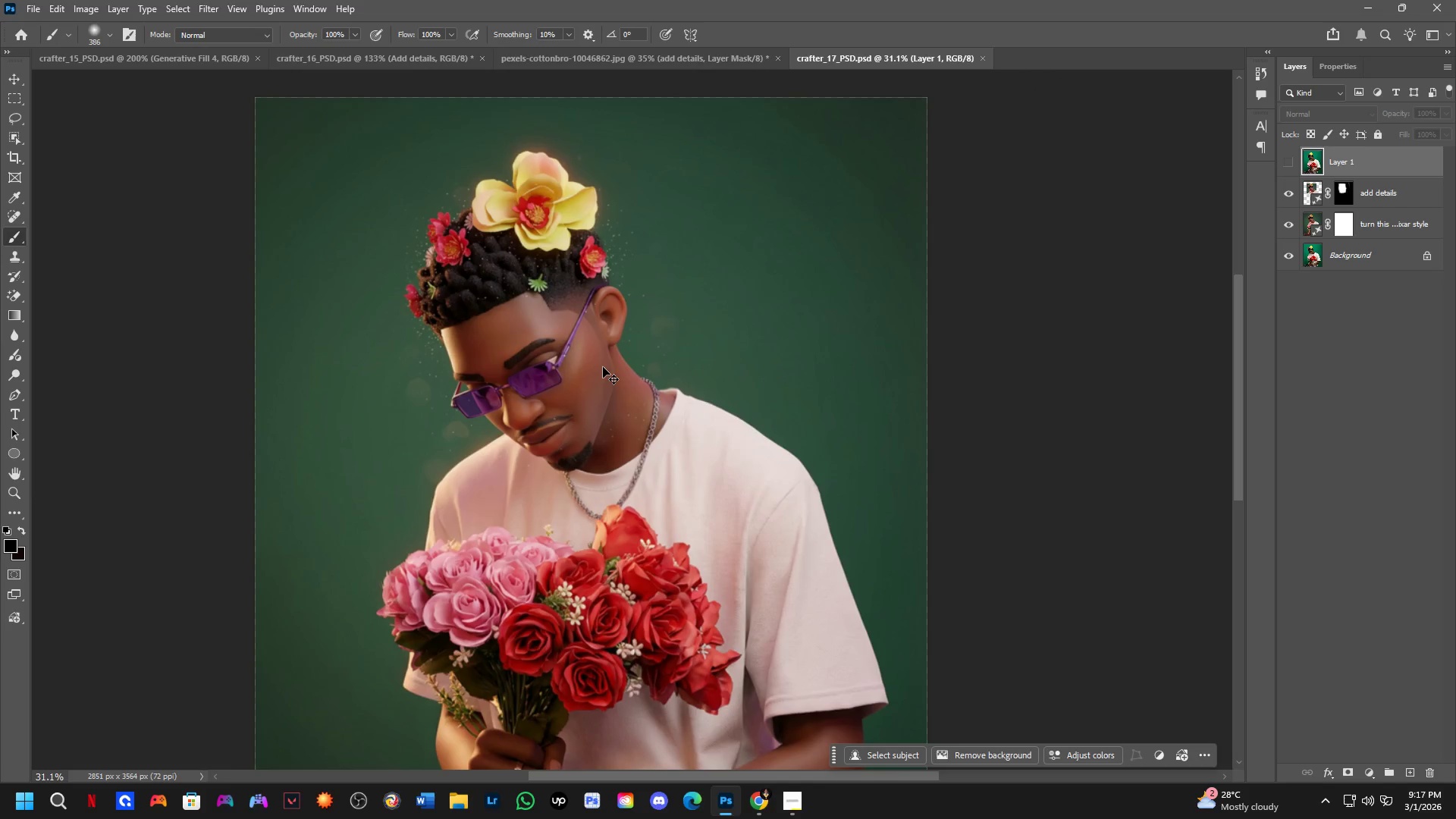 
key(Control+S)
 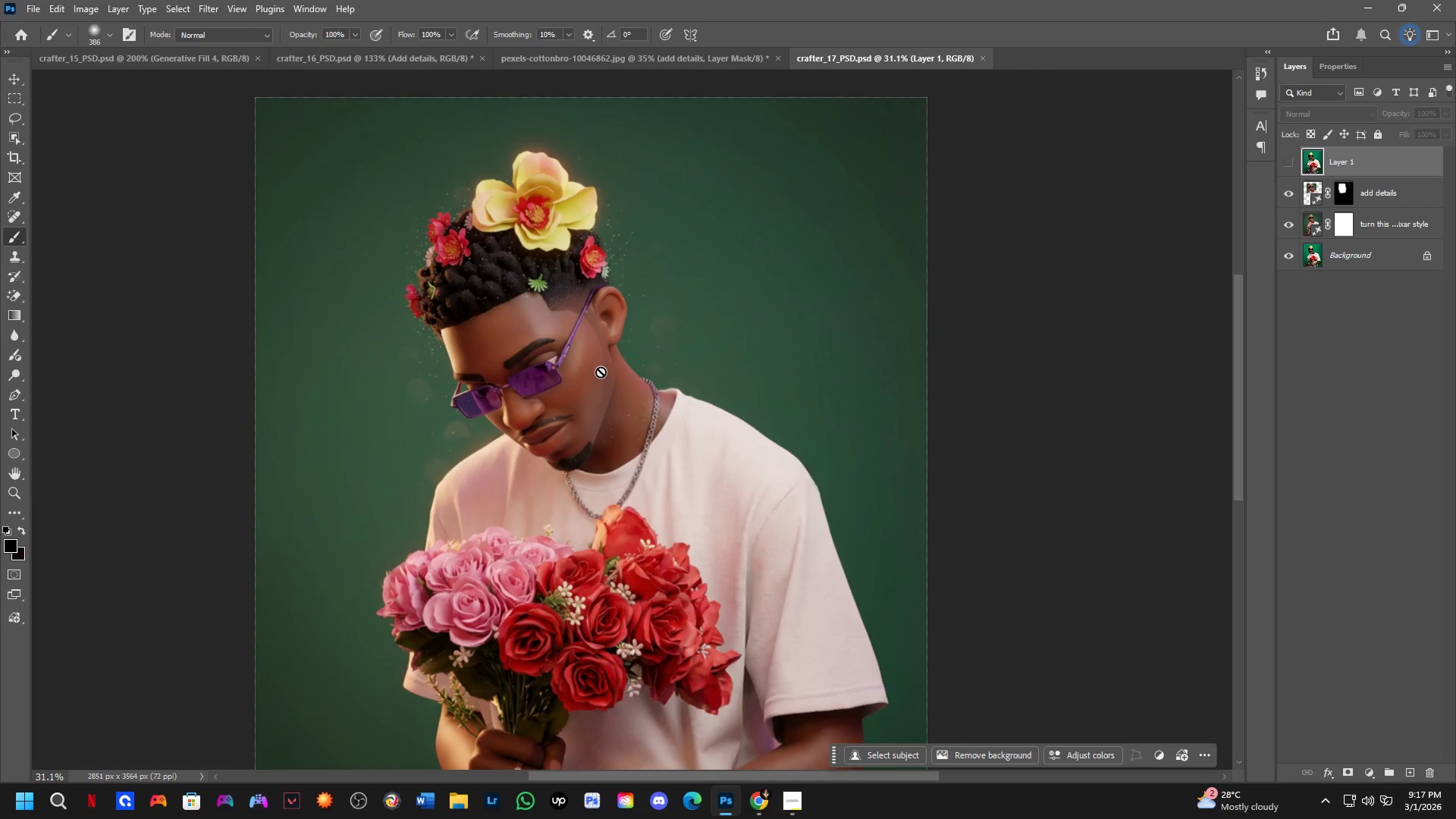 
hold_key(key=Space, duration=0.38)
 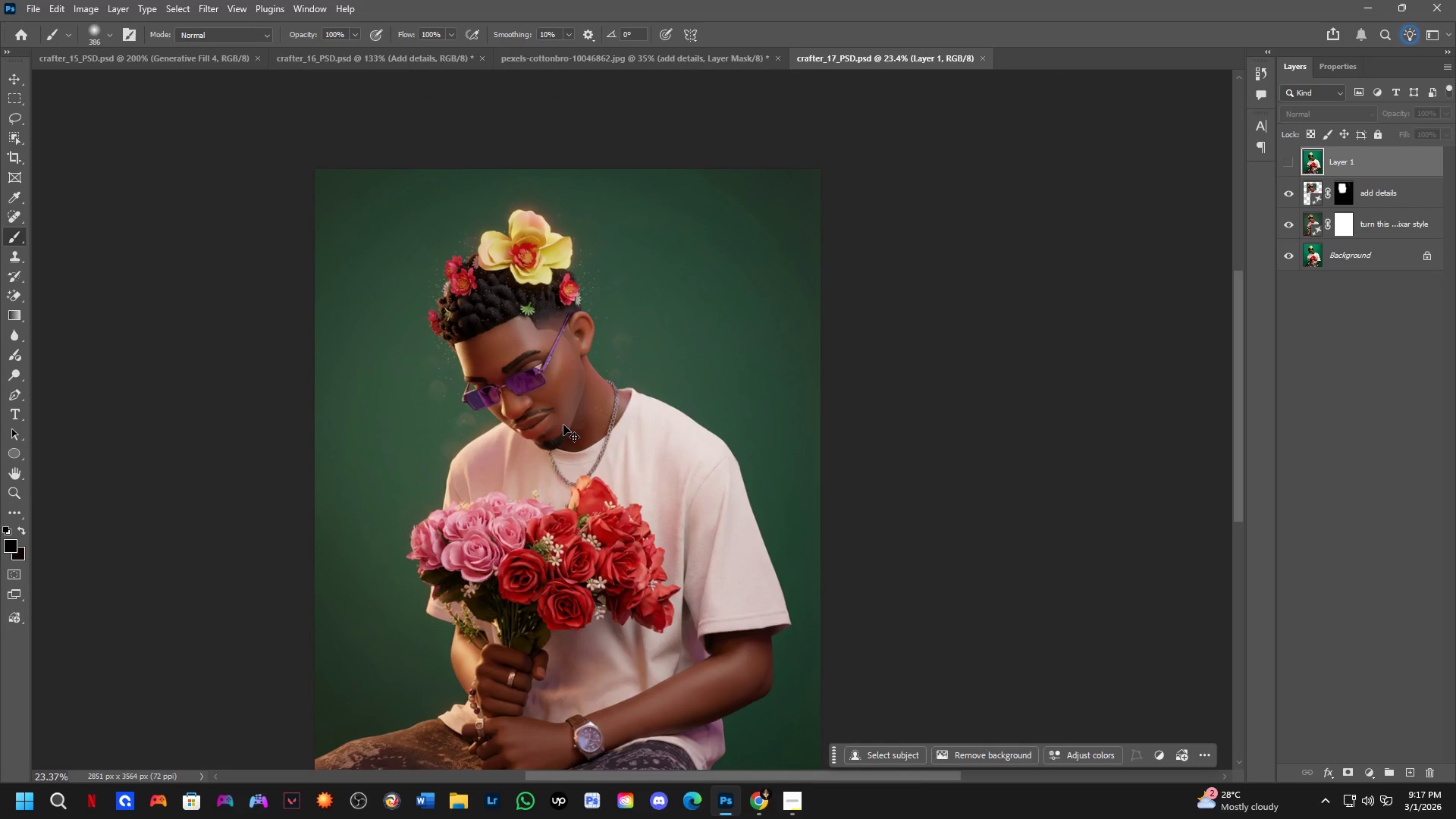 
left_click_drag(start_coordinate=[651, 437], to_coordinate=[626, 440])
 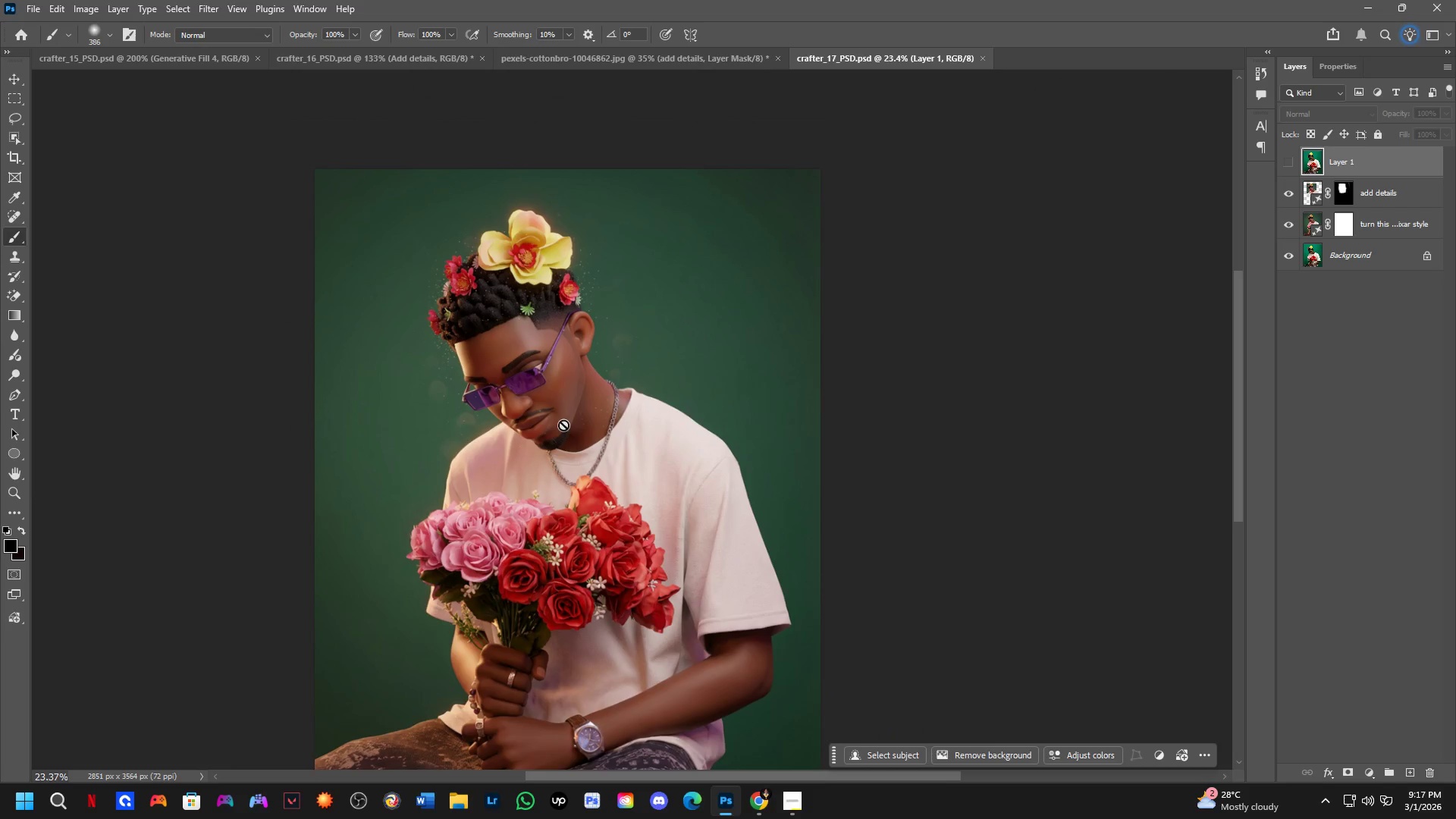 
scroll: coordinate [601, 375], scroll_direction: down, amount: 3.0
 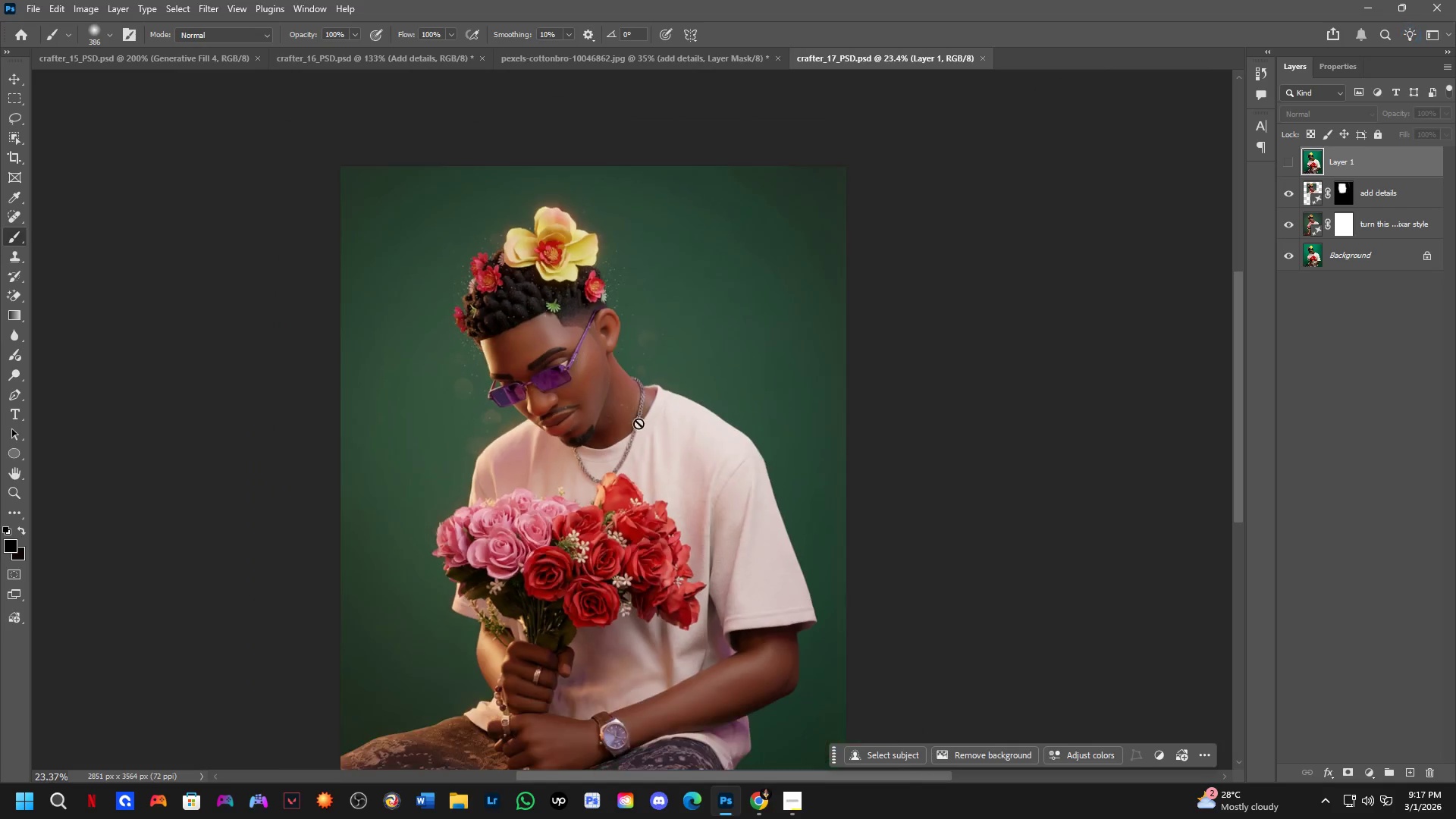 
key(Control+ControlLeft)
 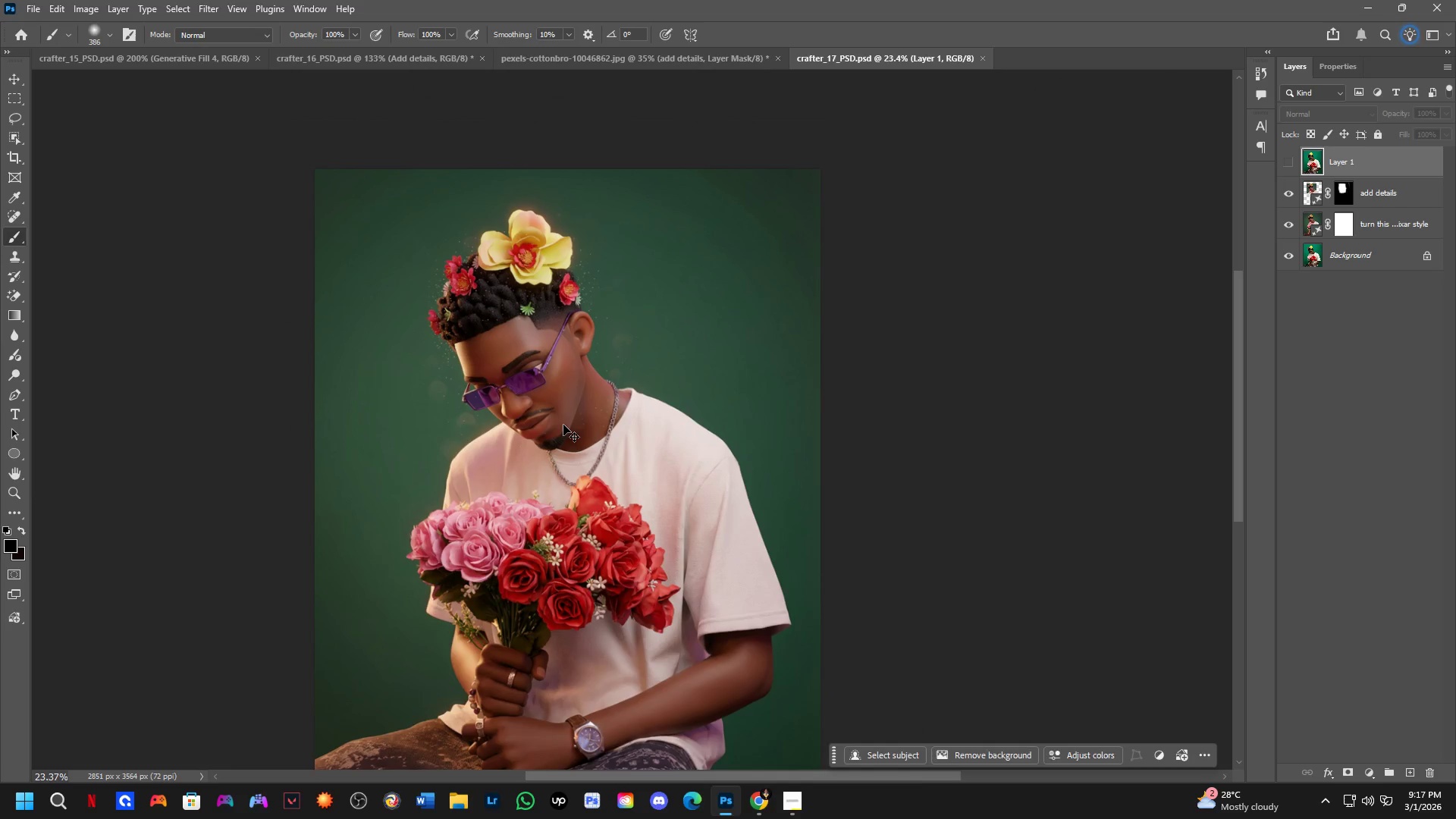 
key(Control+O)
 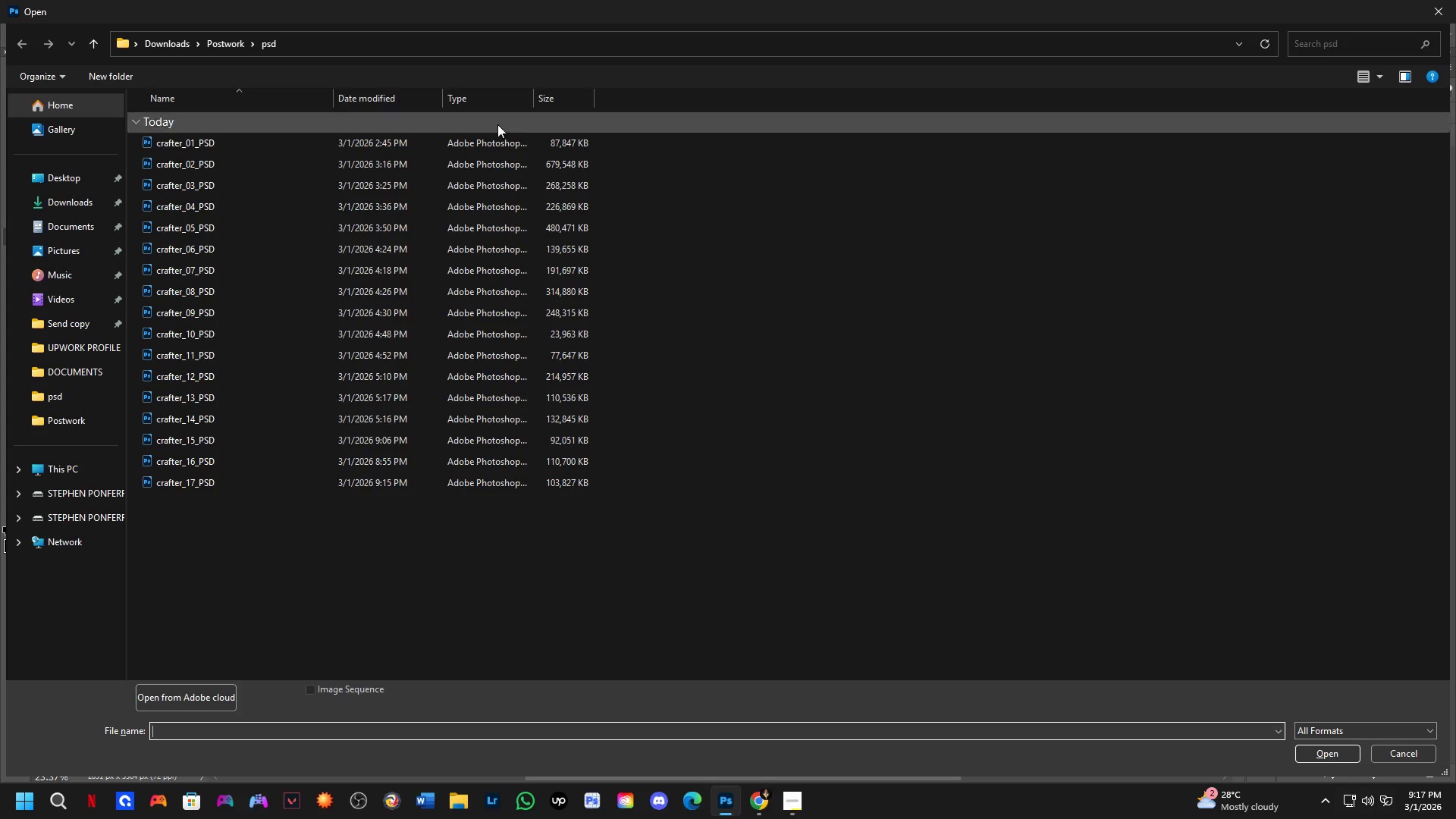 
left_click([52, 210])
 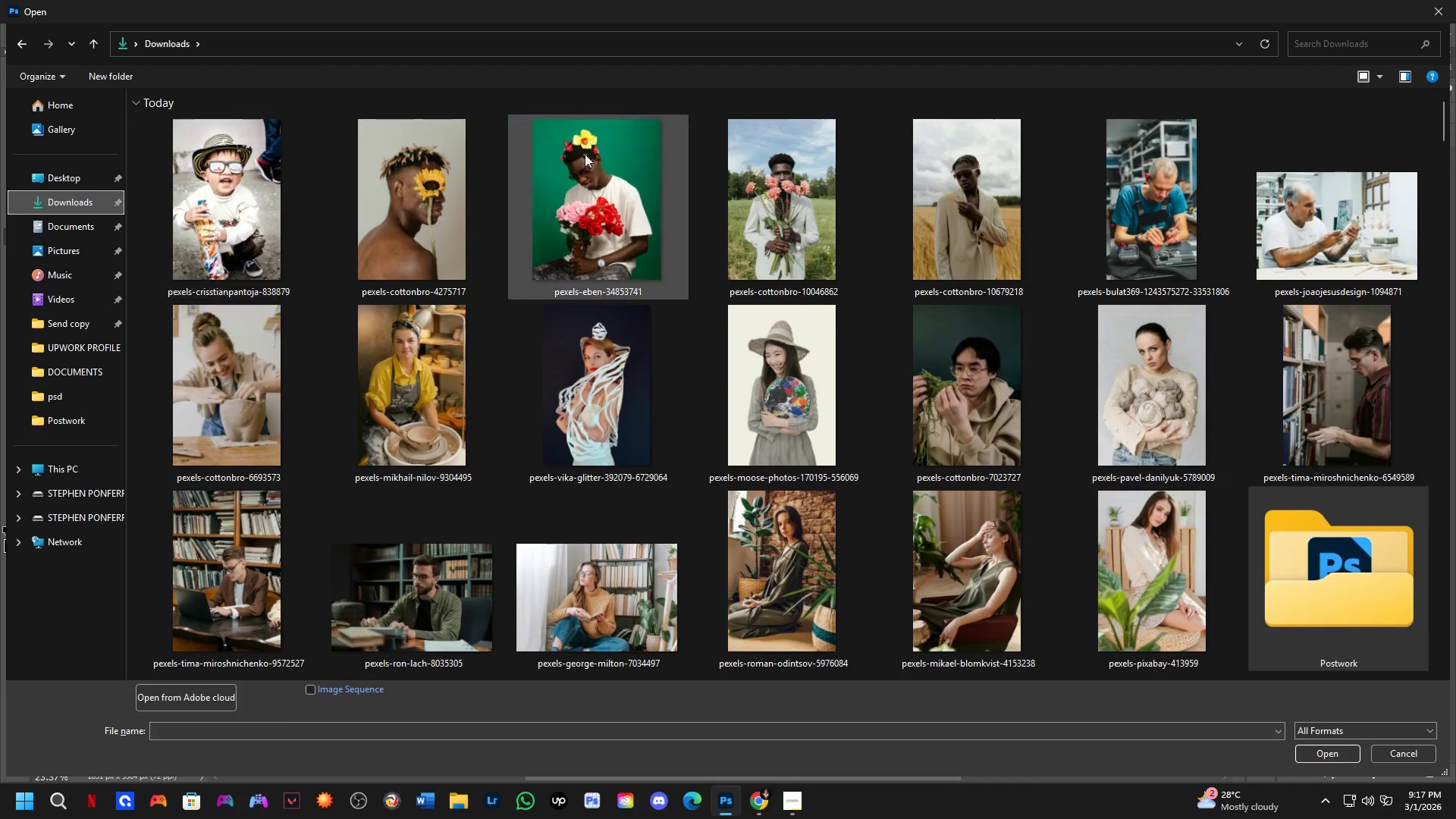 
left_click([373, 226])
 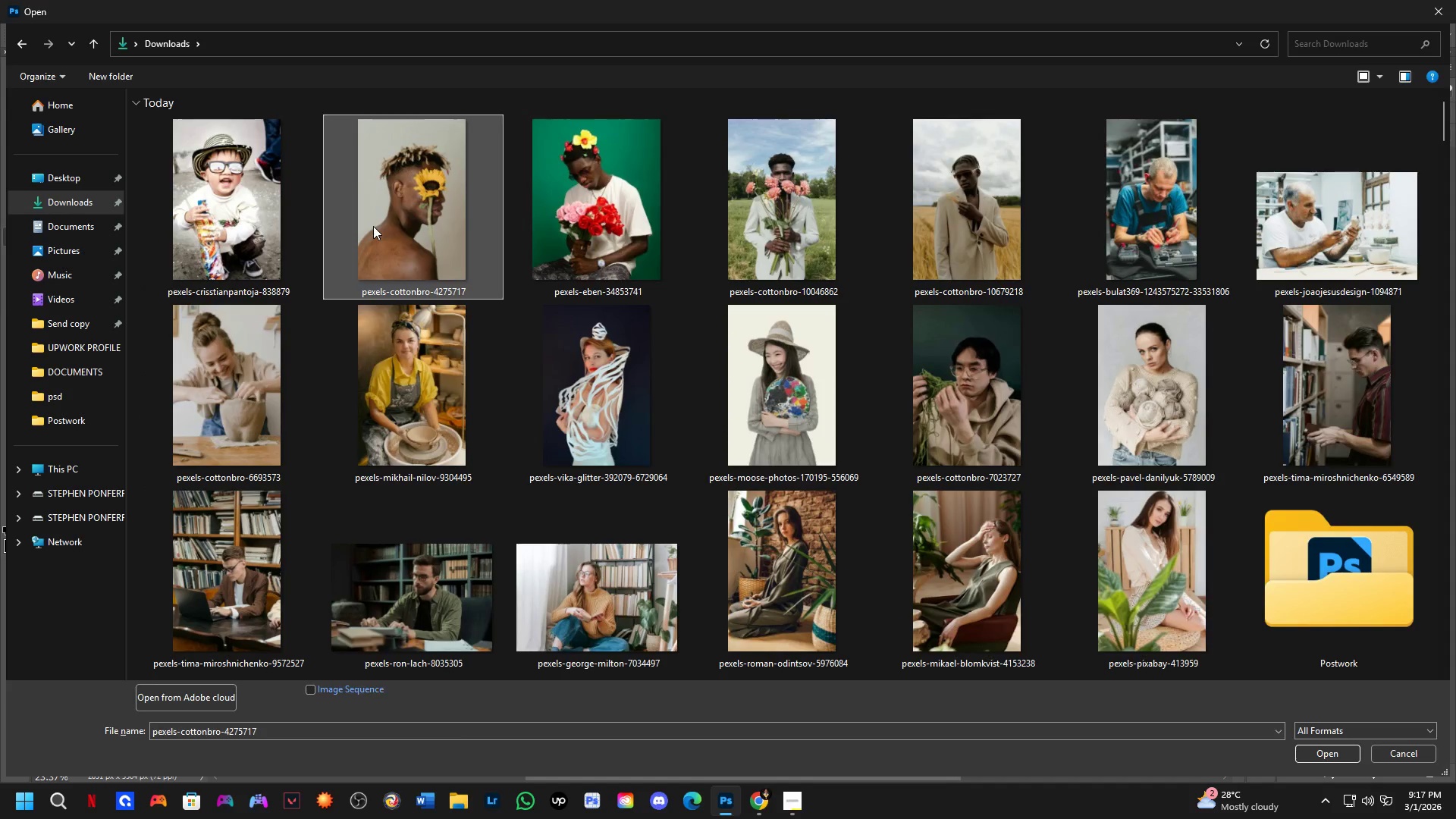 
key(NumpadEnter)
 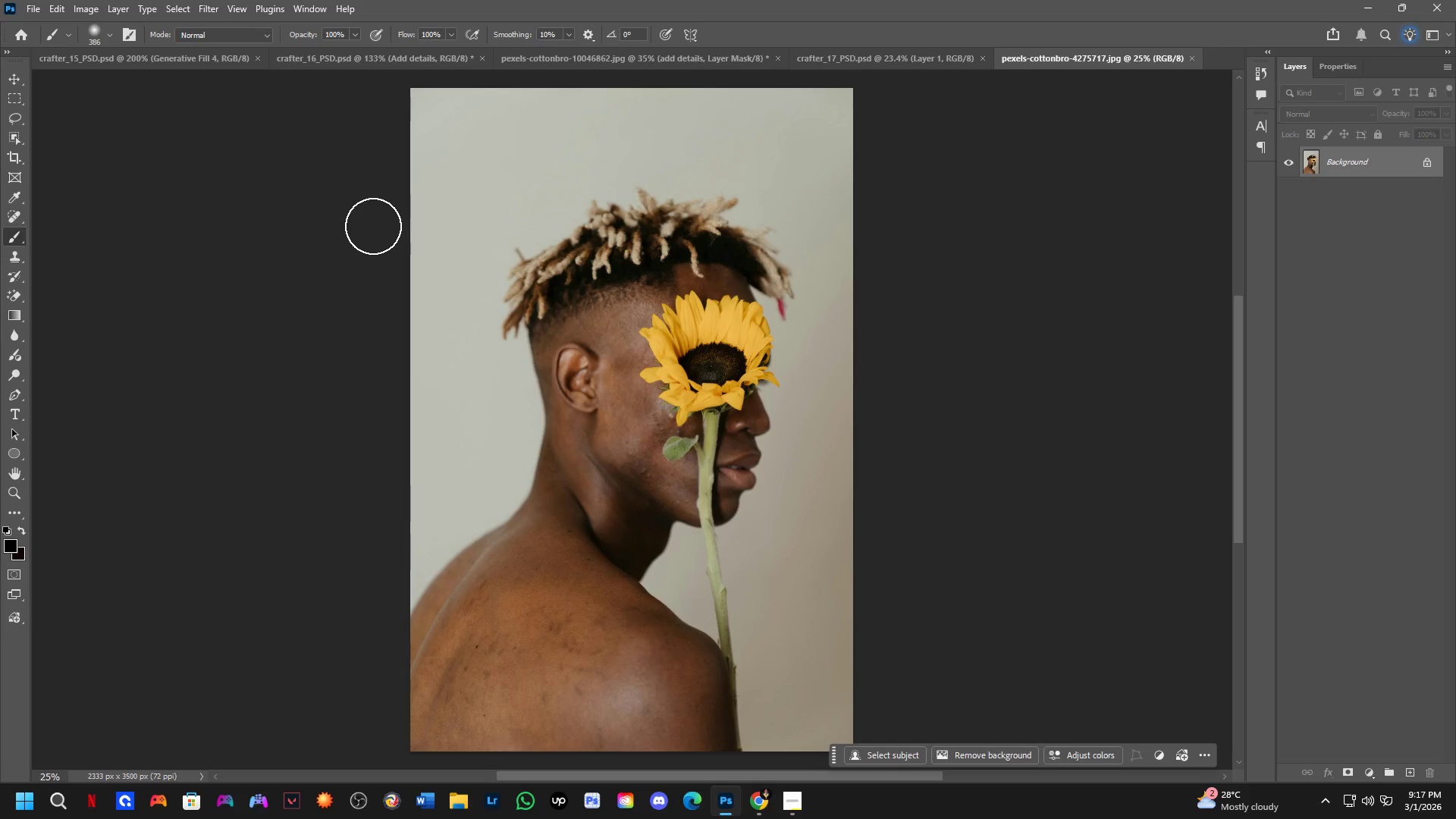 
wait(11.67)
 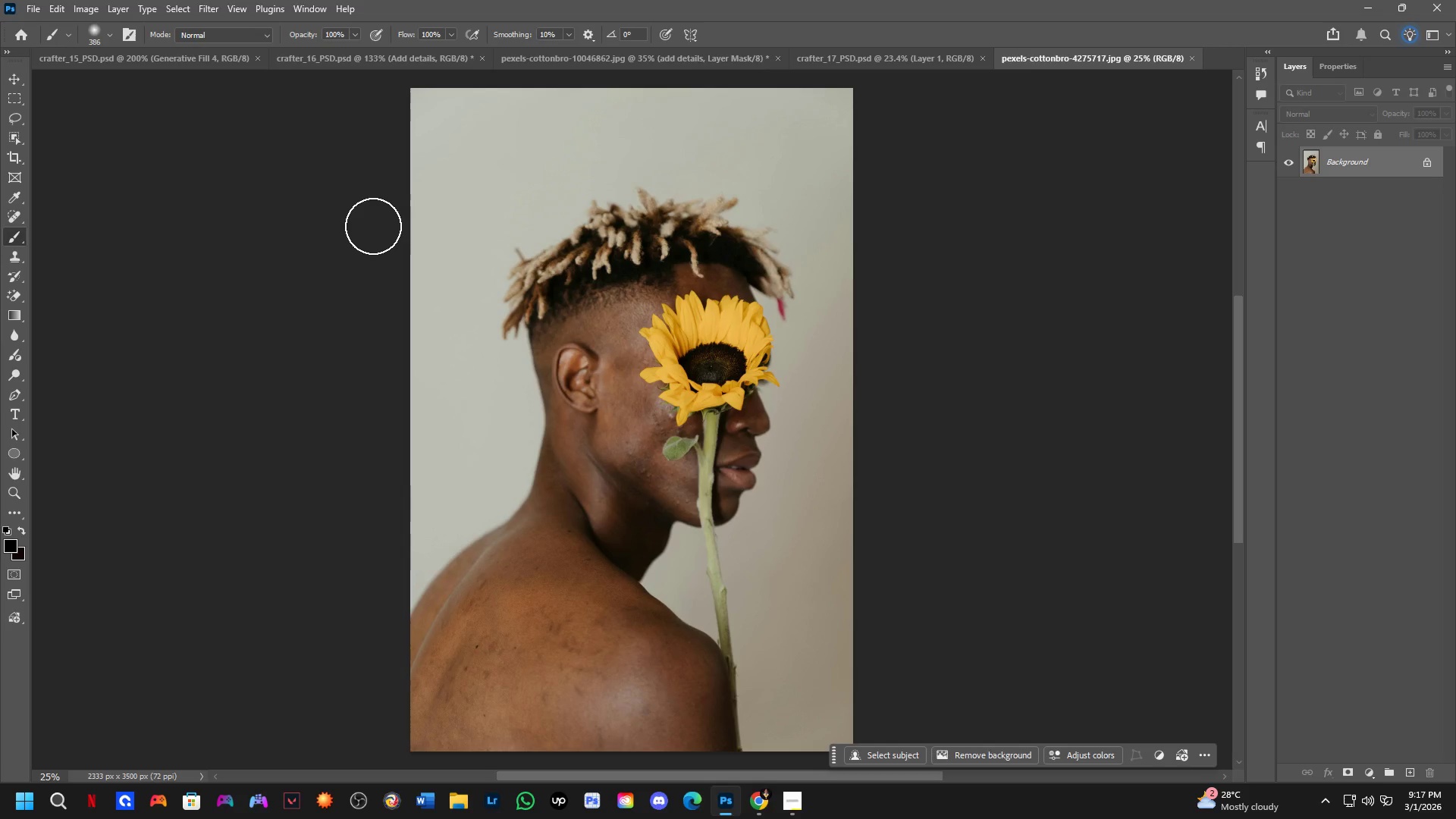 
key(Control+J)
 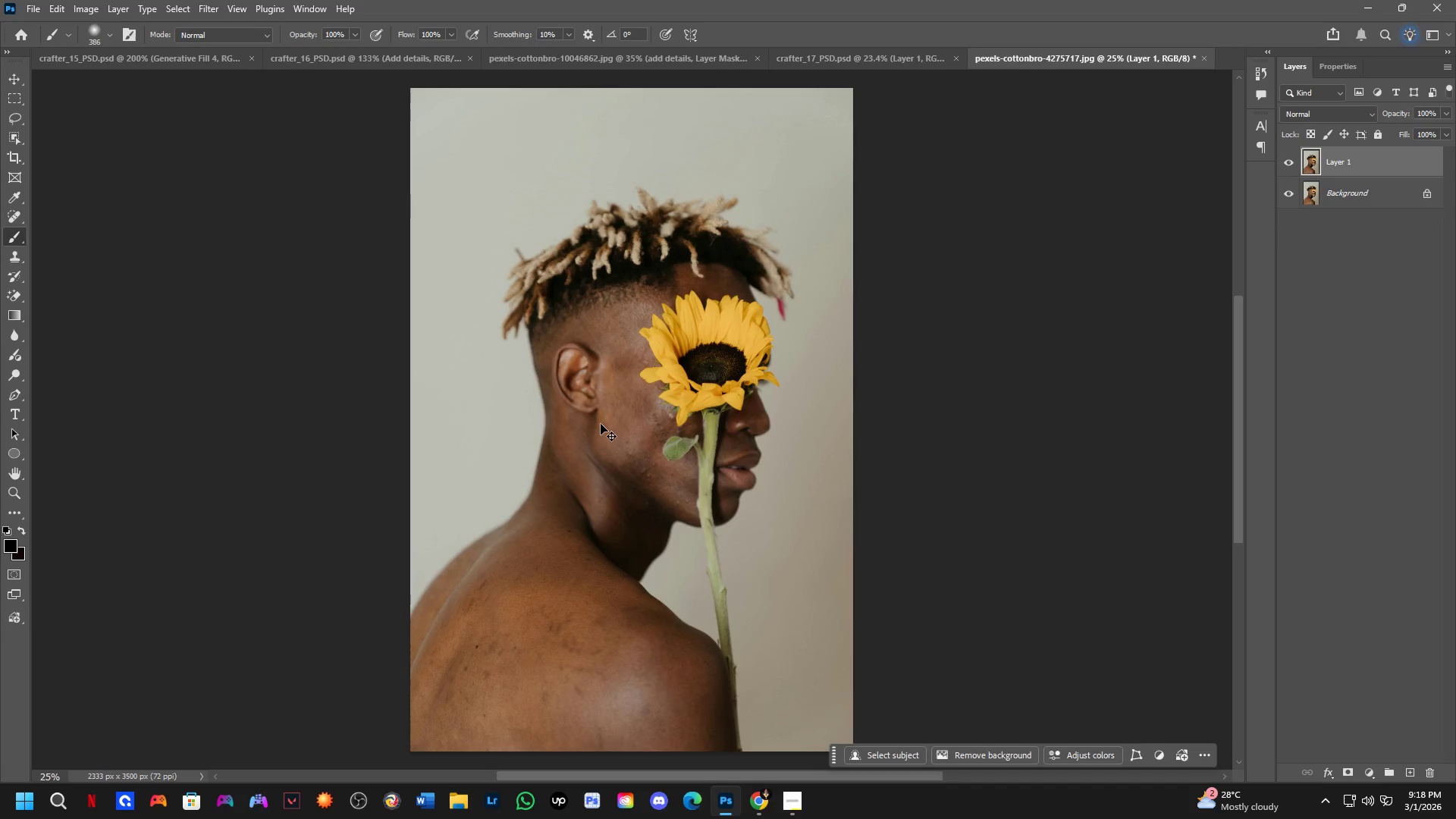 
key(Control+A)
 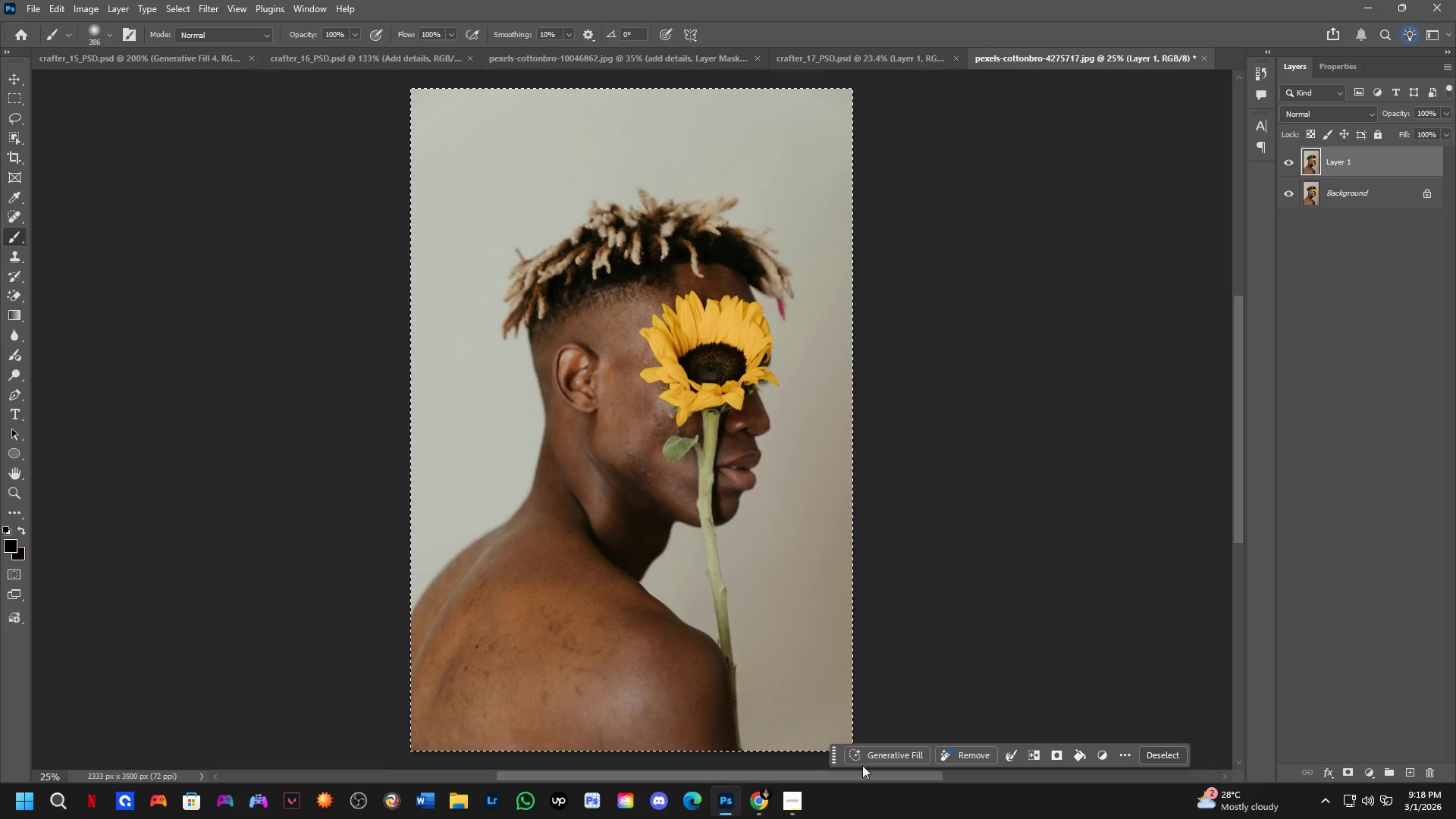 
left_click([899, 750])
 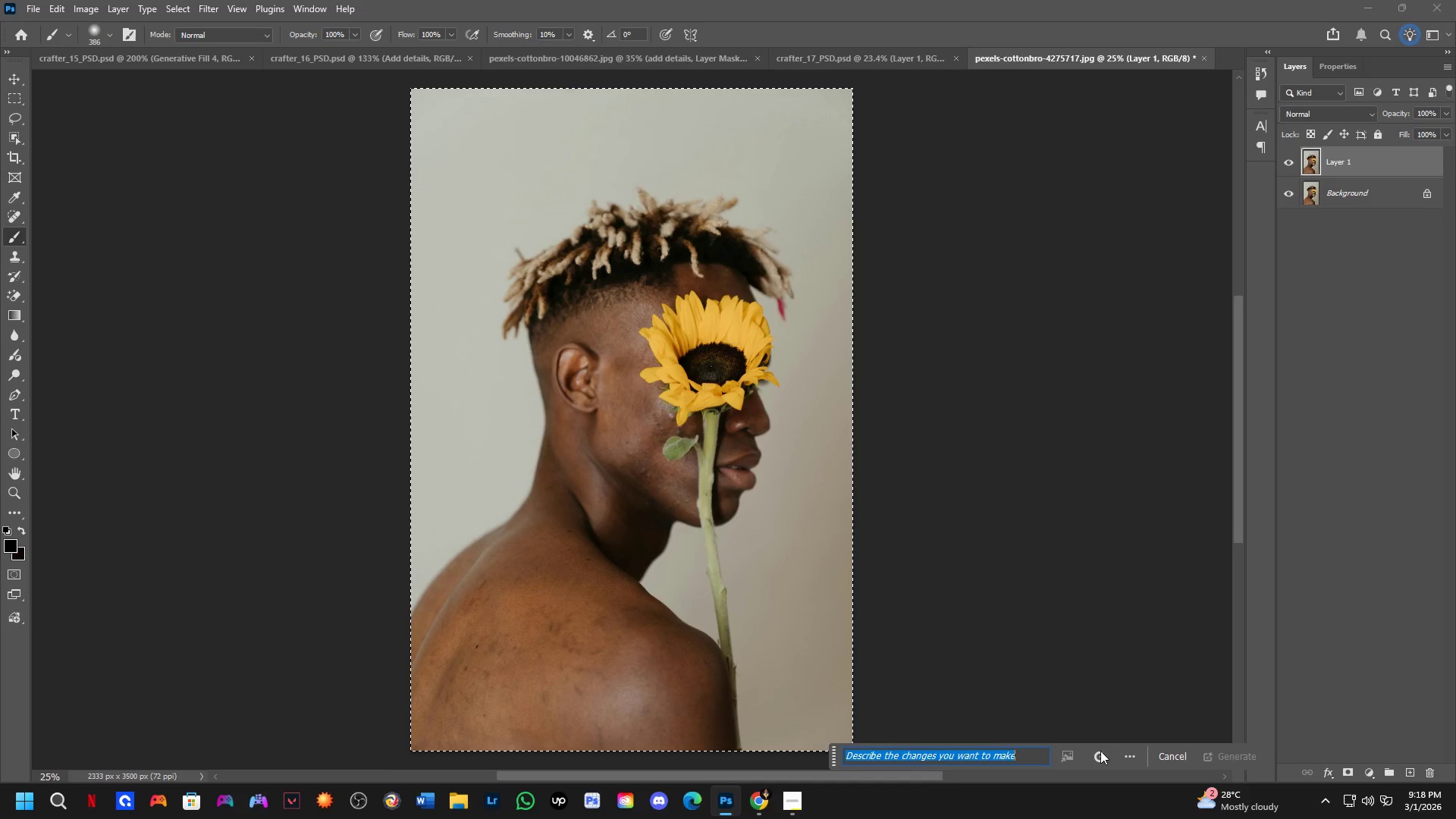 
double_click([1125, 673])
 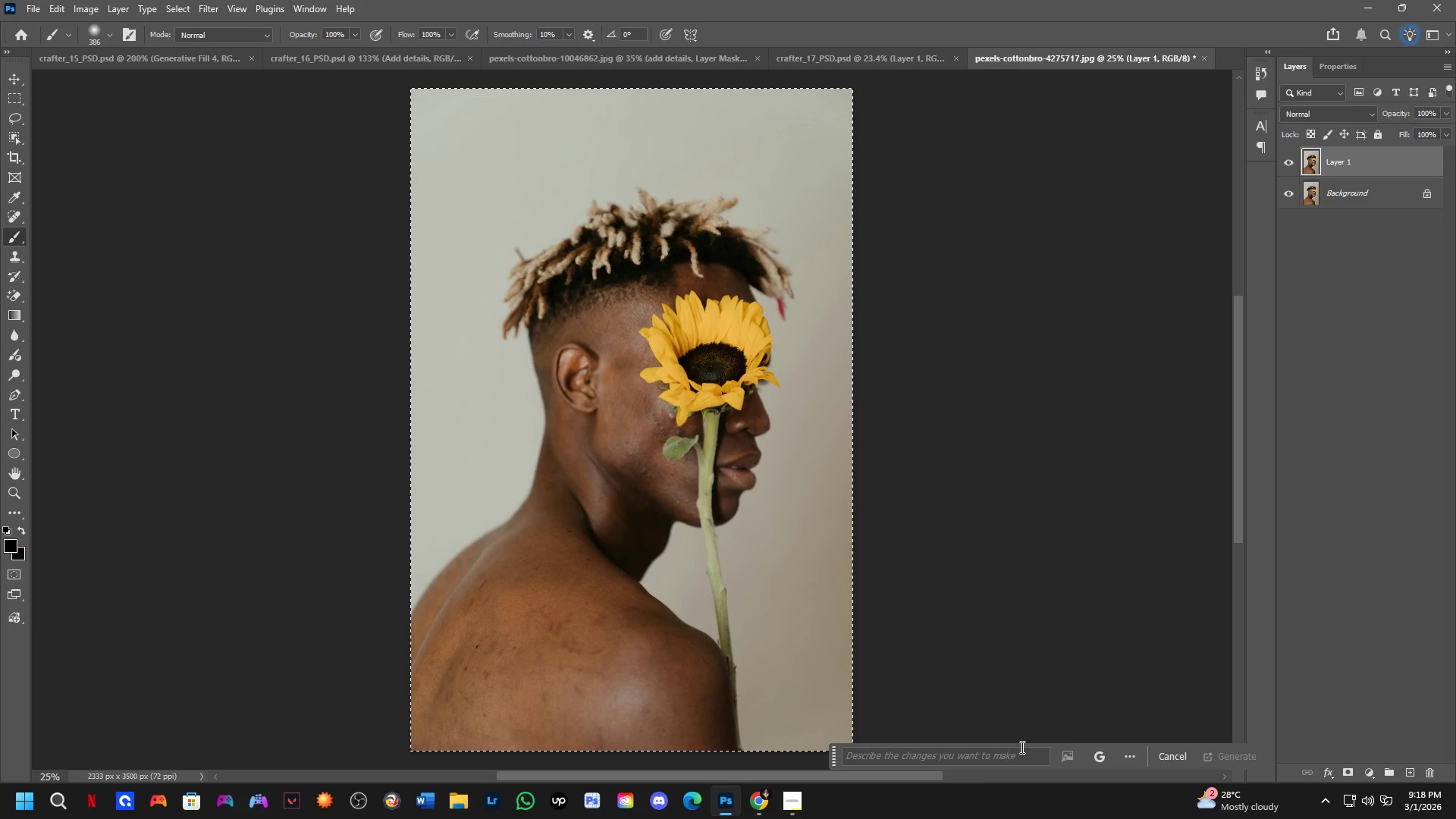 
left_click([1011, 752])
 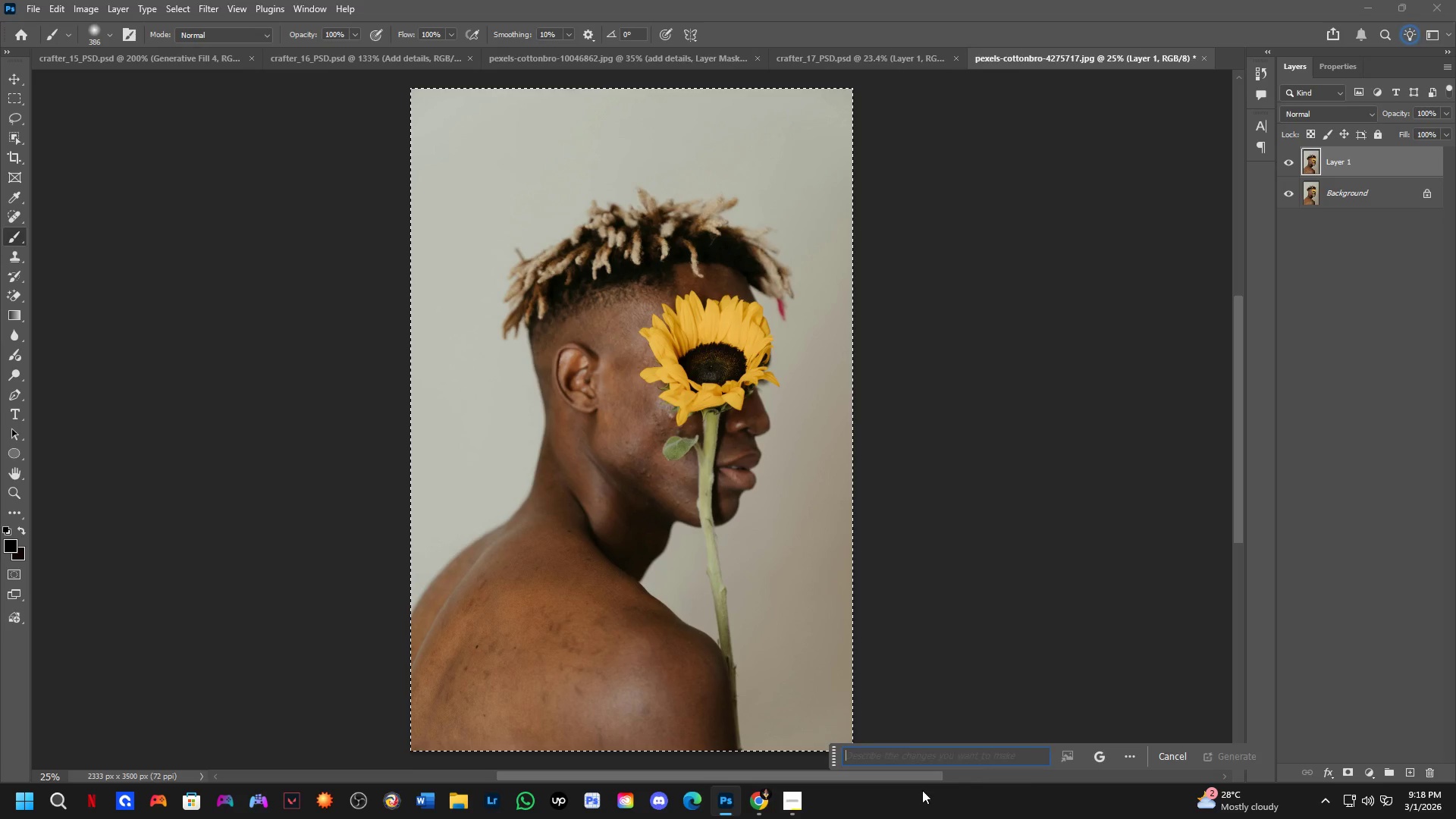 
type(turn this image to D Disney pixar style)
 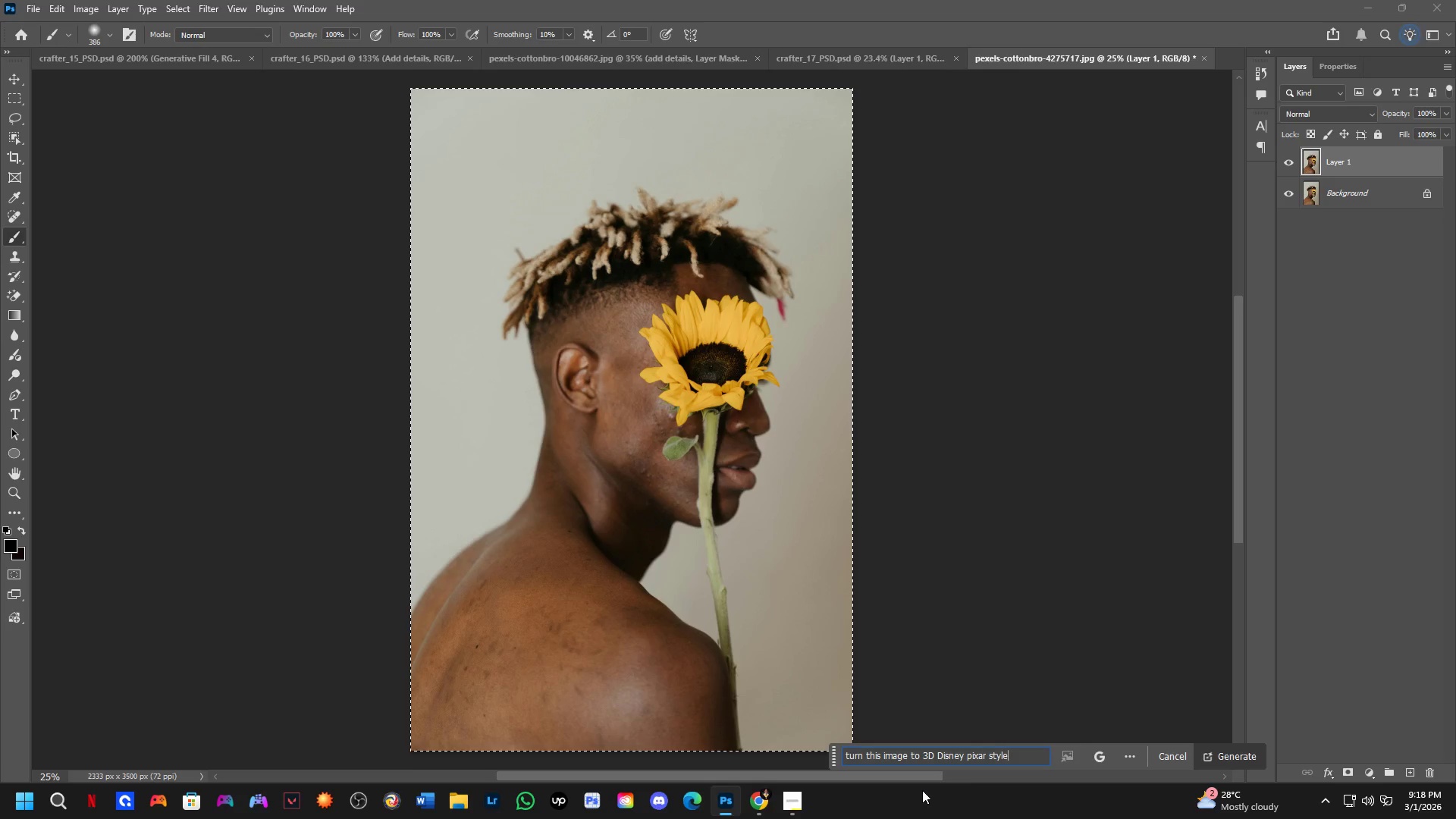 
key(Enter)
 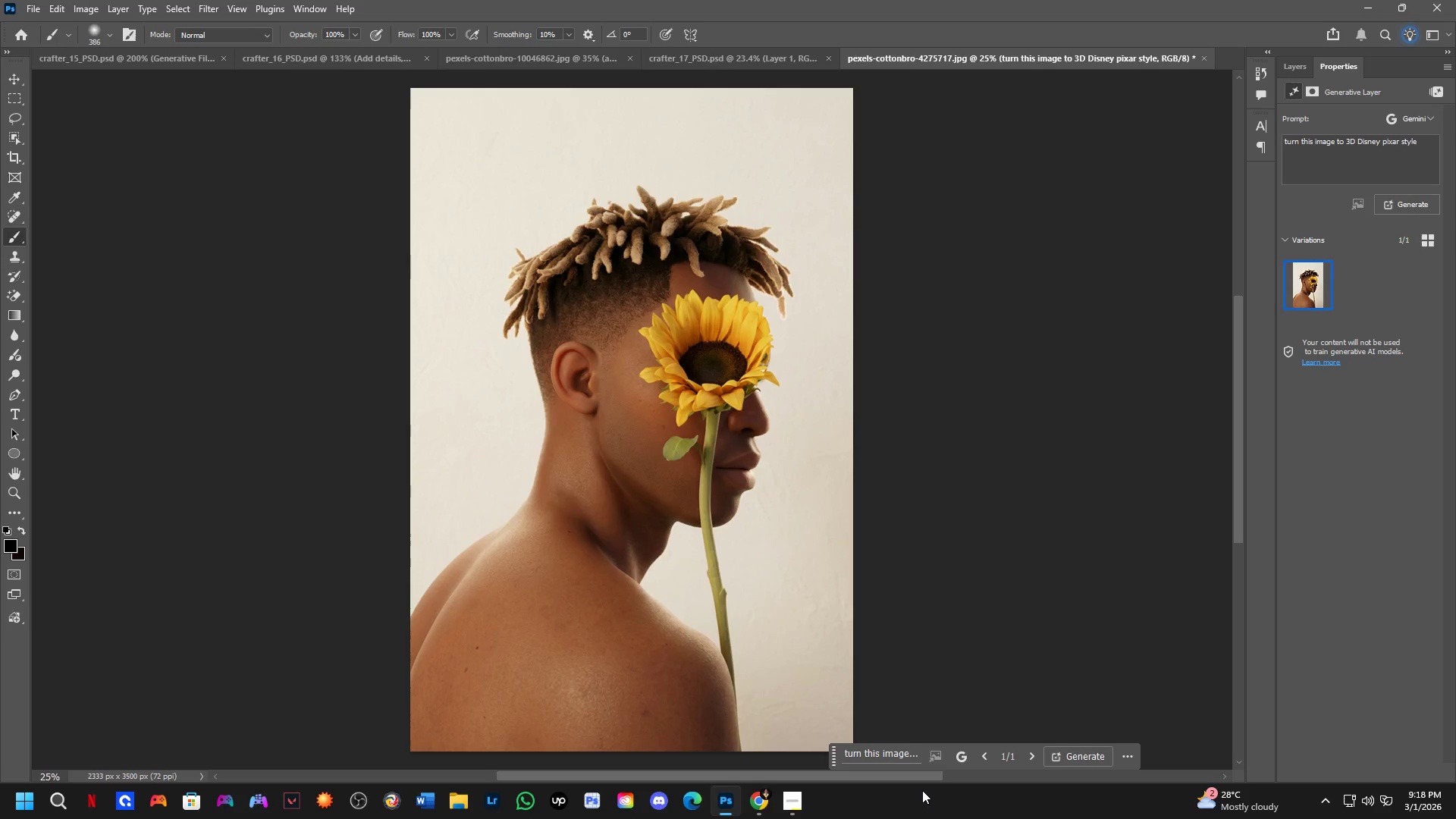 
wait(33.33)
 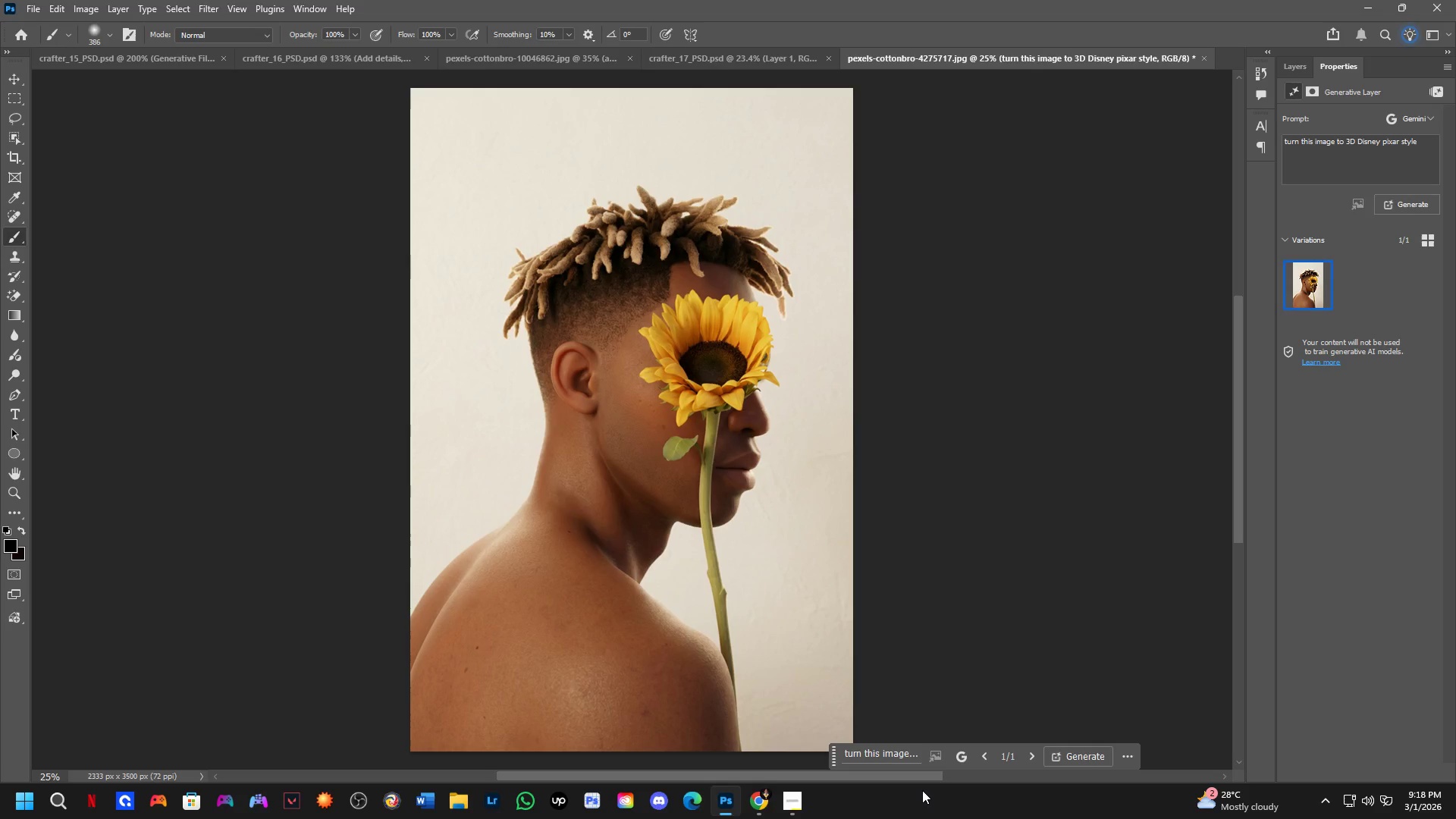 
scroll: coordinate [613, 234], scroll_direction: up, amount: 12.0
 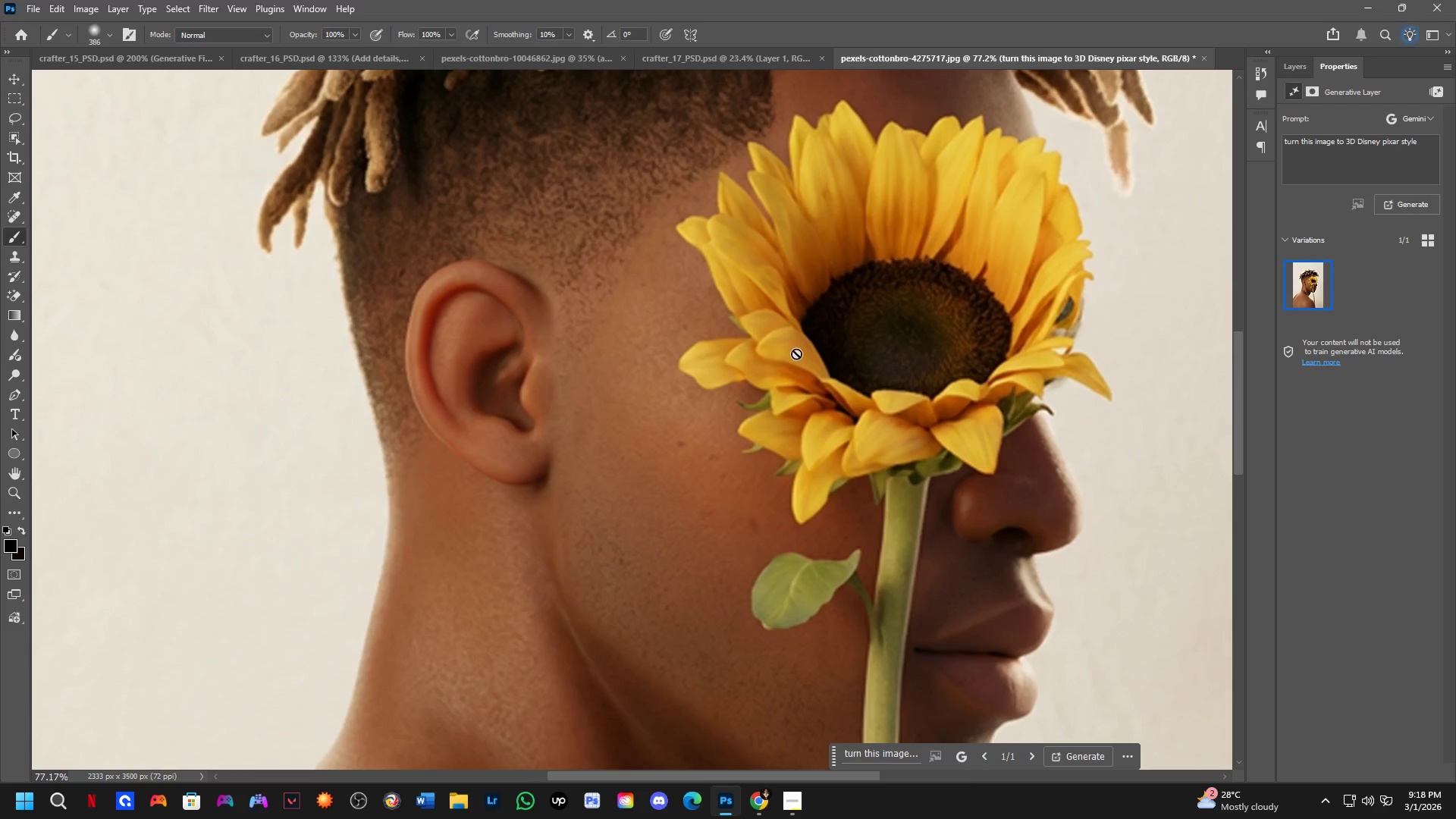 
hold_key(key=Space, duration=0.56)
 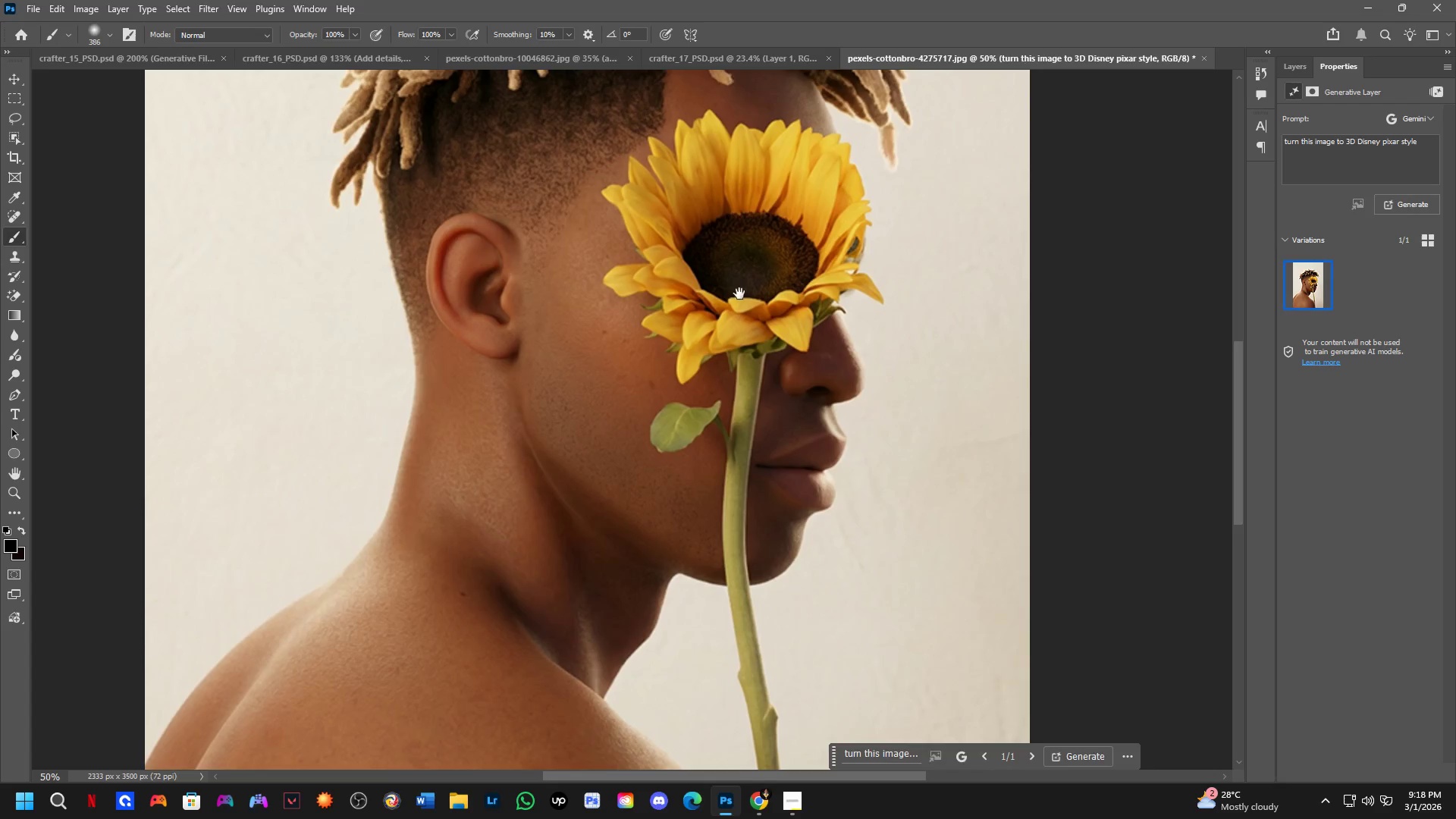 
left_click_drag(start_coordinate=[834, 356], to_coordinate=[701, 271])
 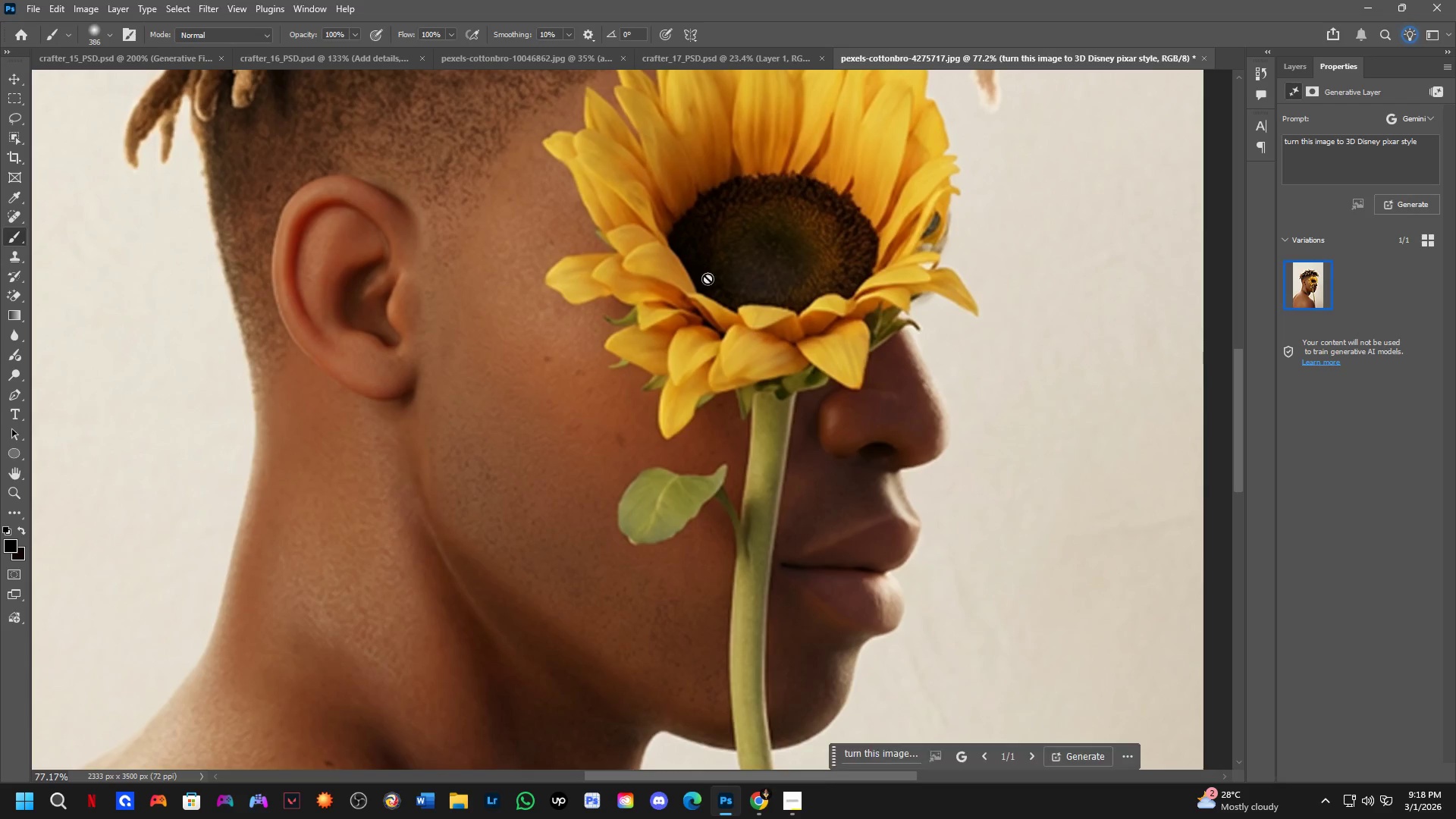 
key(Shift+ShiftLeft)
 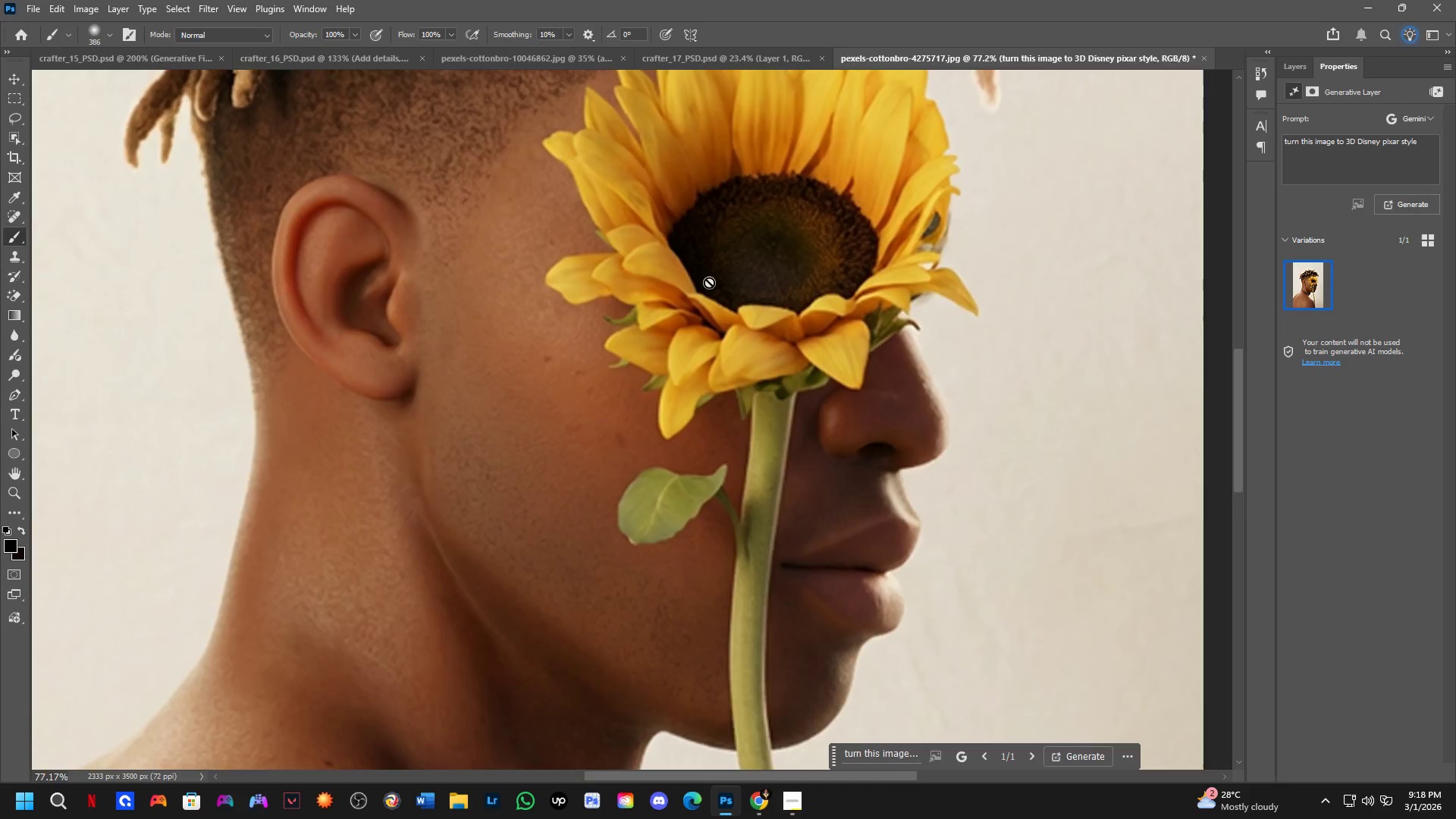 
scroll: coordinate [710, 282], scroll_direction: down, amount: 2.0
 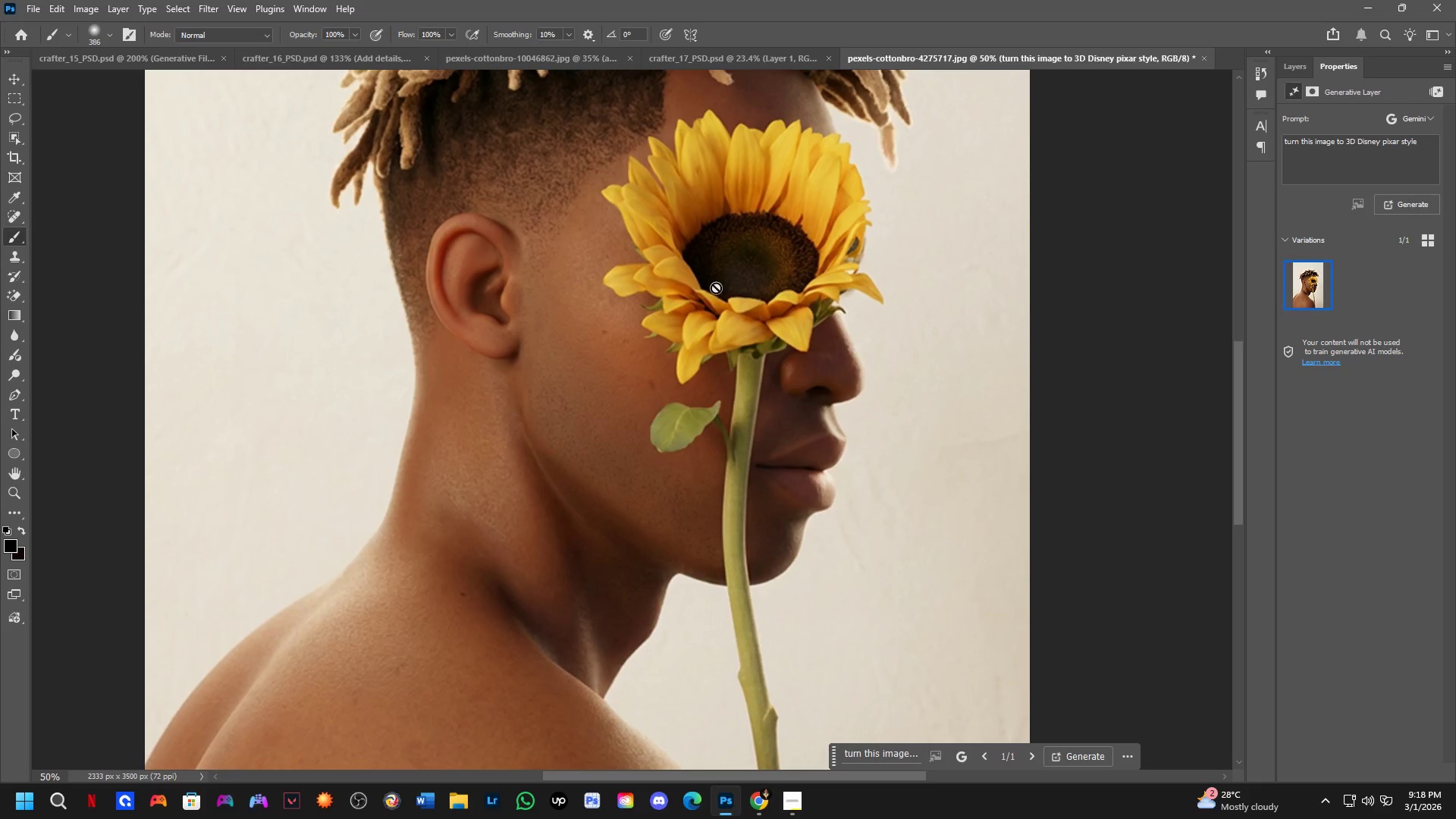 
hold_key(key=Space, duration=0.55)
 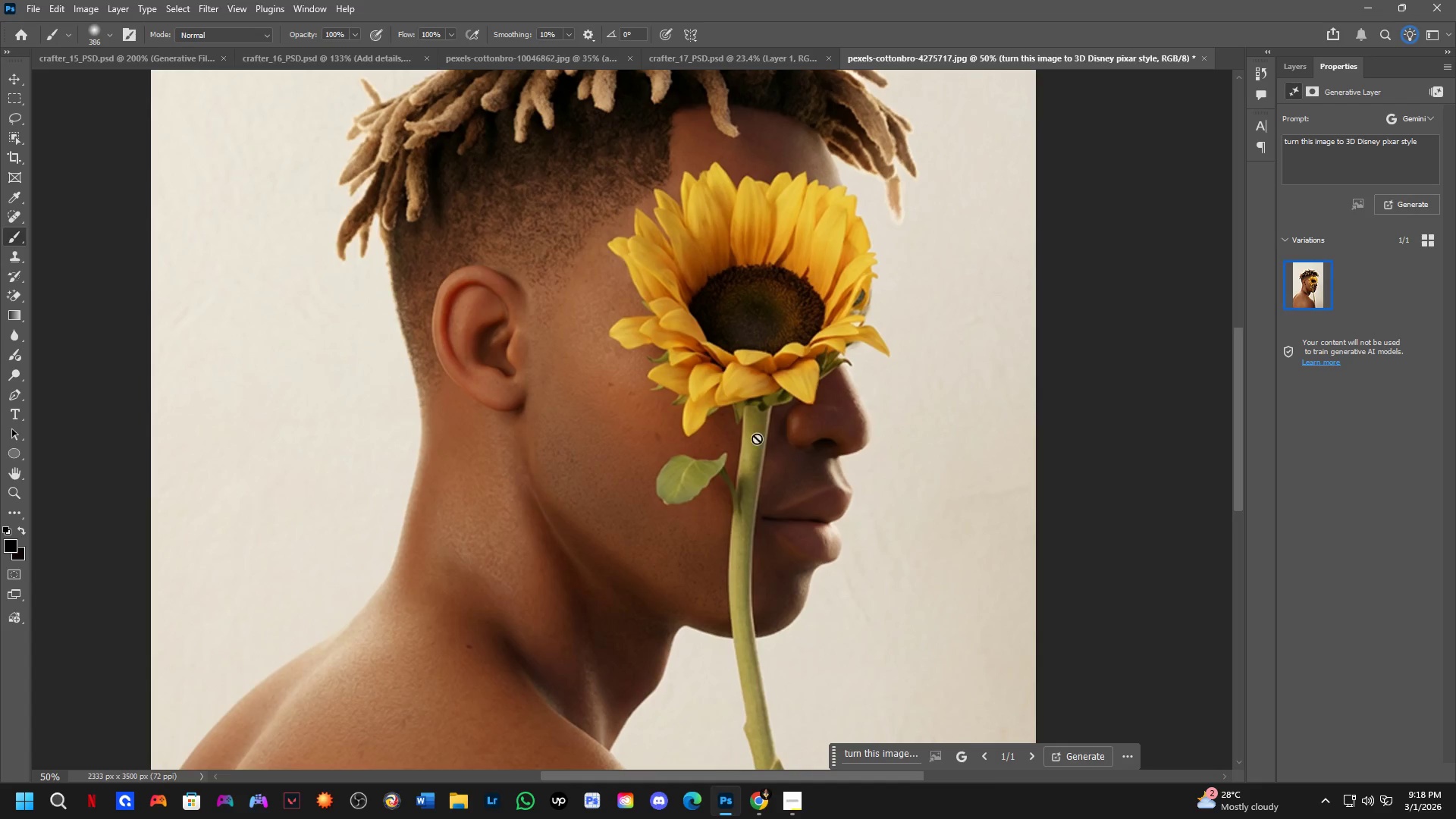 
left_click_drag(start_coordinate=[739, 293], to_coordinate=[745, 346])
 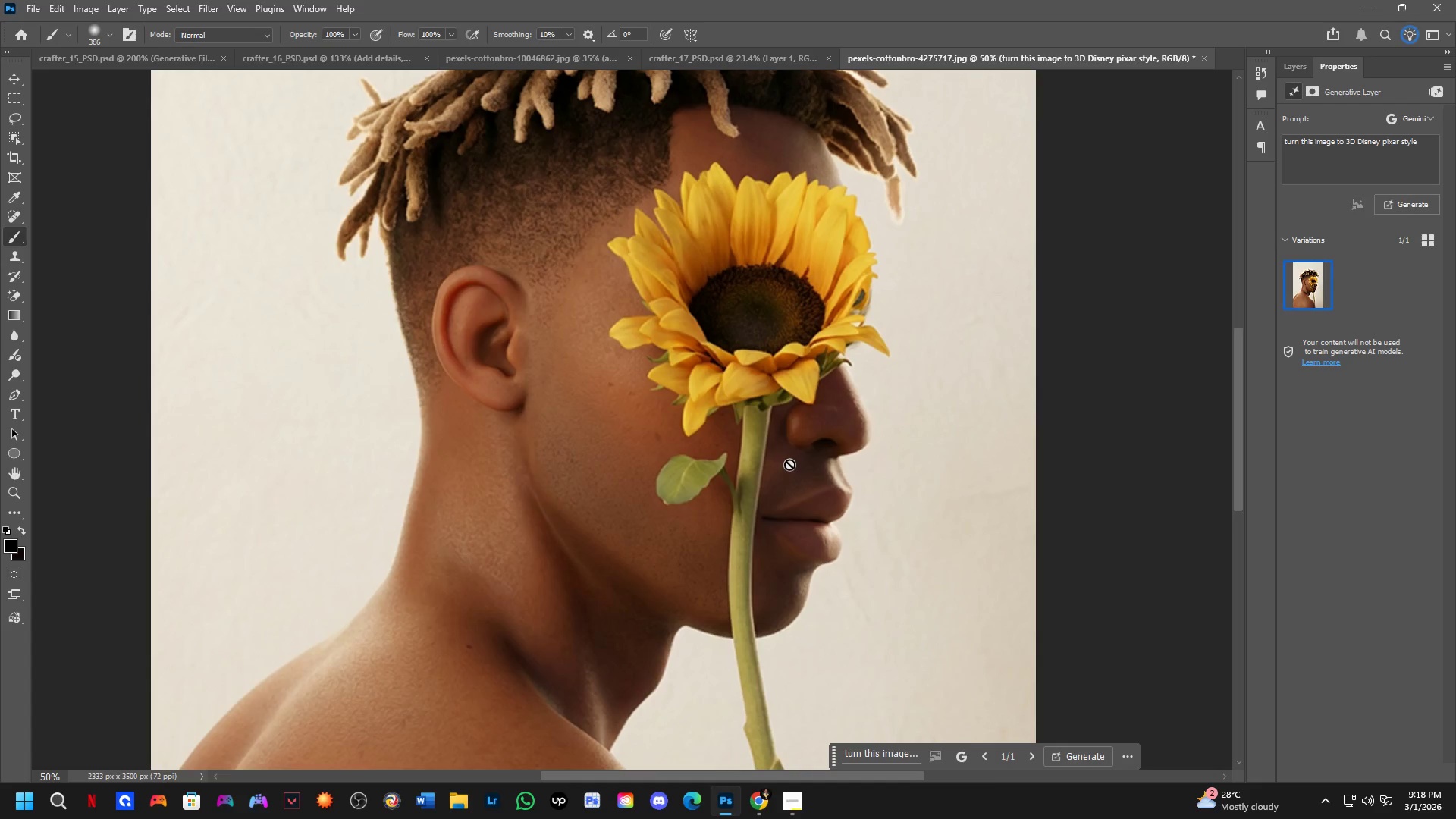 
key(Shift+ShiftLeft)
 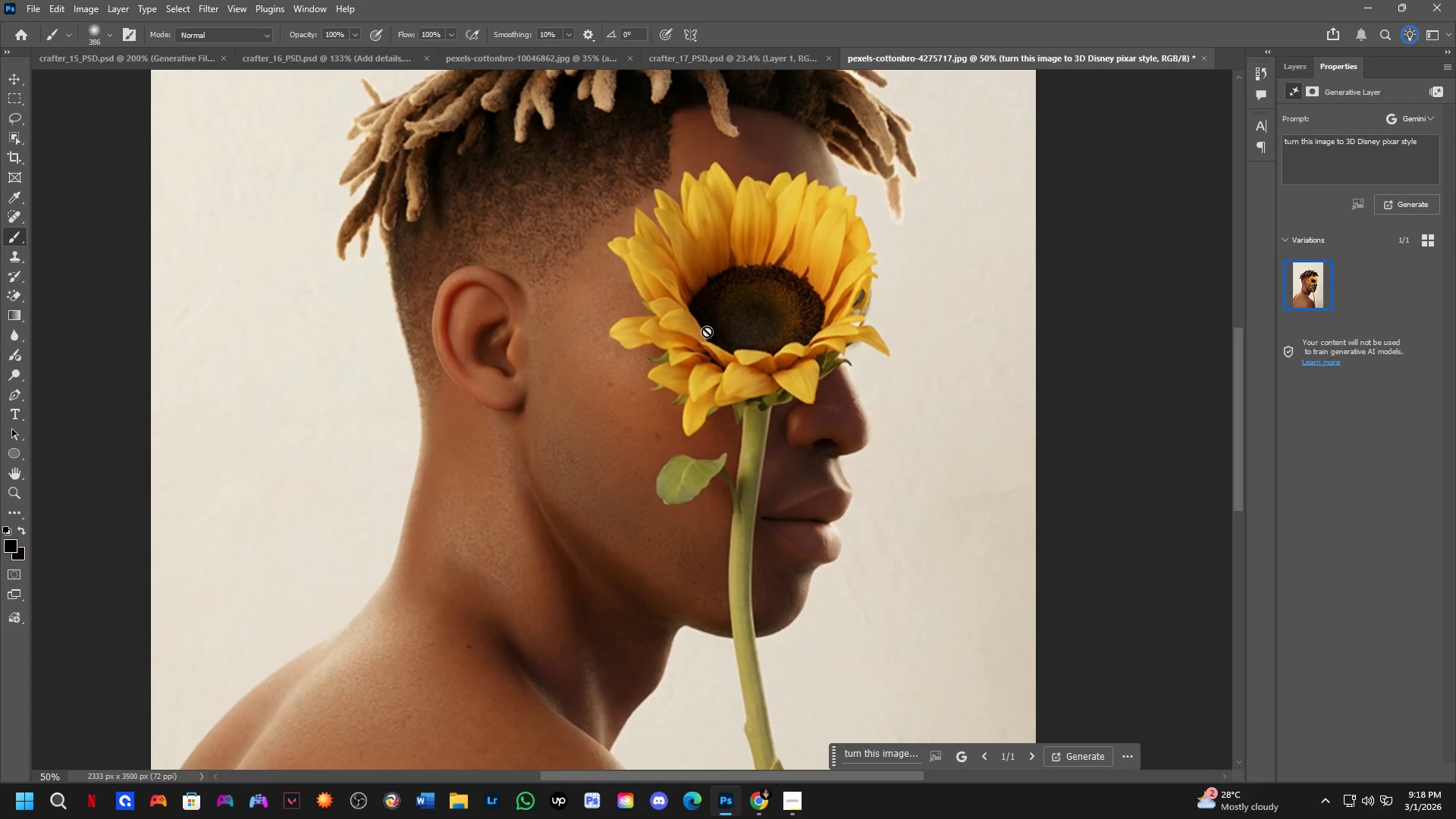 
key(Shift+ShiftLeft)
 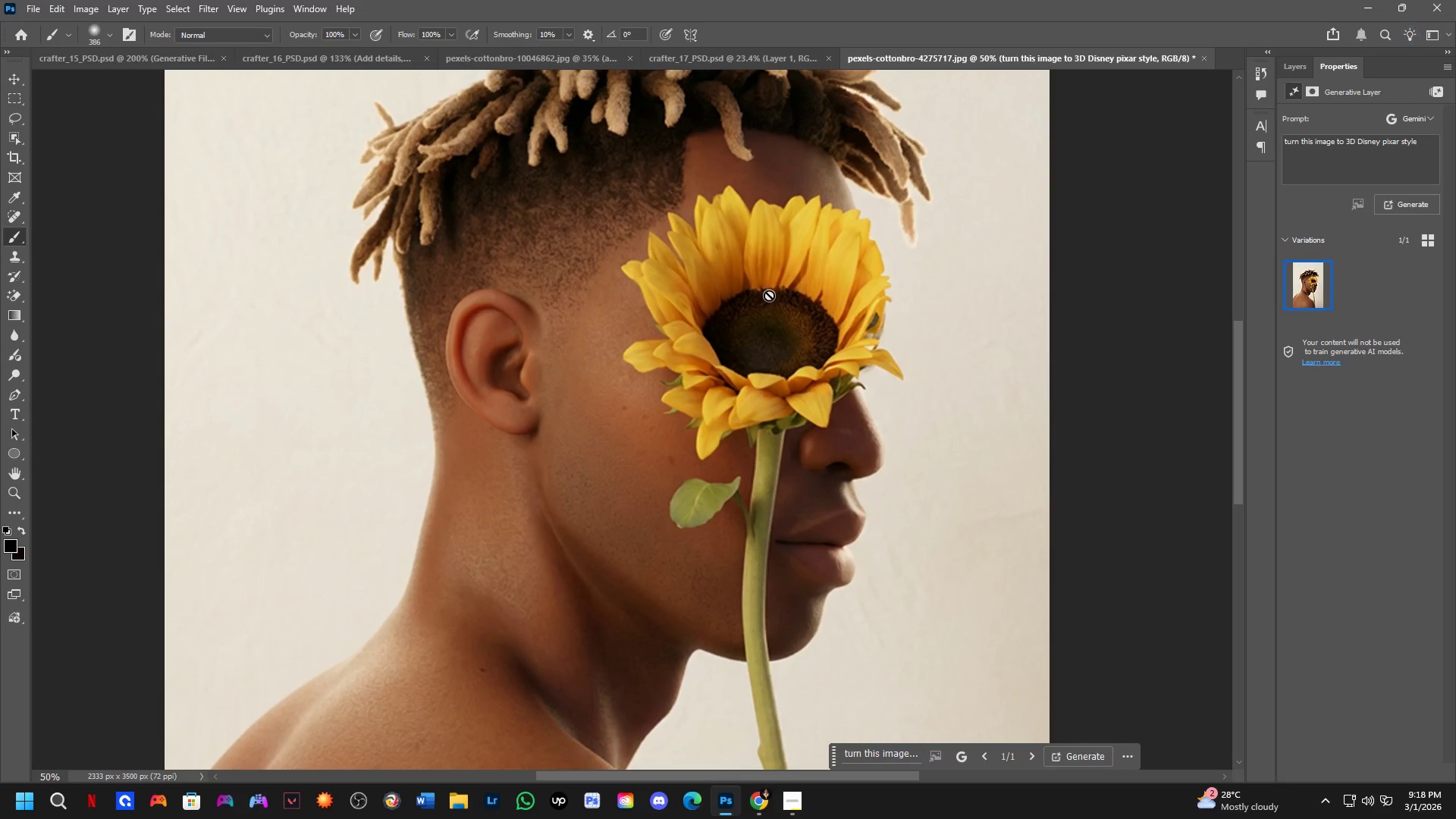 
scroll: coordinate [769, 291], scroll_direction: none, amount: 0.0
 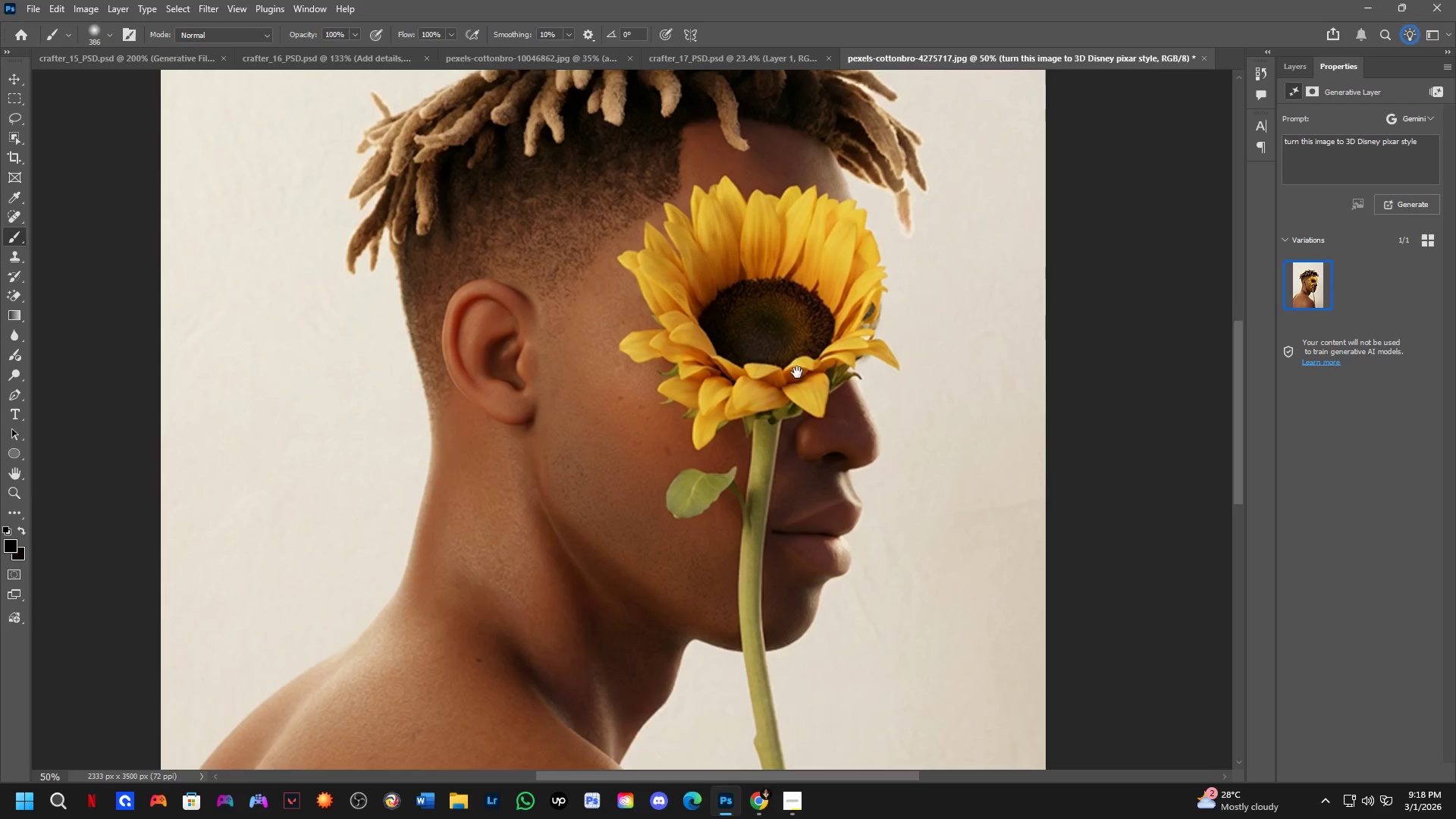 
hold_key(key=Space, duration=0.34)
 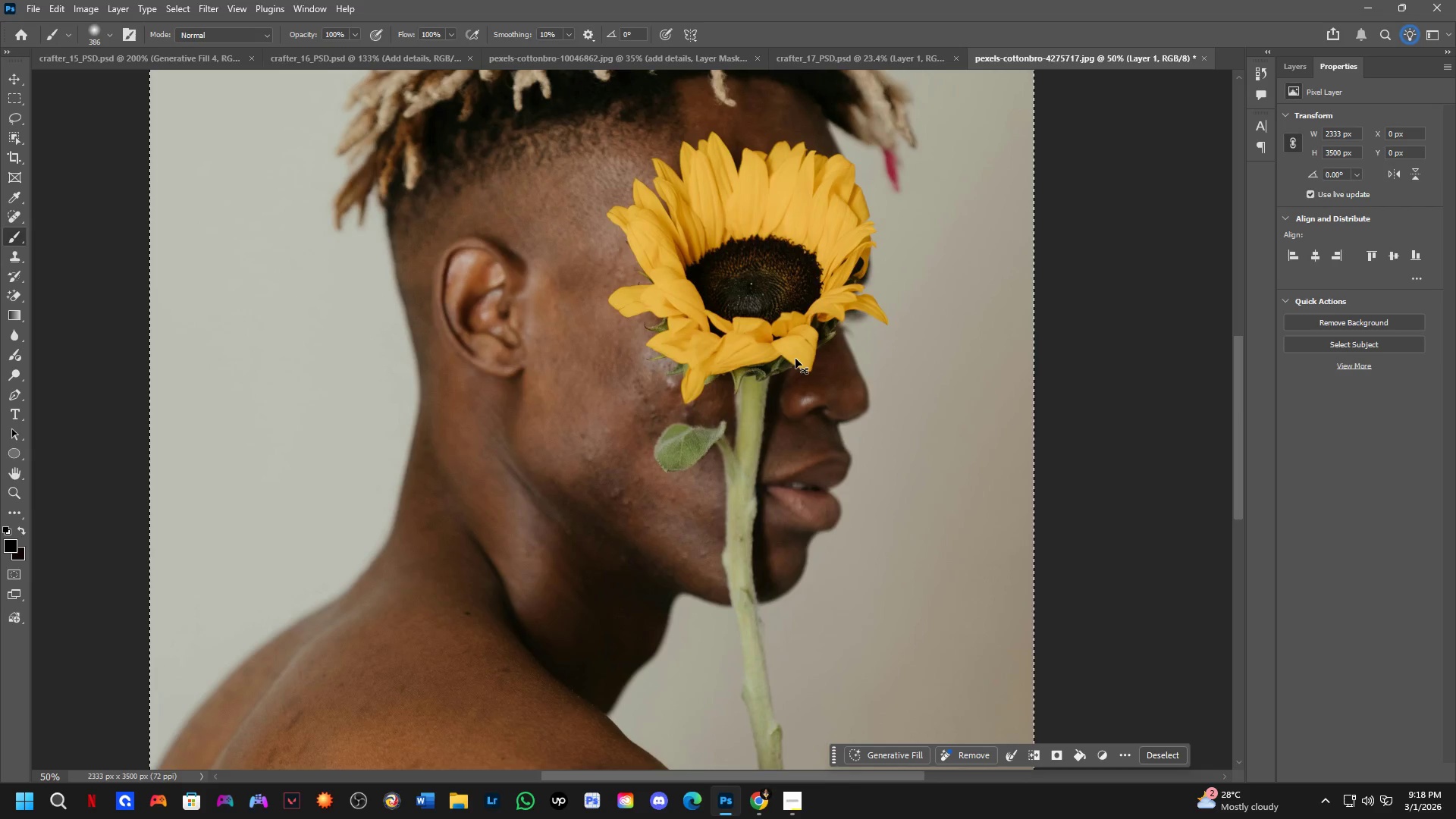 
left_click_drag(start_coordinate=[805, 392], to_coordinate=[795, 359])
 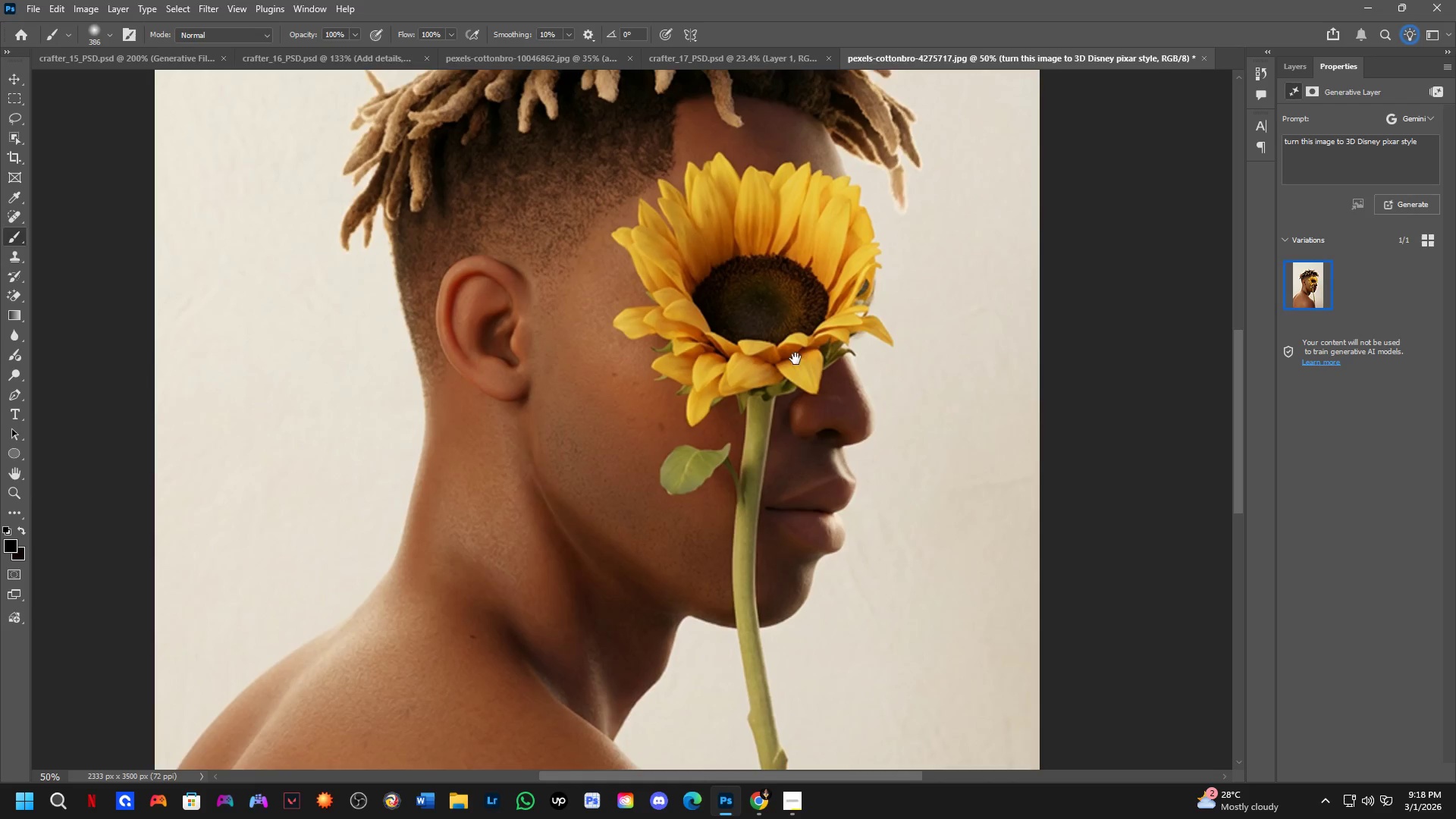 
key(Control+Z)
 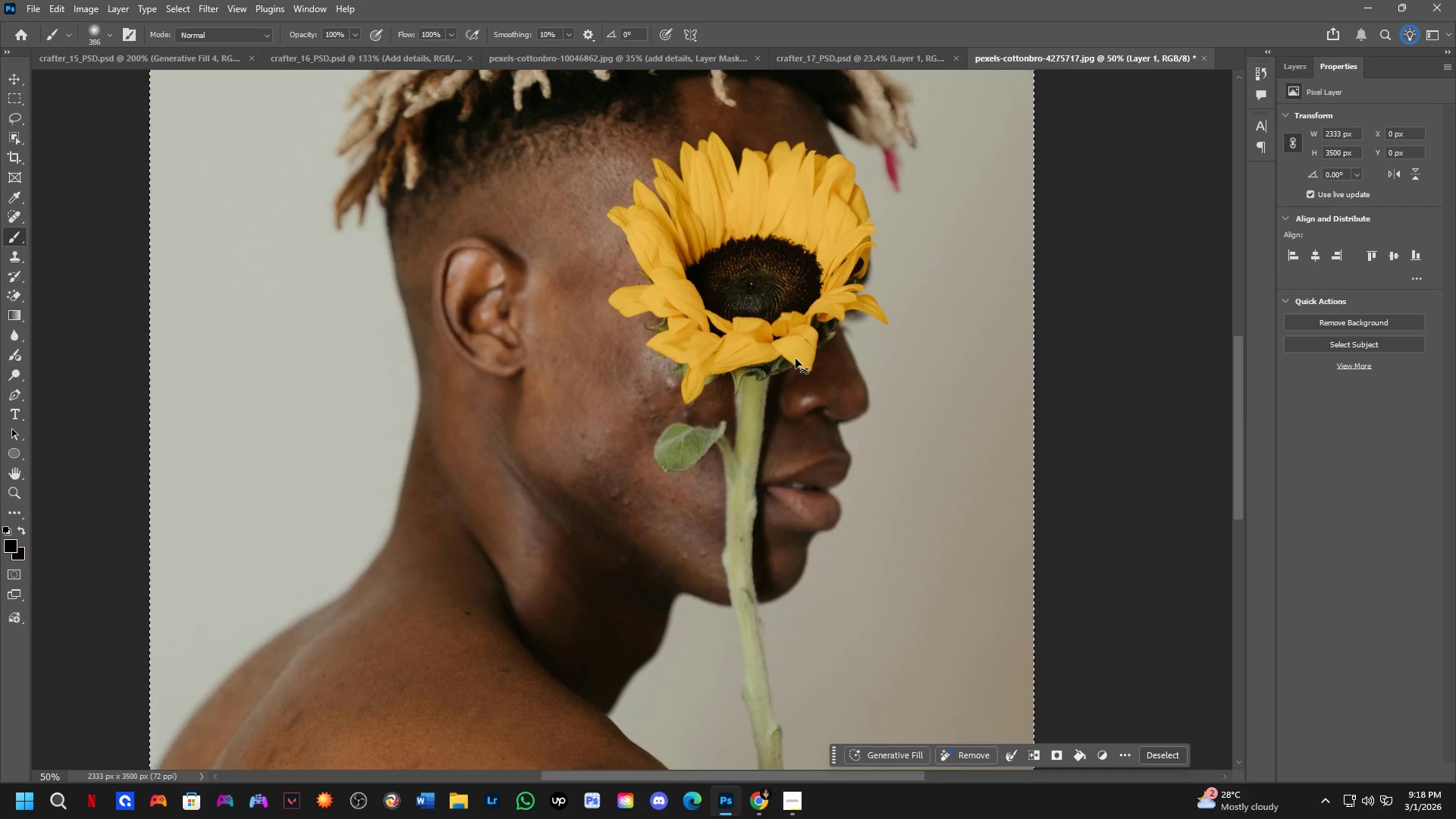 
key(Control+Shift+Z)
 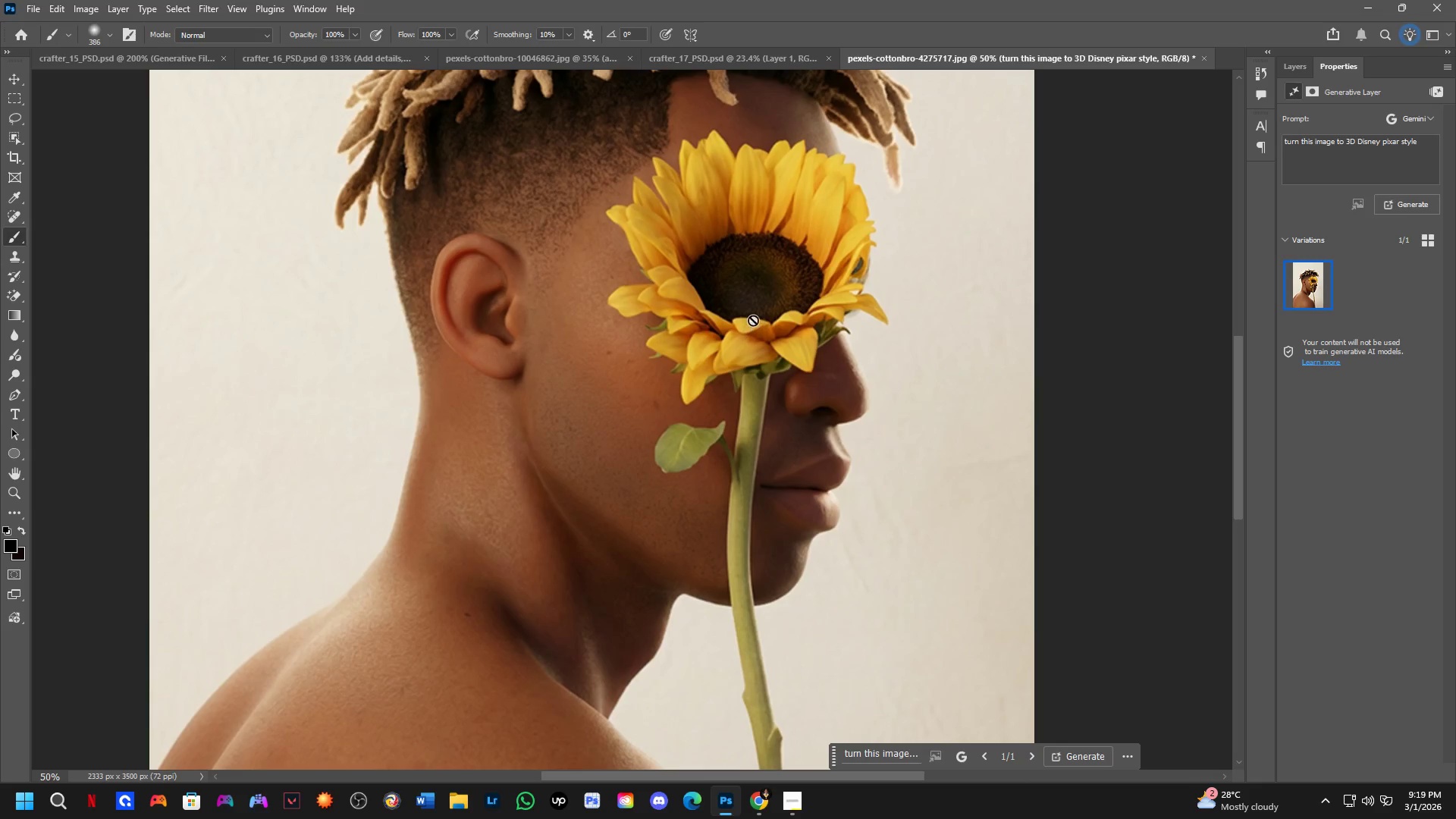 
key(Shift+ShiftLeft)
 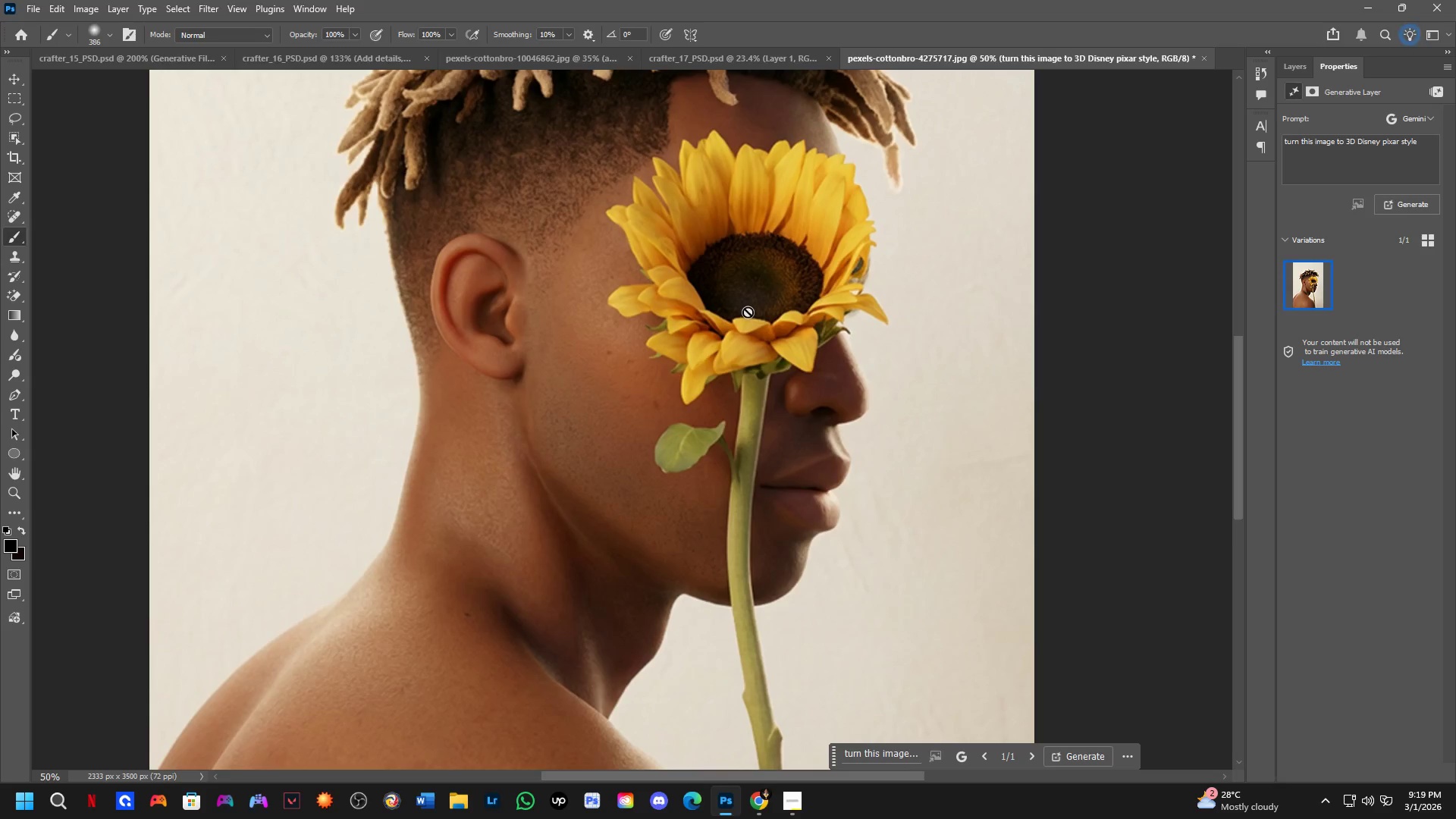 
hold_key(key=Space, duration=0.52)
 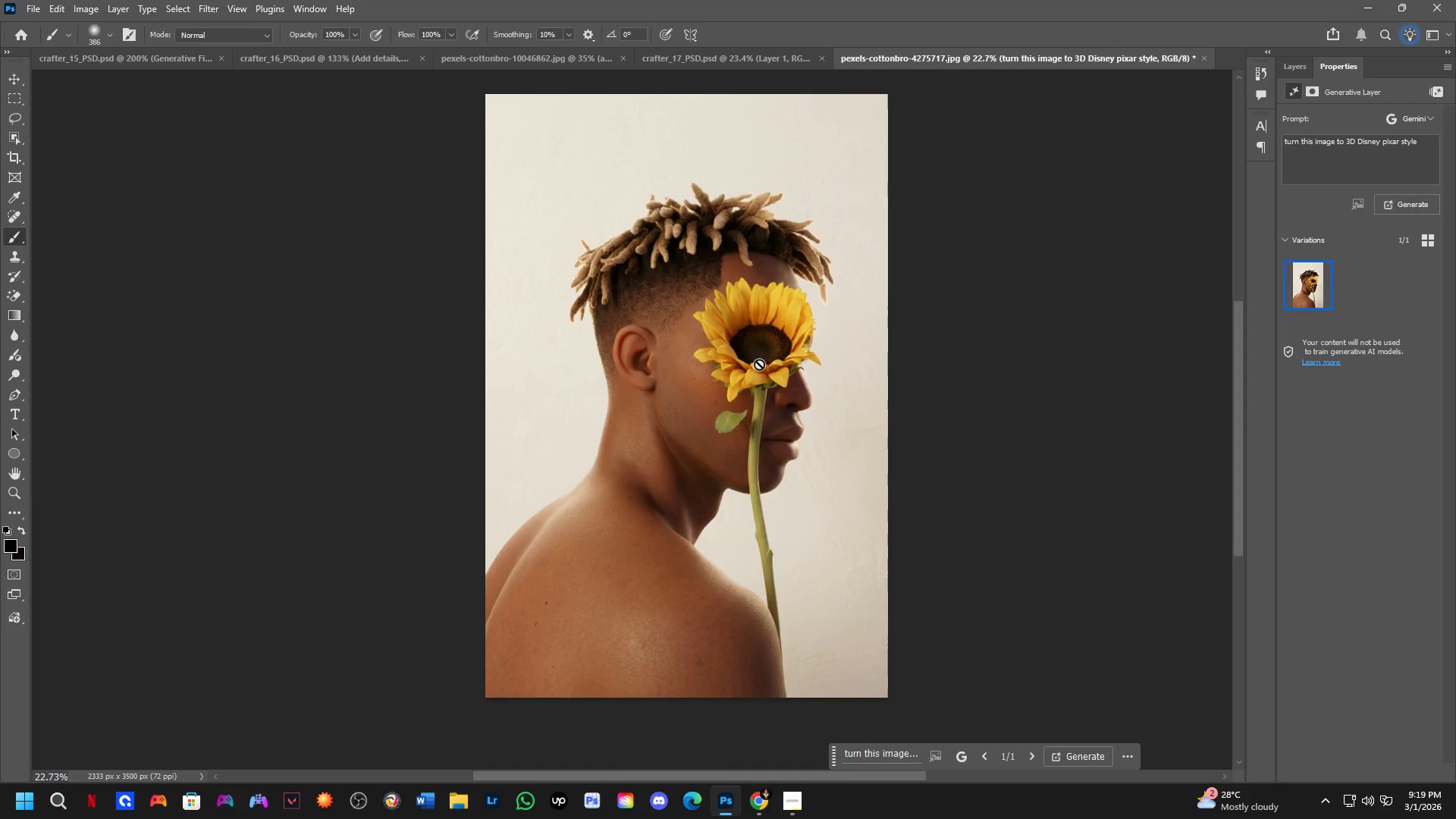 
scroll: coordinate [748, 312], scroll_direction: down, amount: 3.0
 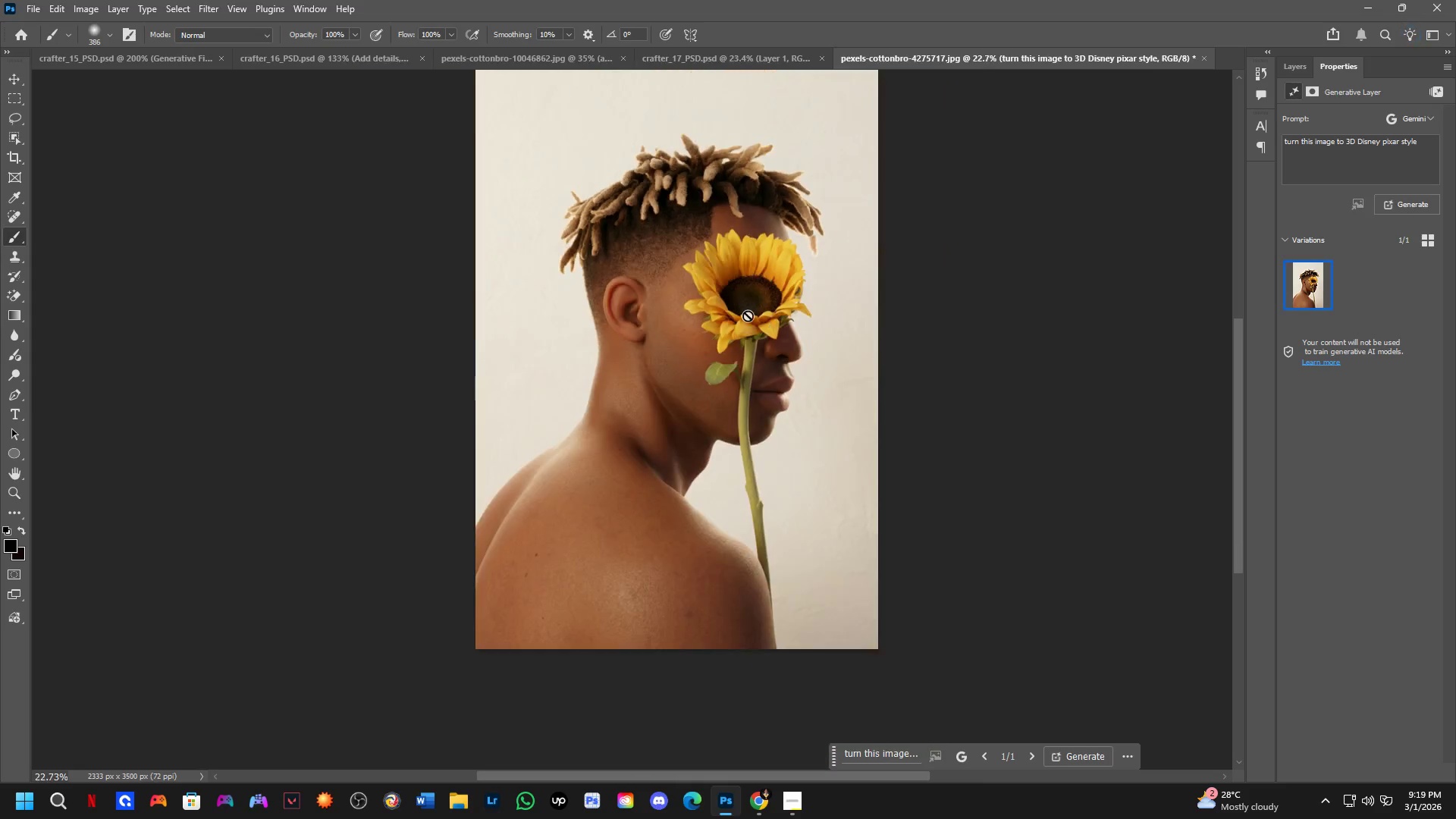 
left_click_drag(start_coordinate=[749, 315], to_coordinate=[759, 364])
 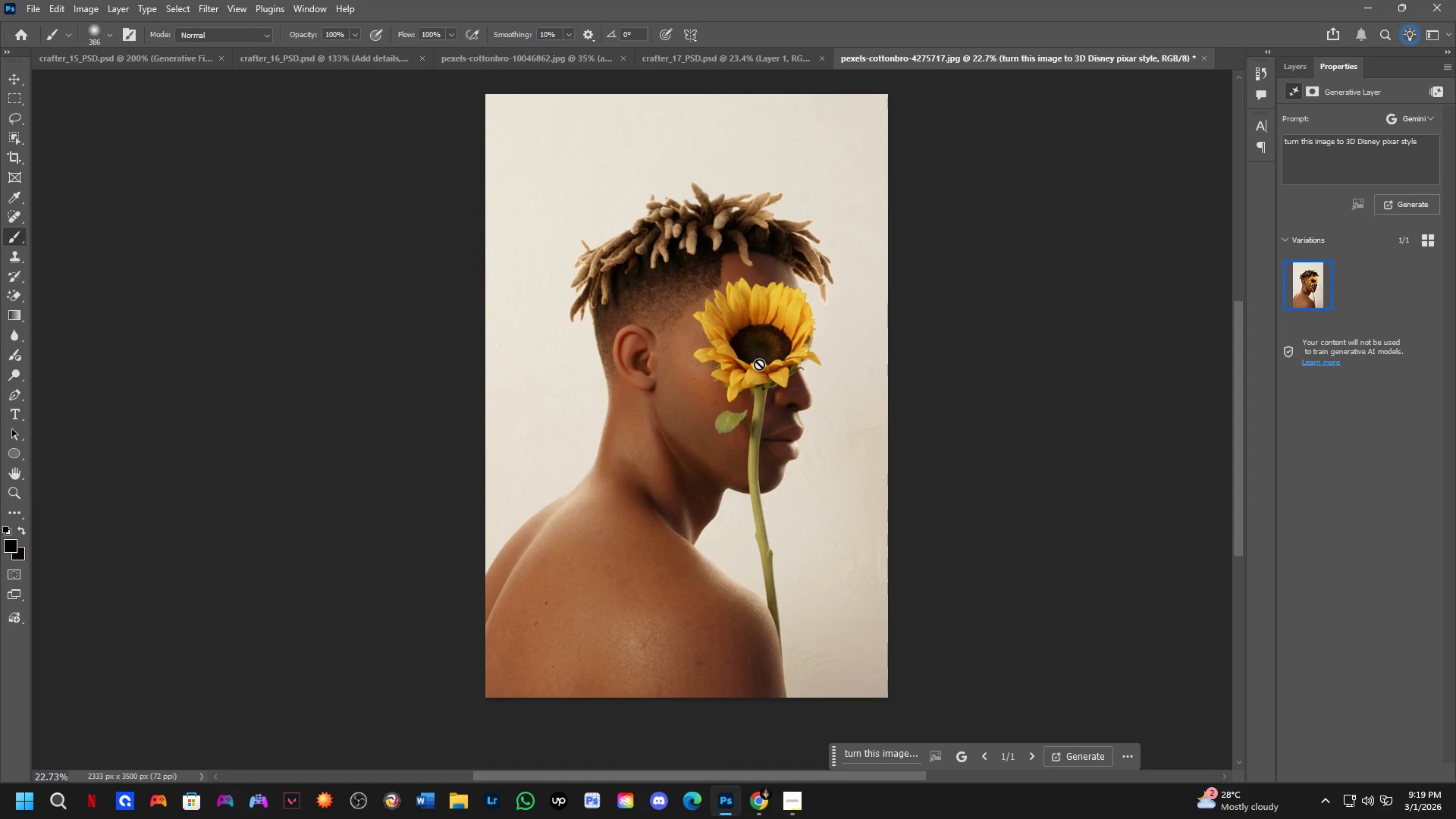 
hold_key(key=Space, duration=3.25)
 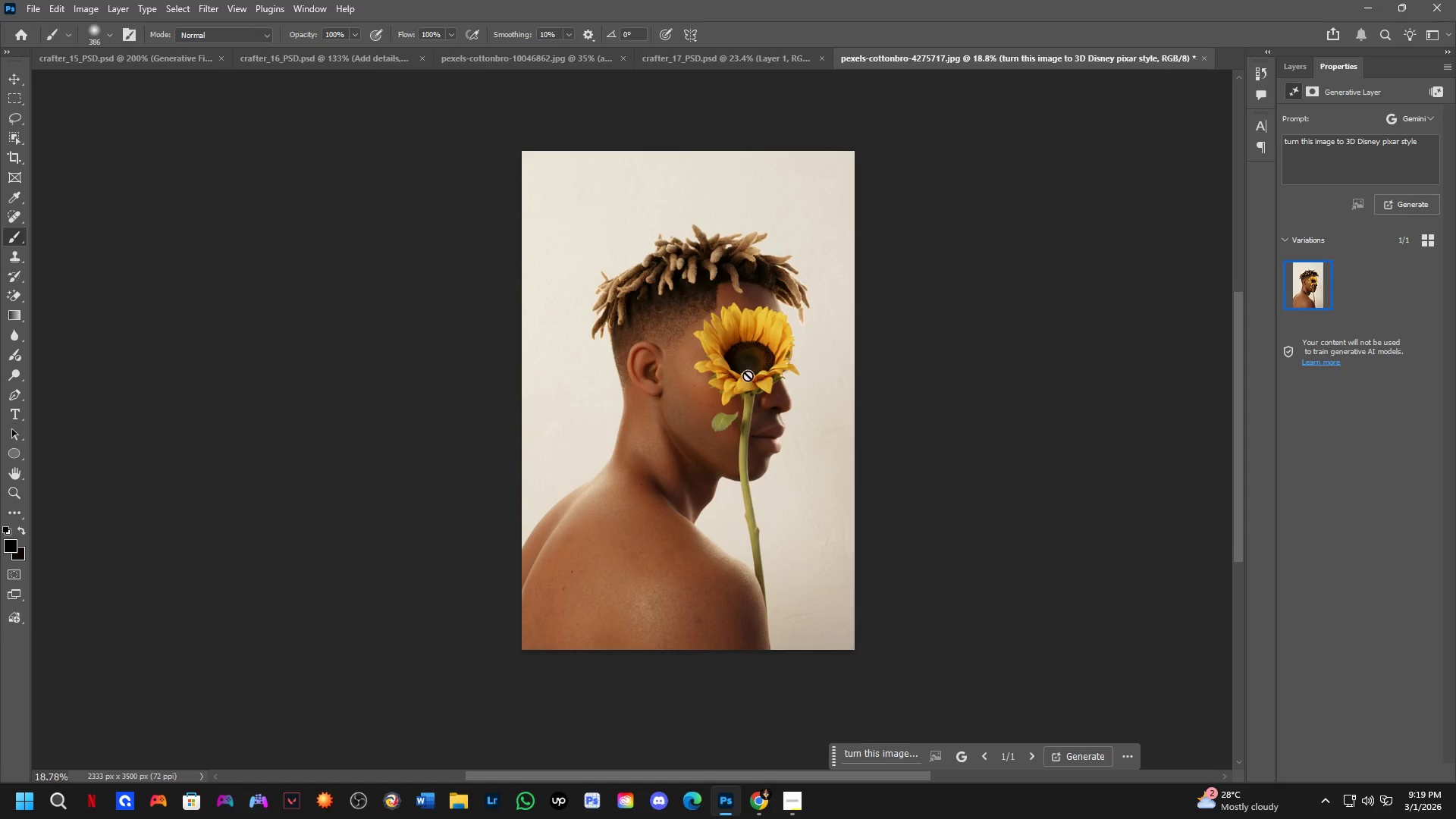 
hold_key(key=Space, duration=0.48)
 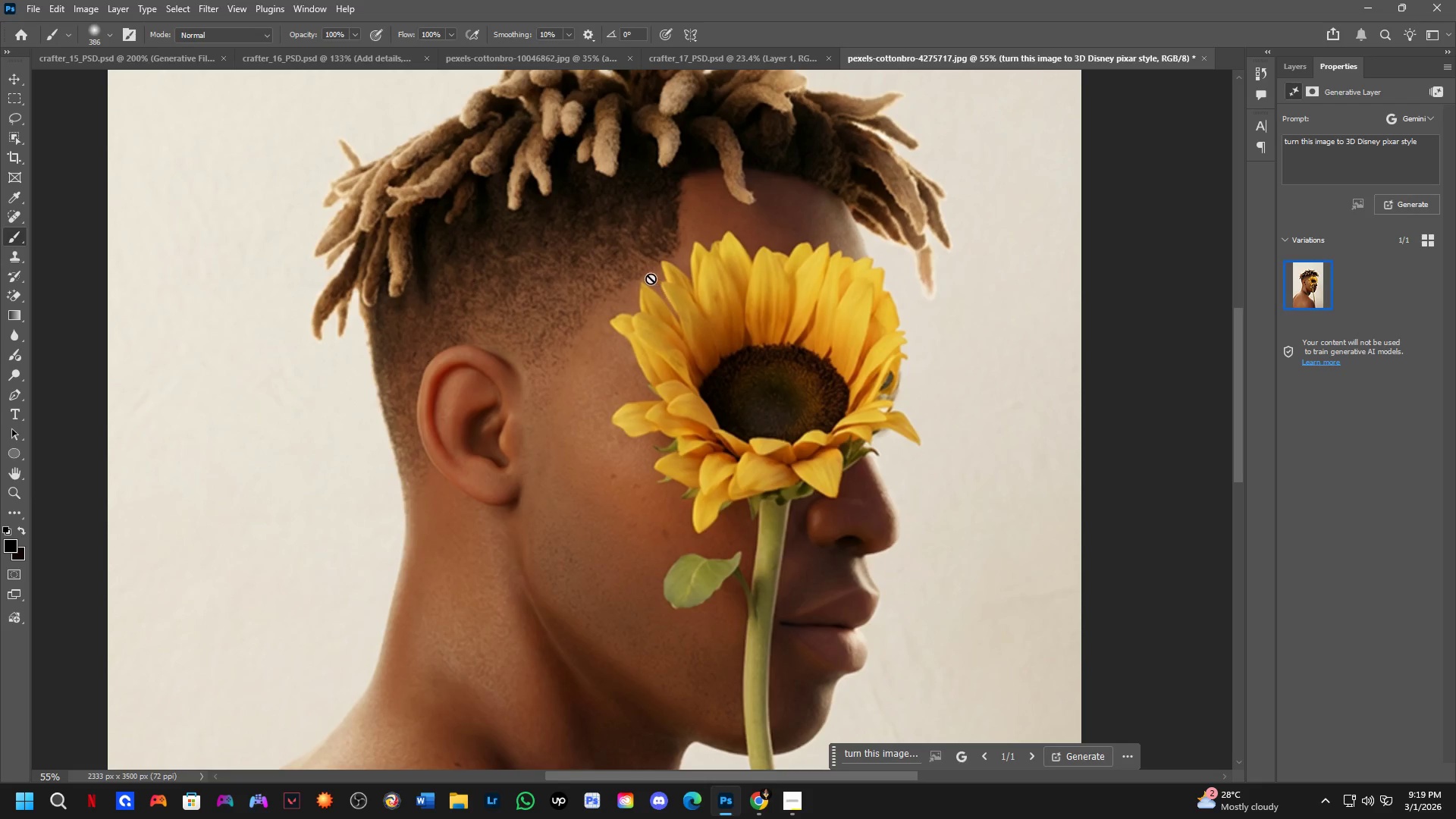 
scroll: coordinate [759, 365], scroll_direction: down, amount: 2.0
 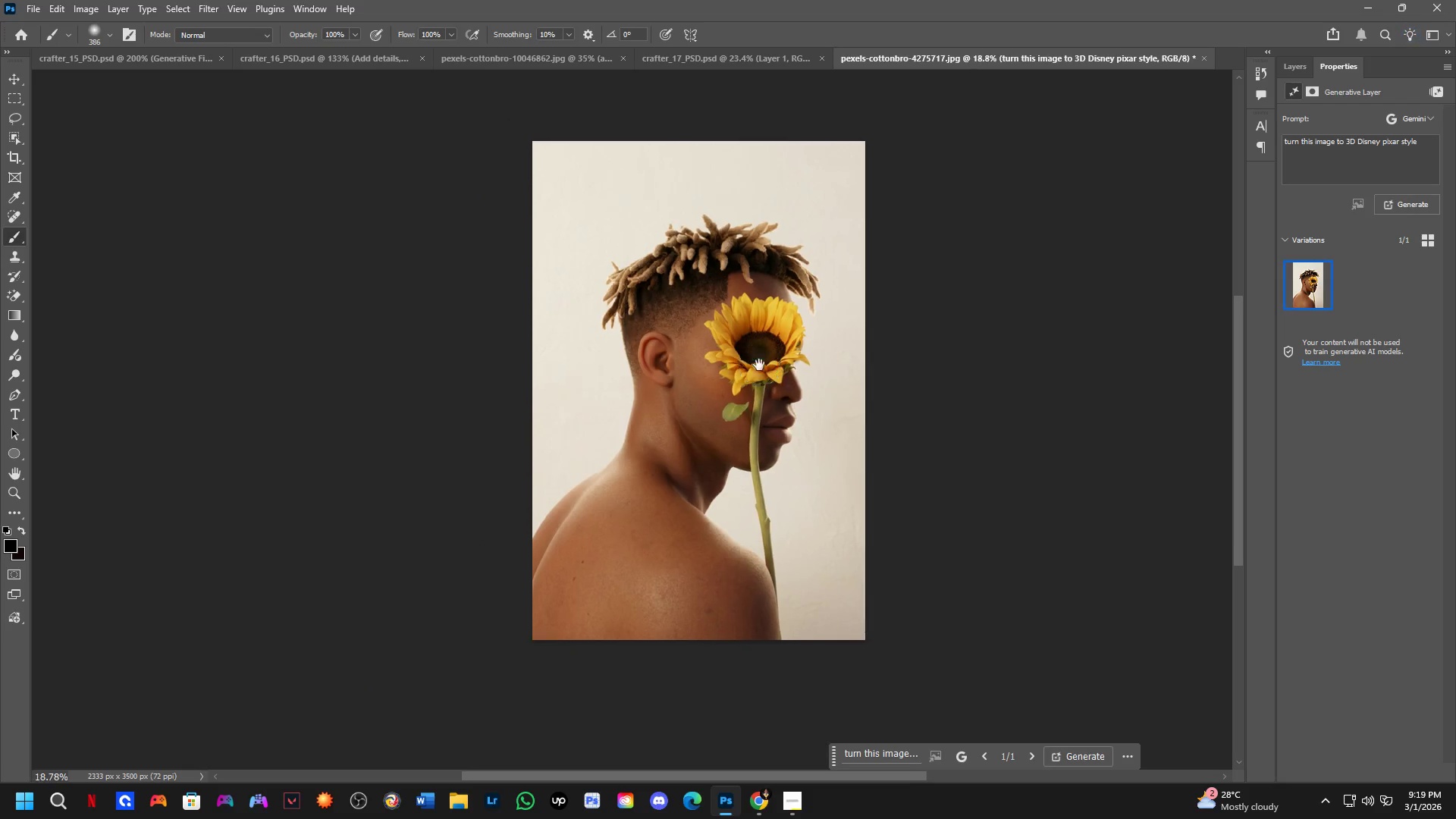 
left_click_drag(start_coordinate=[759, 365], to_coordinate=[748, 375])
 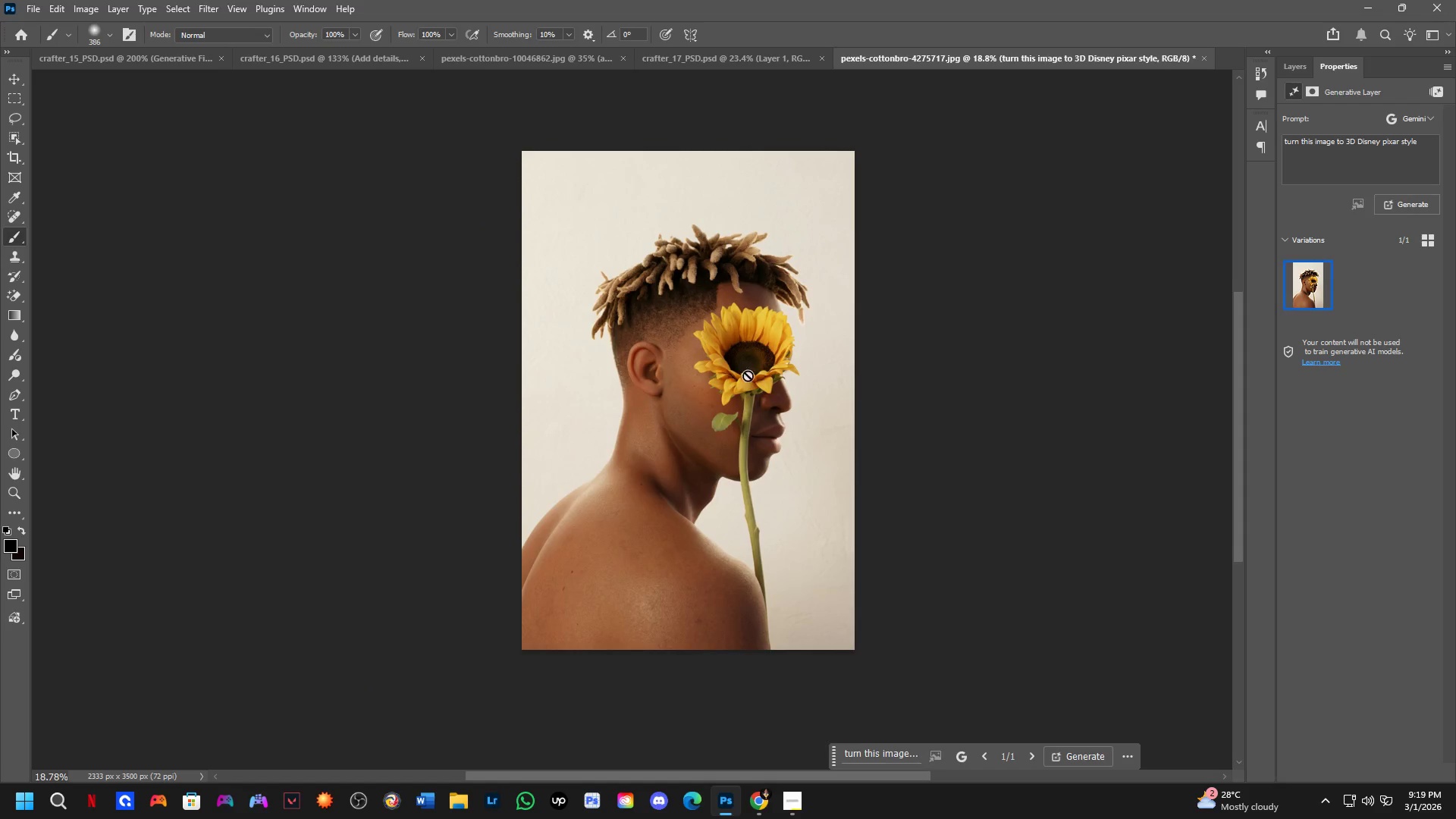 
key(Shift+ShiftLeft)
 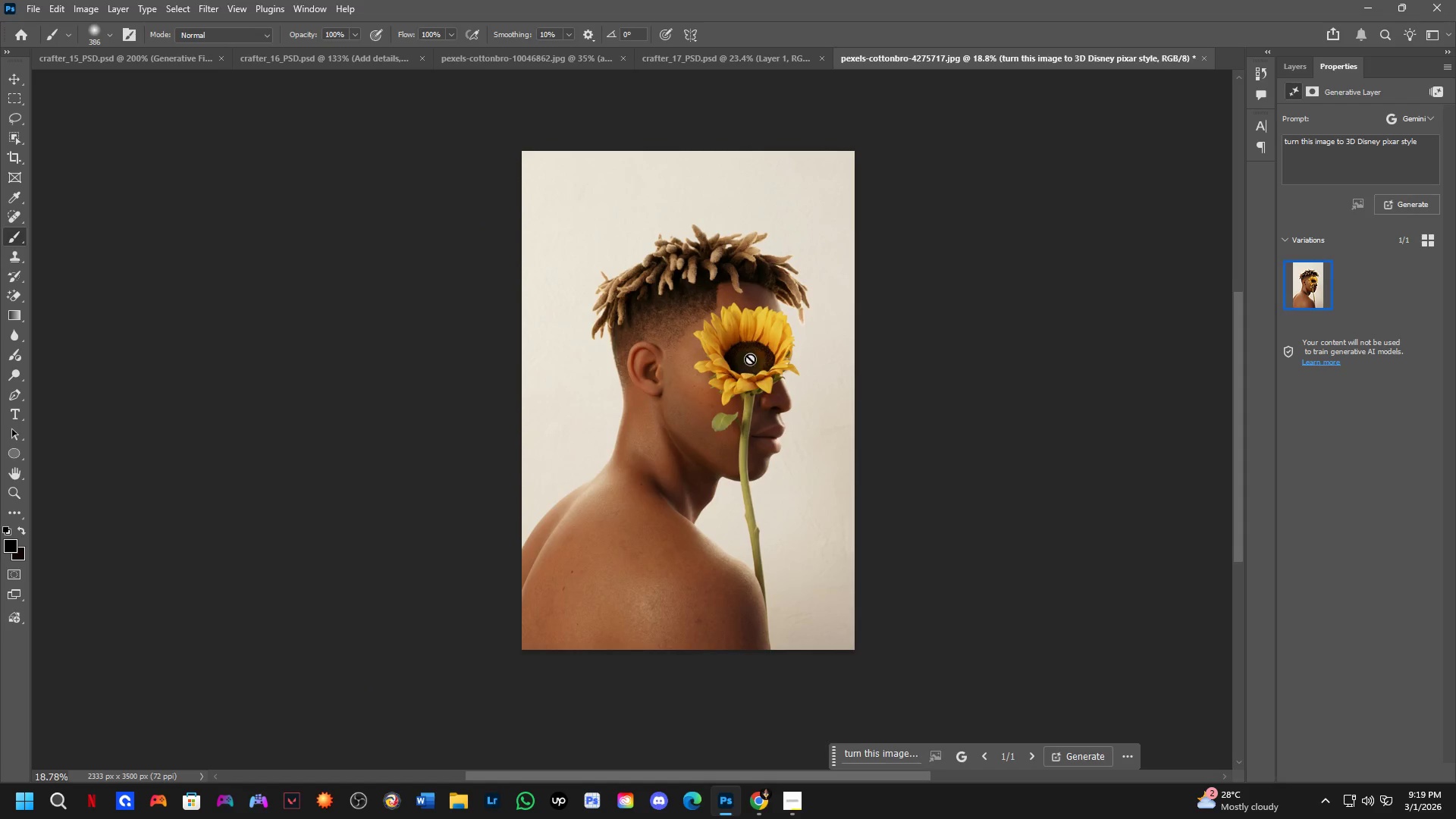 
hold_key(key=Space, duration=0.41)
 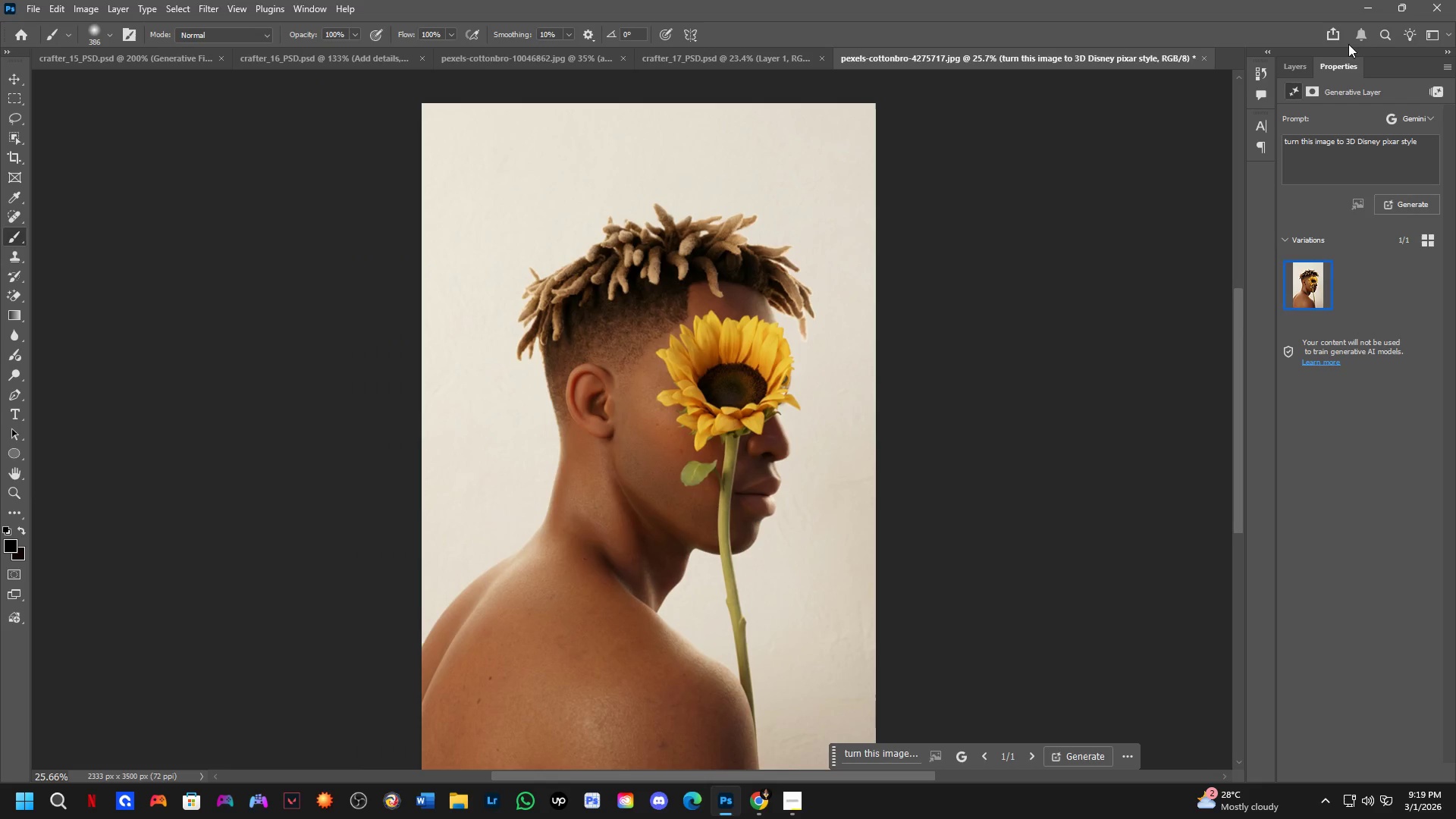 
scroll: coordinate [651, 278], scroll_direction: up, amount: 1.0
 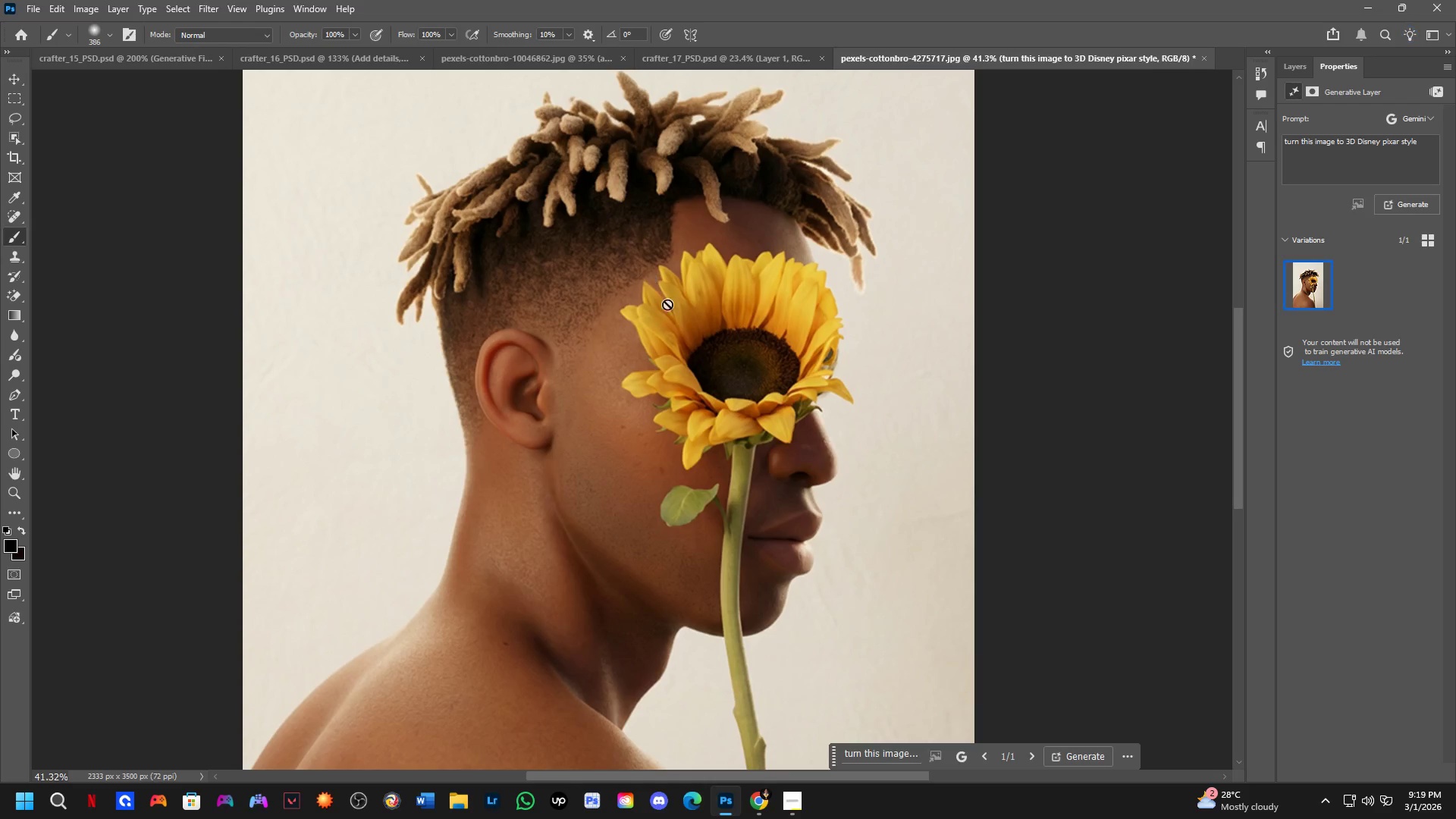 
left_click_drag(start_coordinate=[676, 312], to_coordinate=[676, 346])
 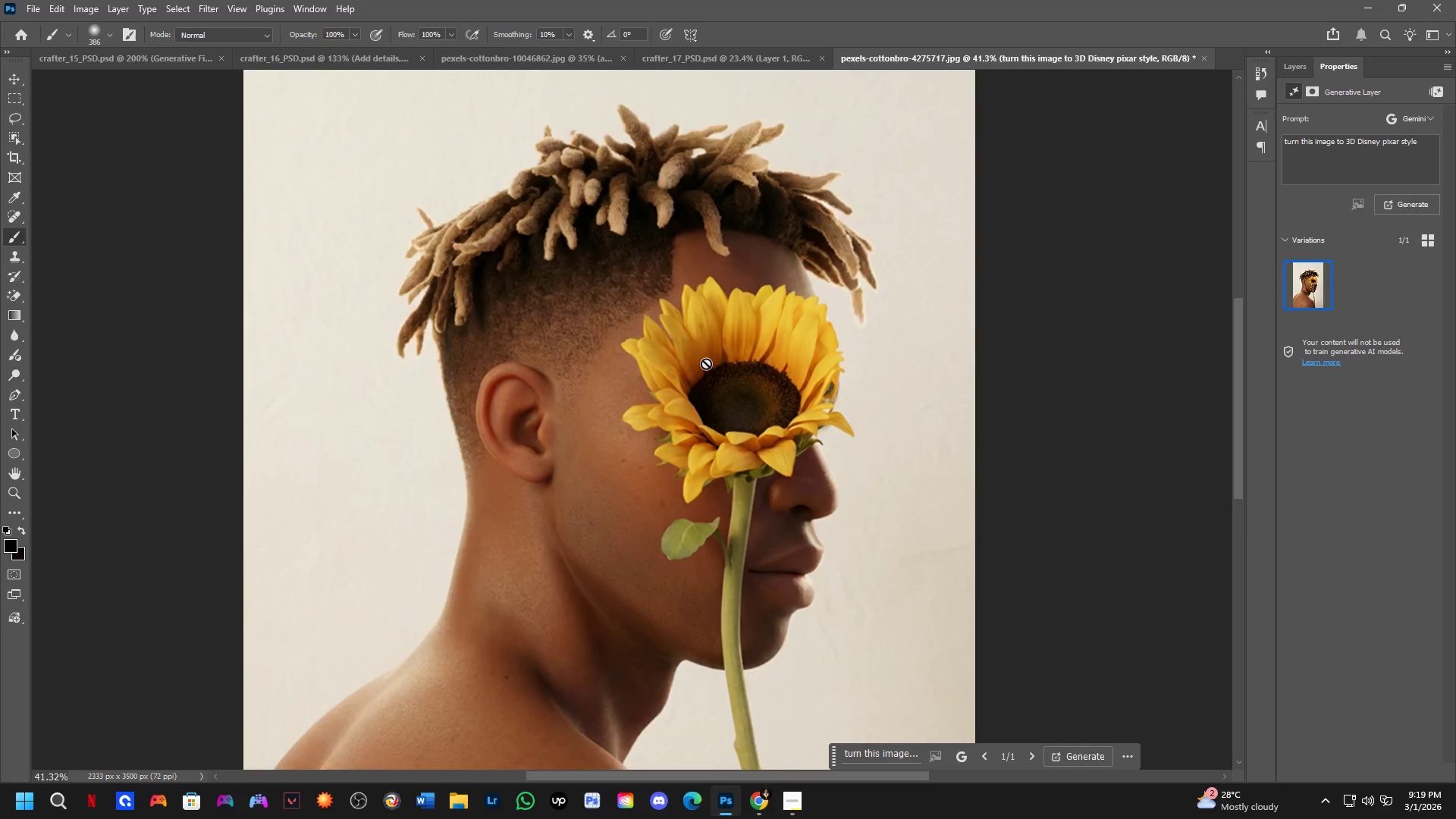 
scroll: coordinate [726, 369], scroll_direction: down, amount: 5.0
 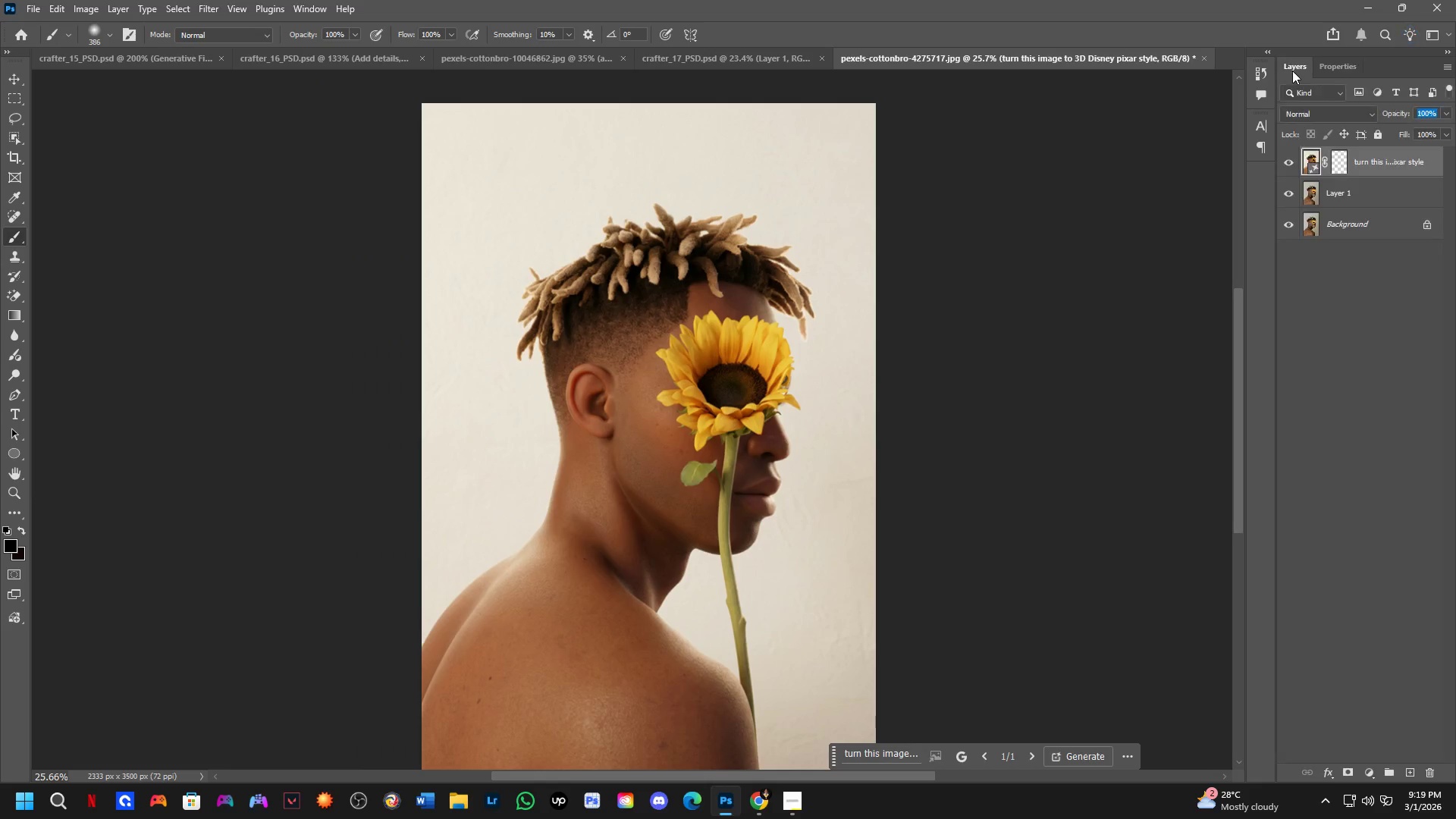 
double_click([1286, 168])
 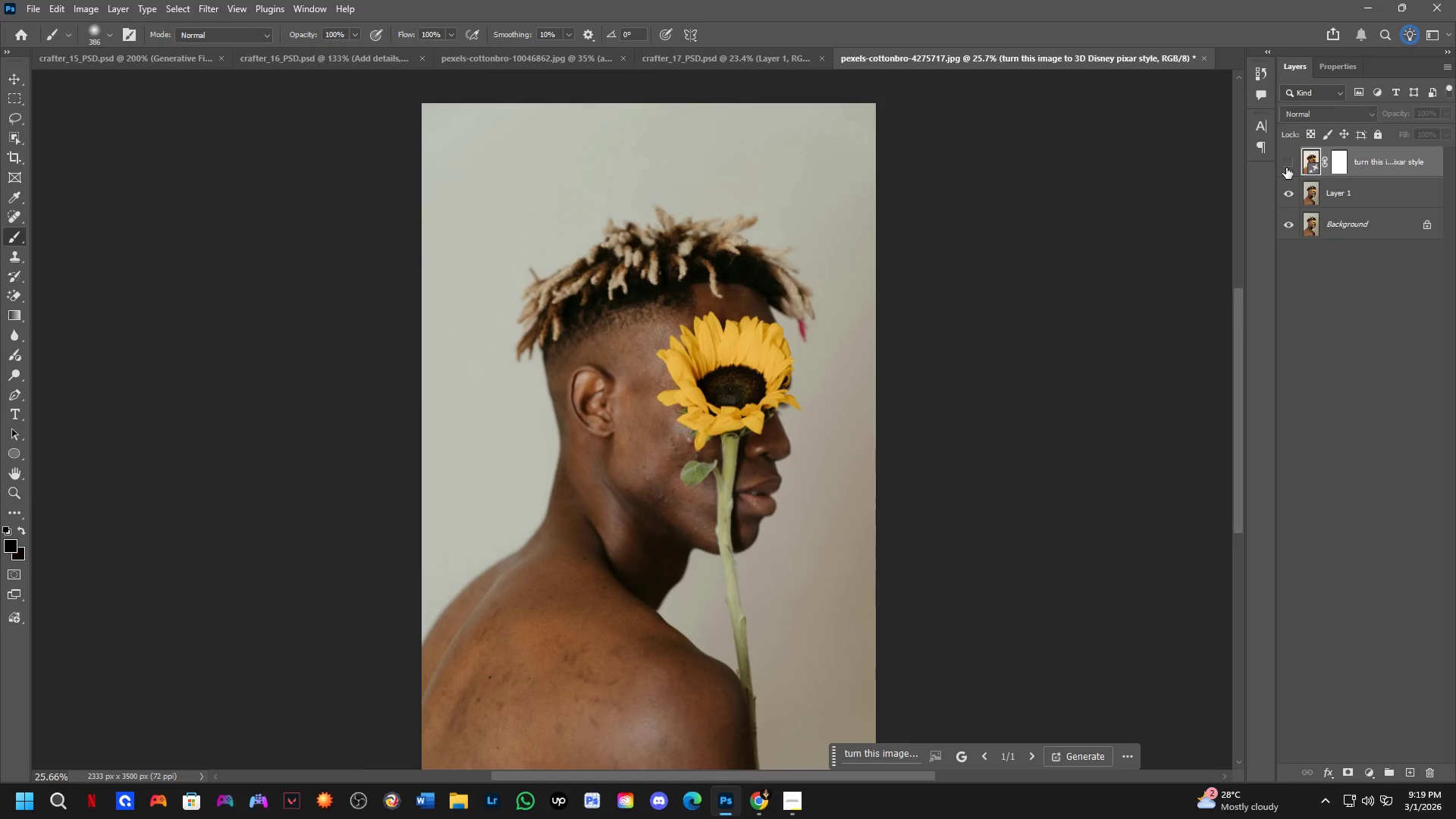 
triple_click([1286, 168])
 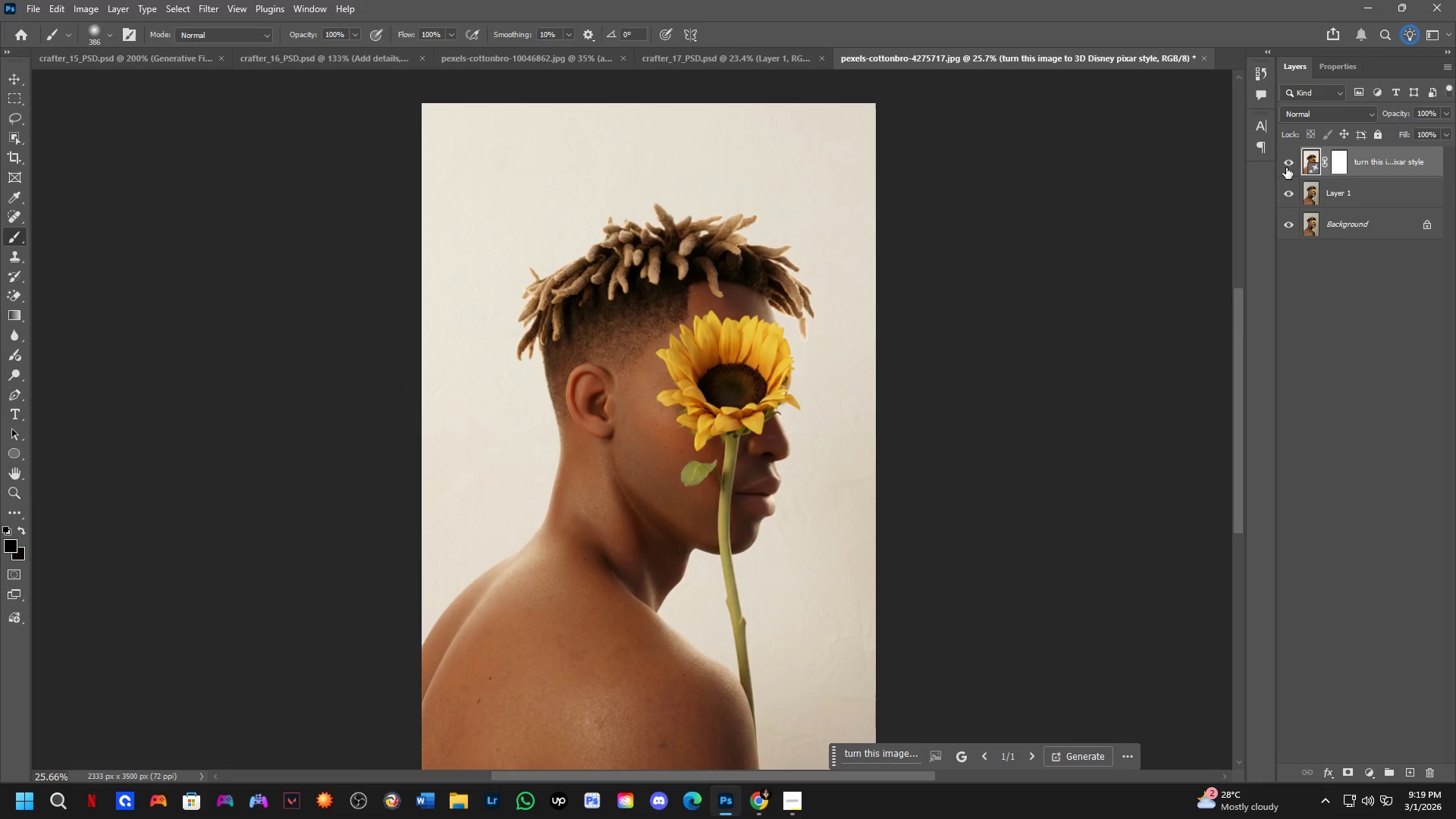 
triple_click([1286, 168])
 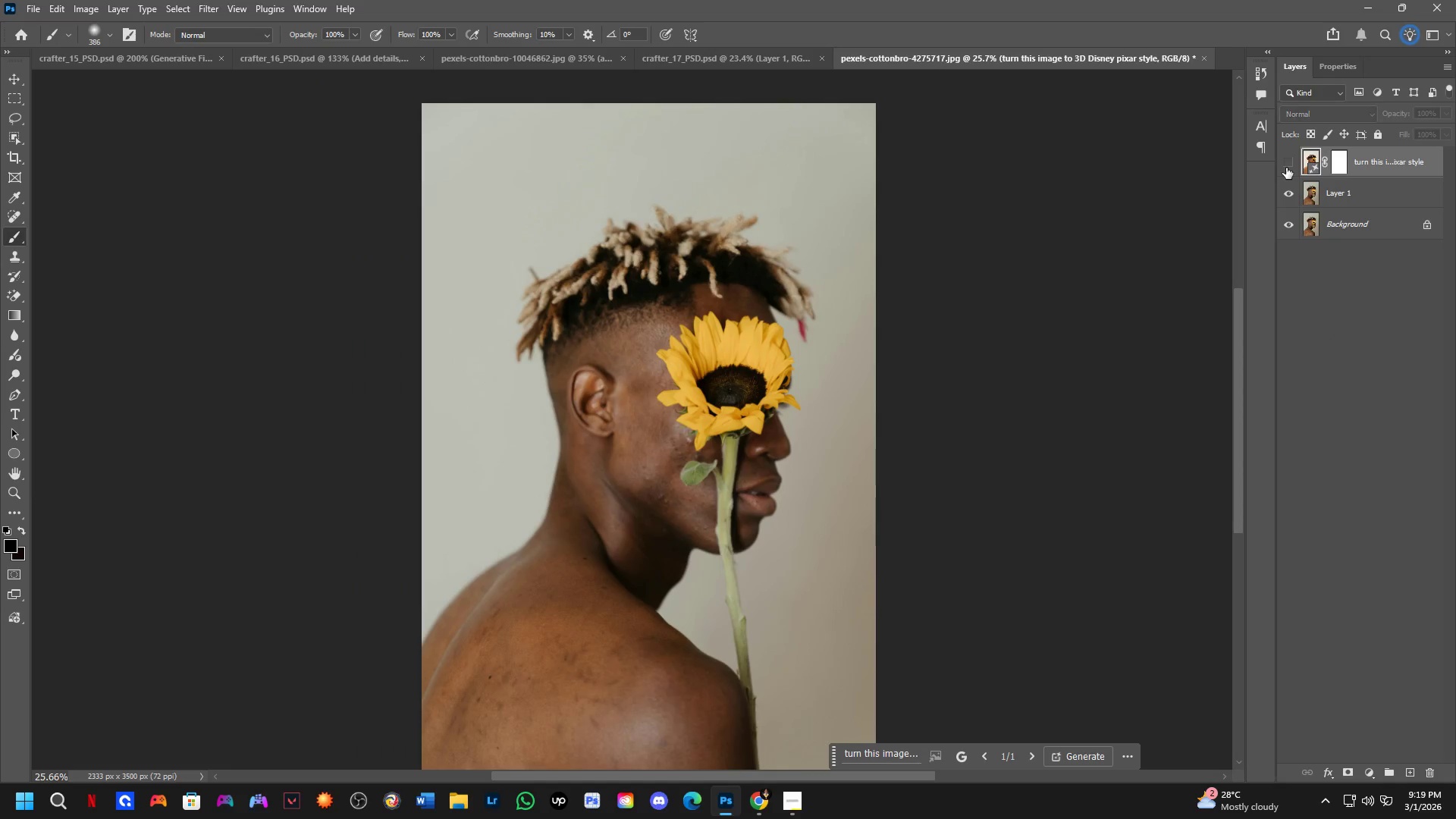 
triple_click([1286, 168])
 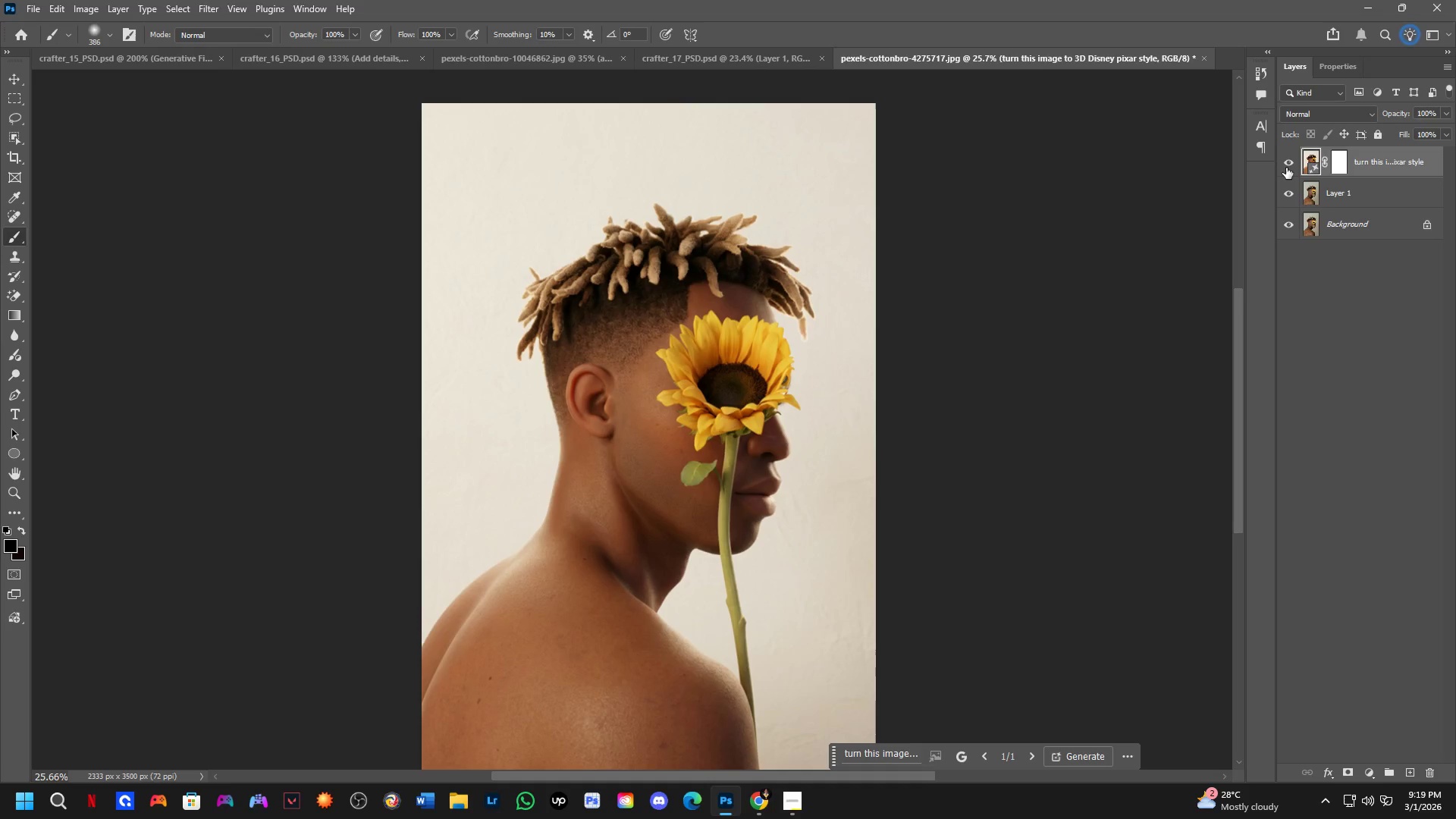 
triple_click([1286, 168])
 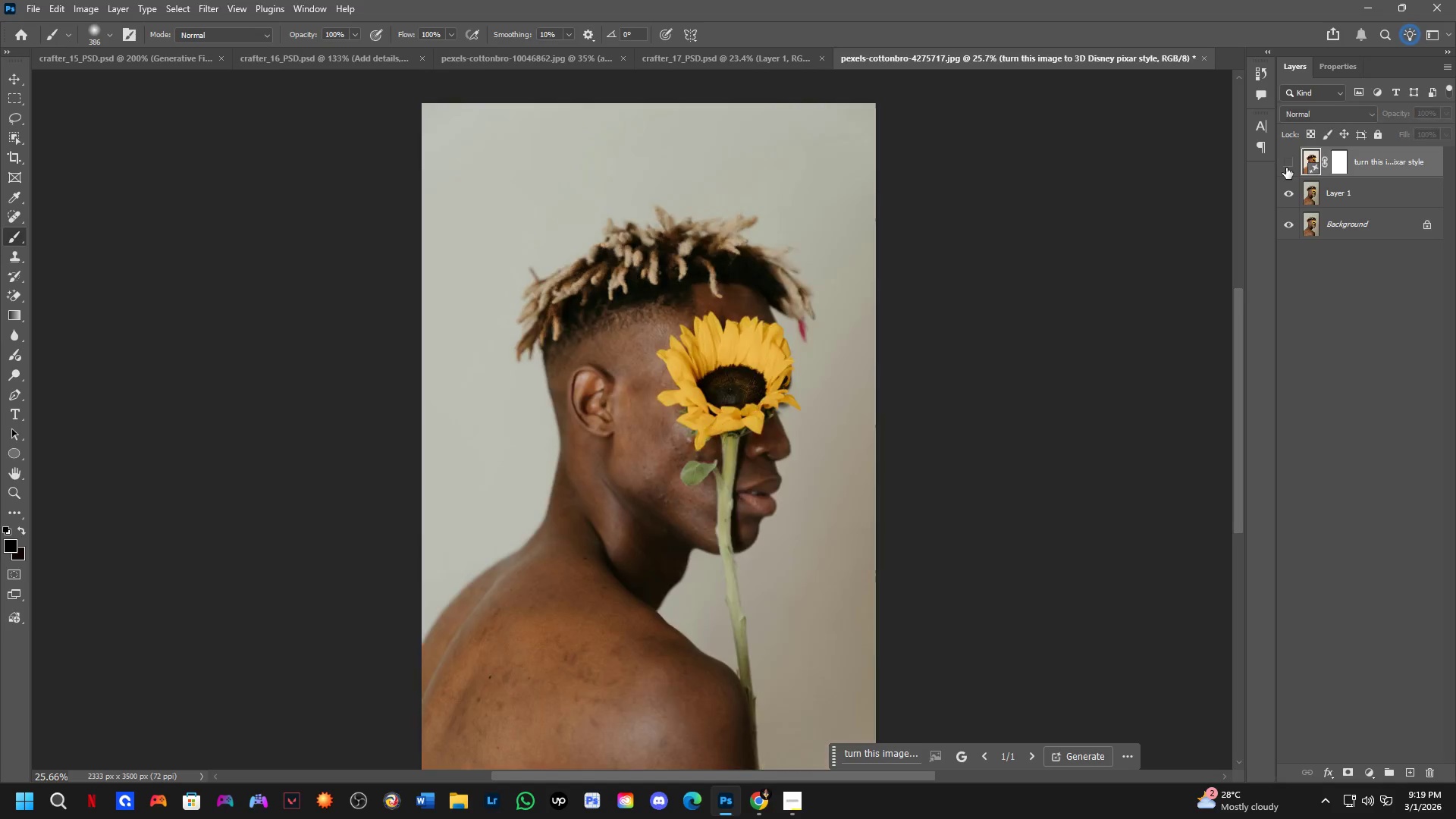 
triple_click([1286, 168])
 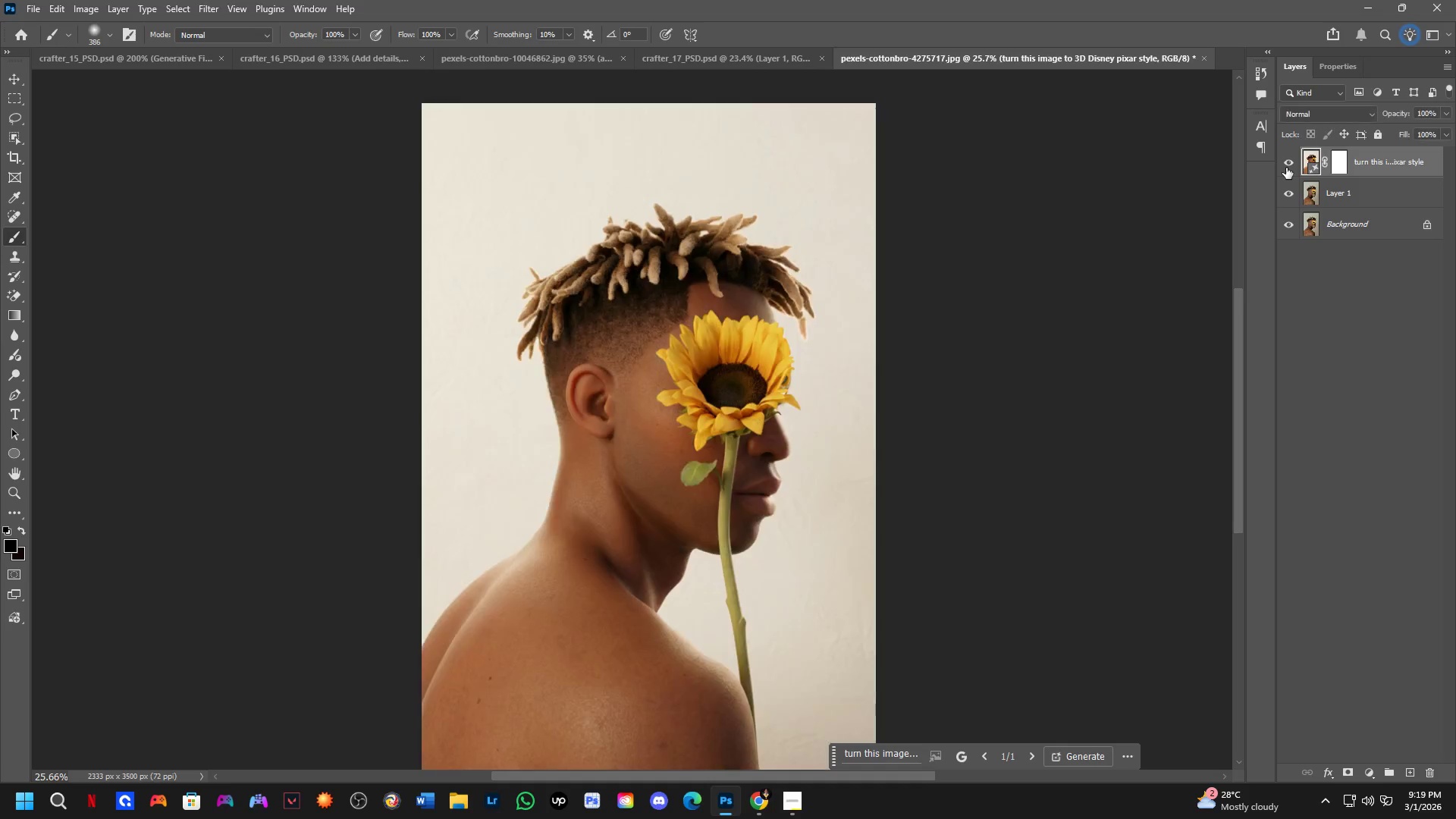 
triple_click([1286, 168])
 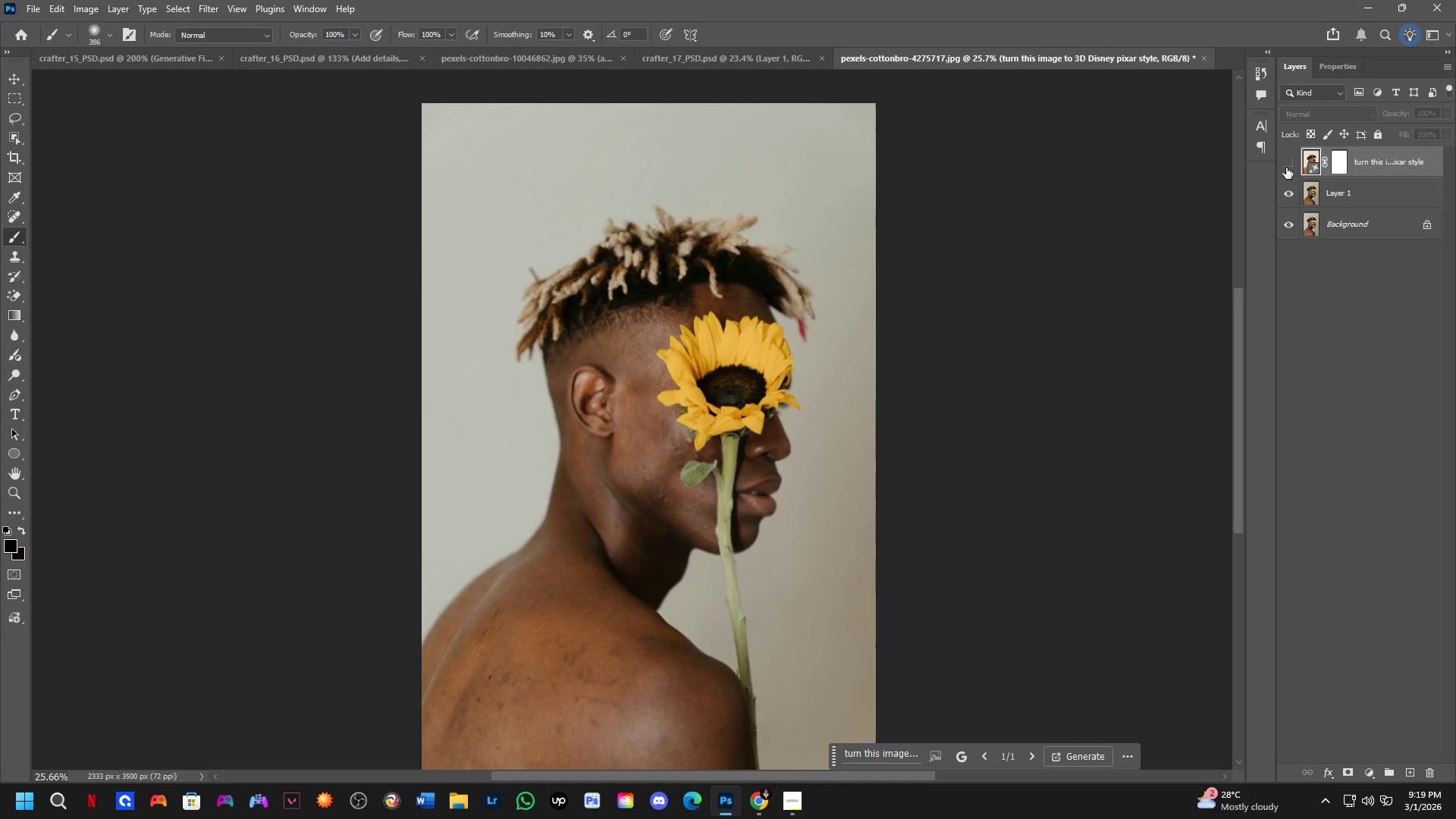 
triple_click([1286, 168])
 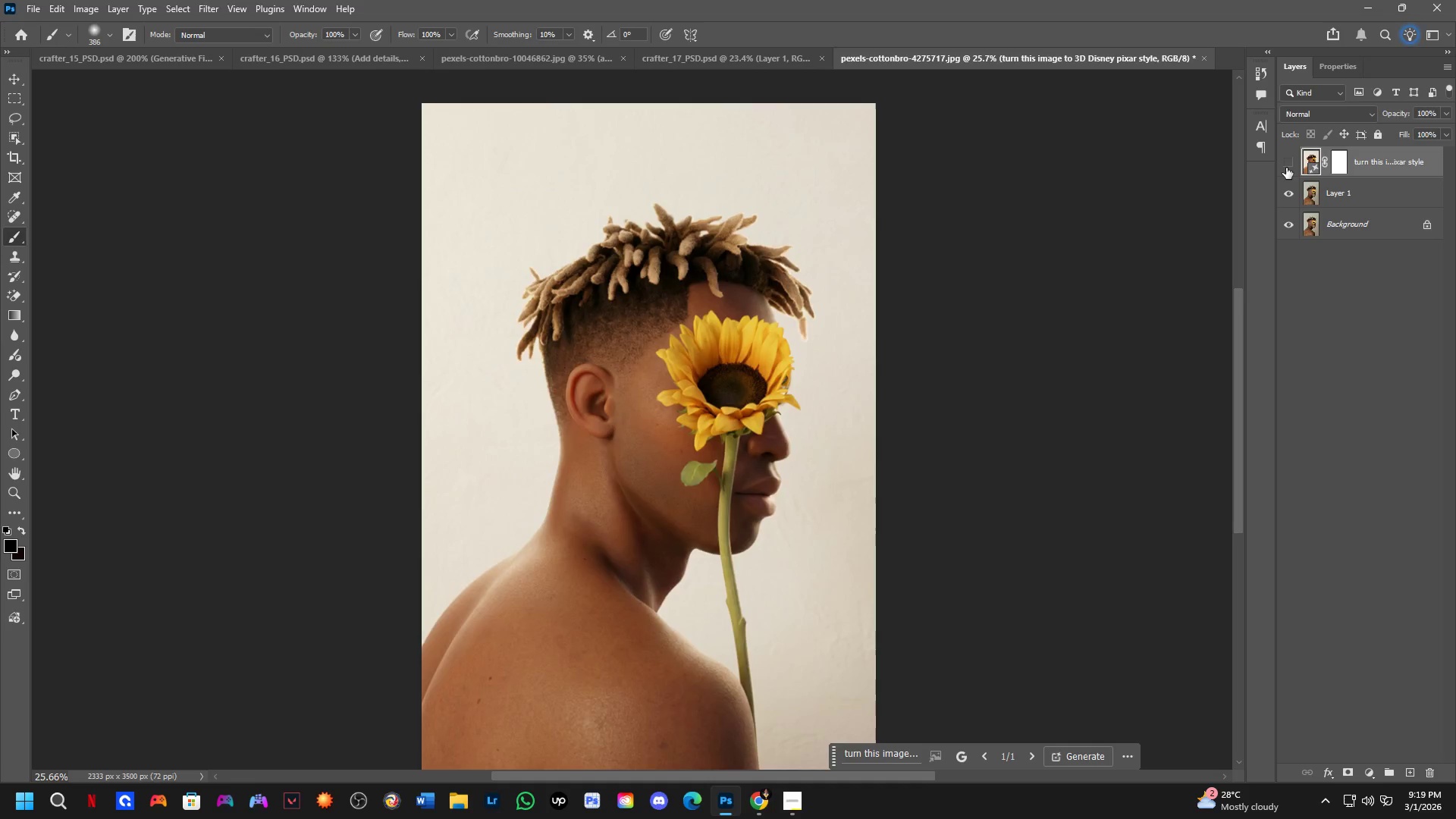 
double_click([1286, 168])
 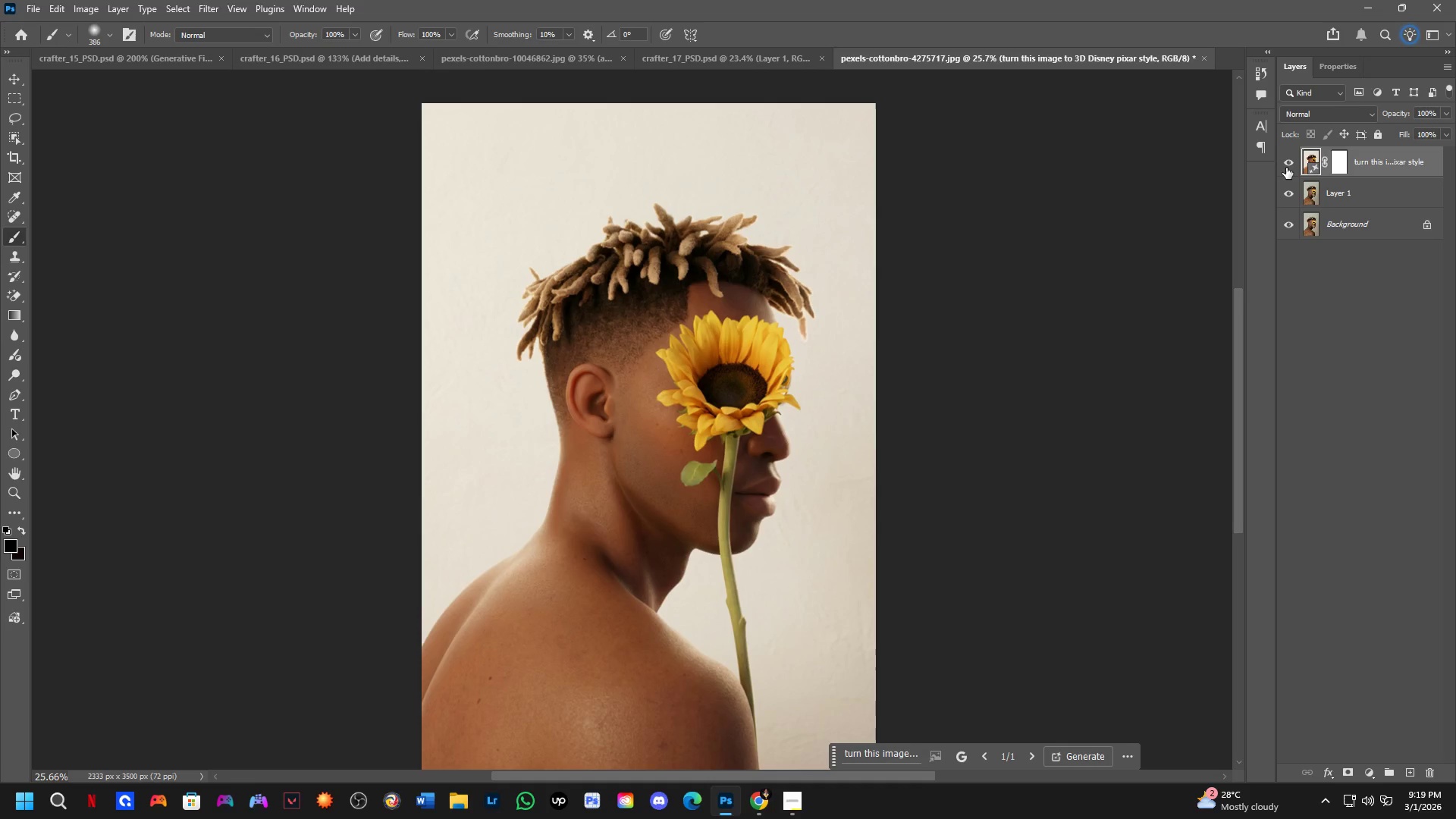 
triple_click([1286, 168])
 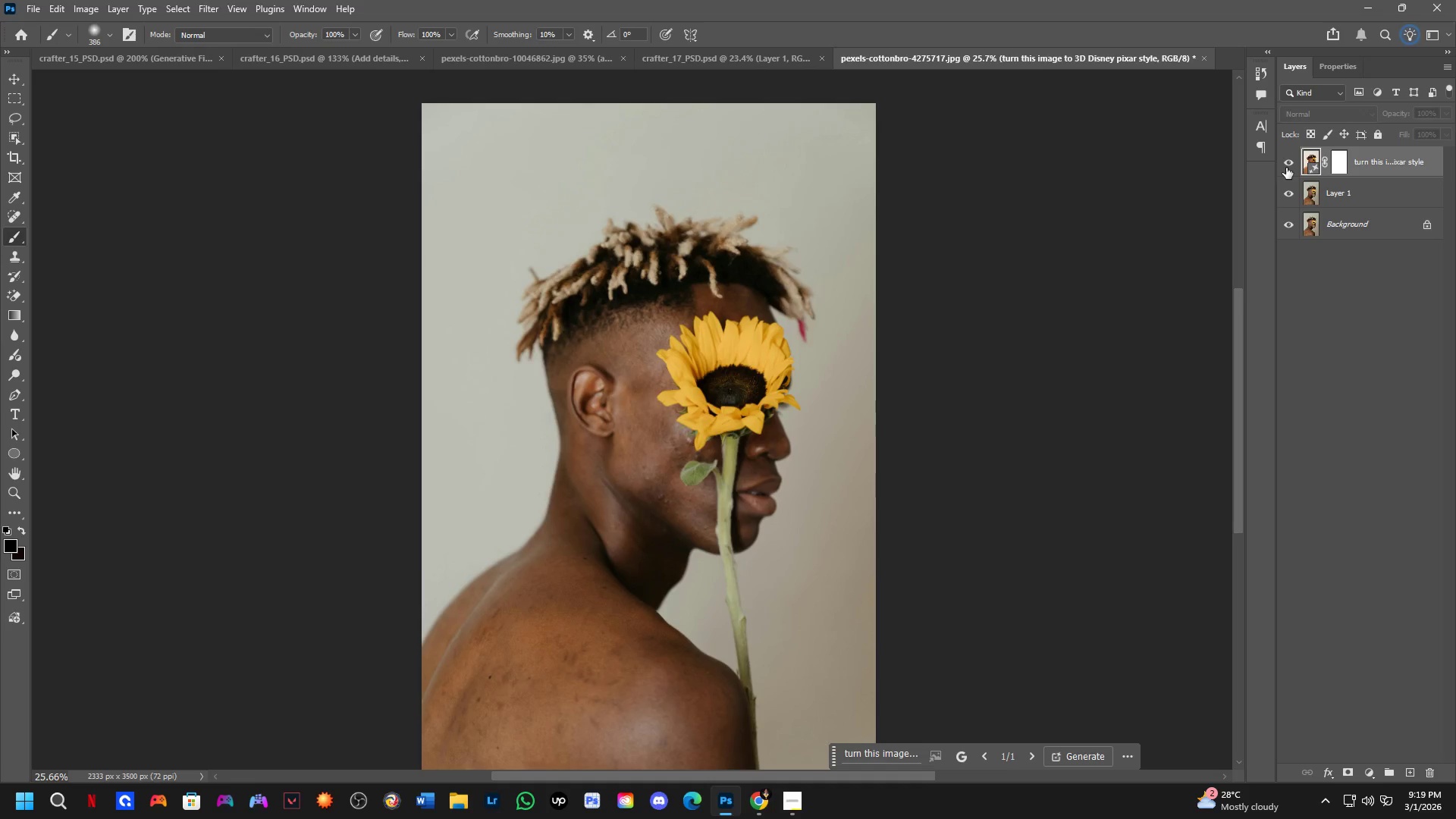 
double_click([1286, 168])
 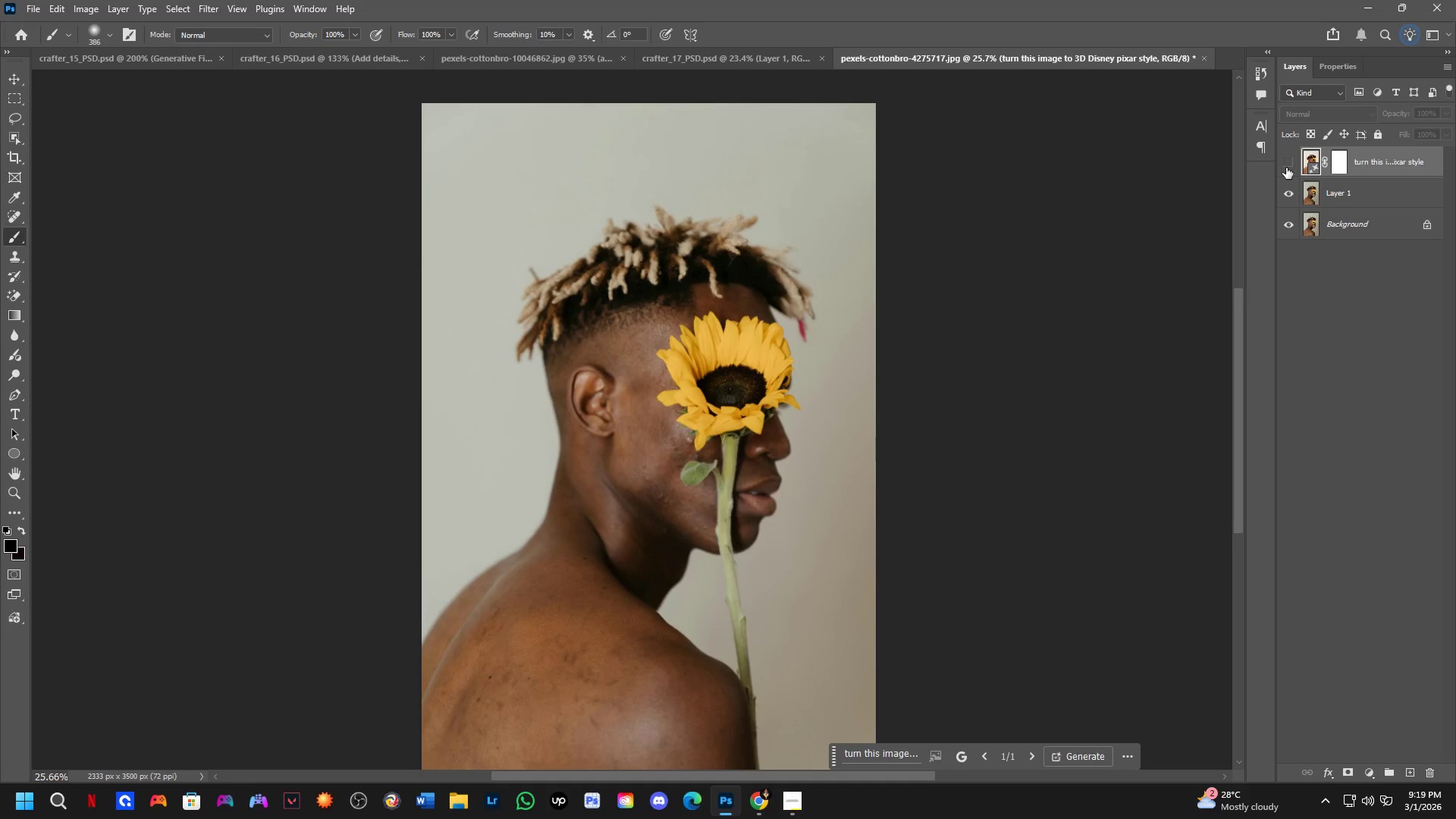 
triple_click([1286, 168])
 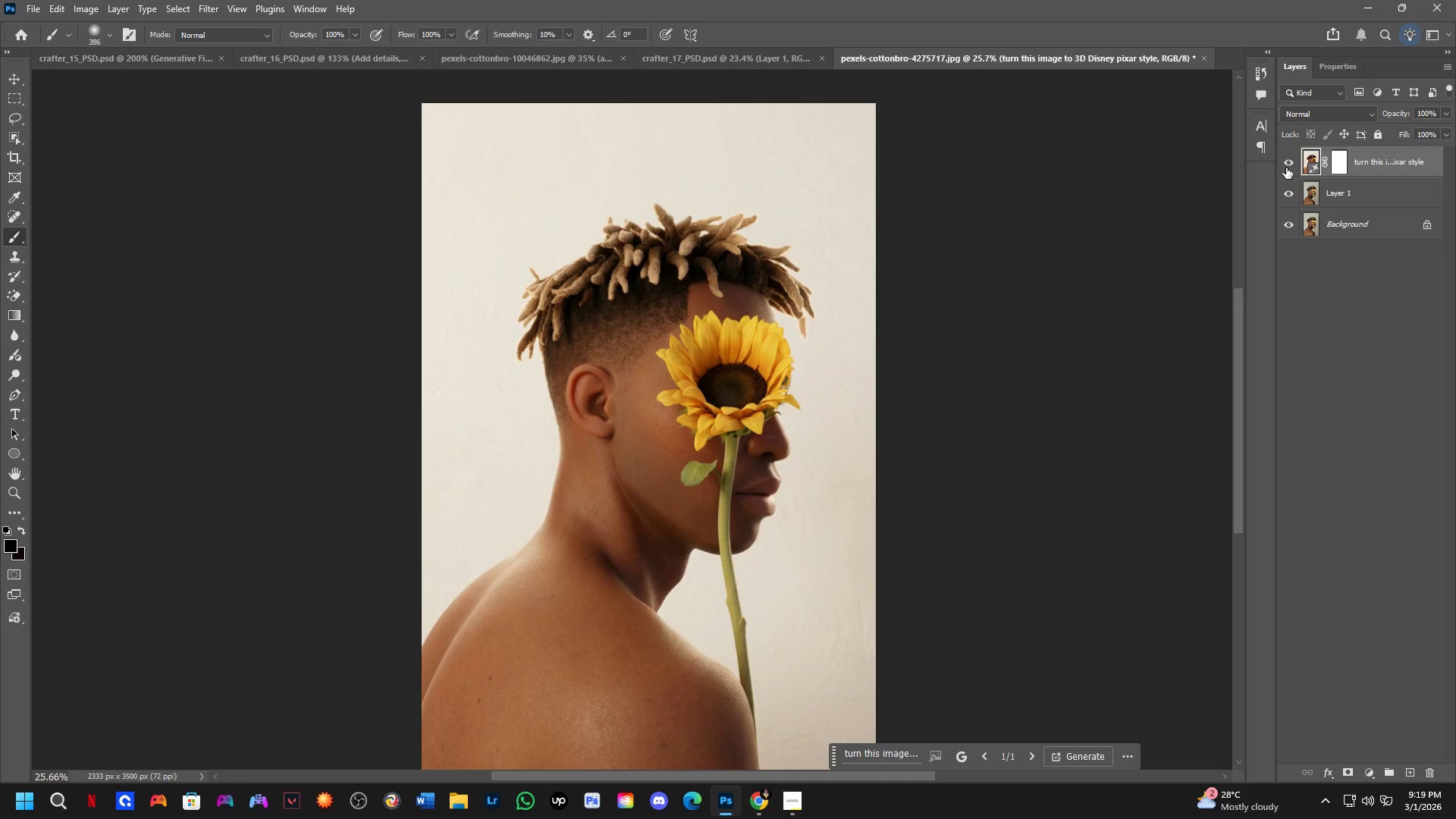 
triple_click([1286, 168])
 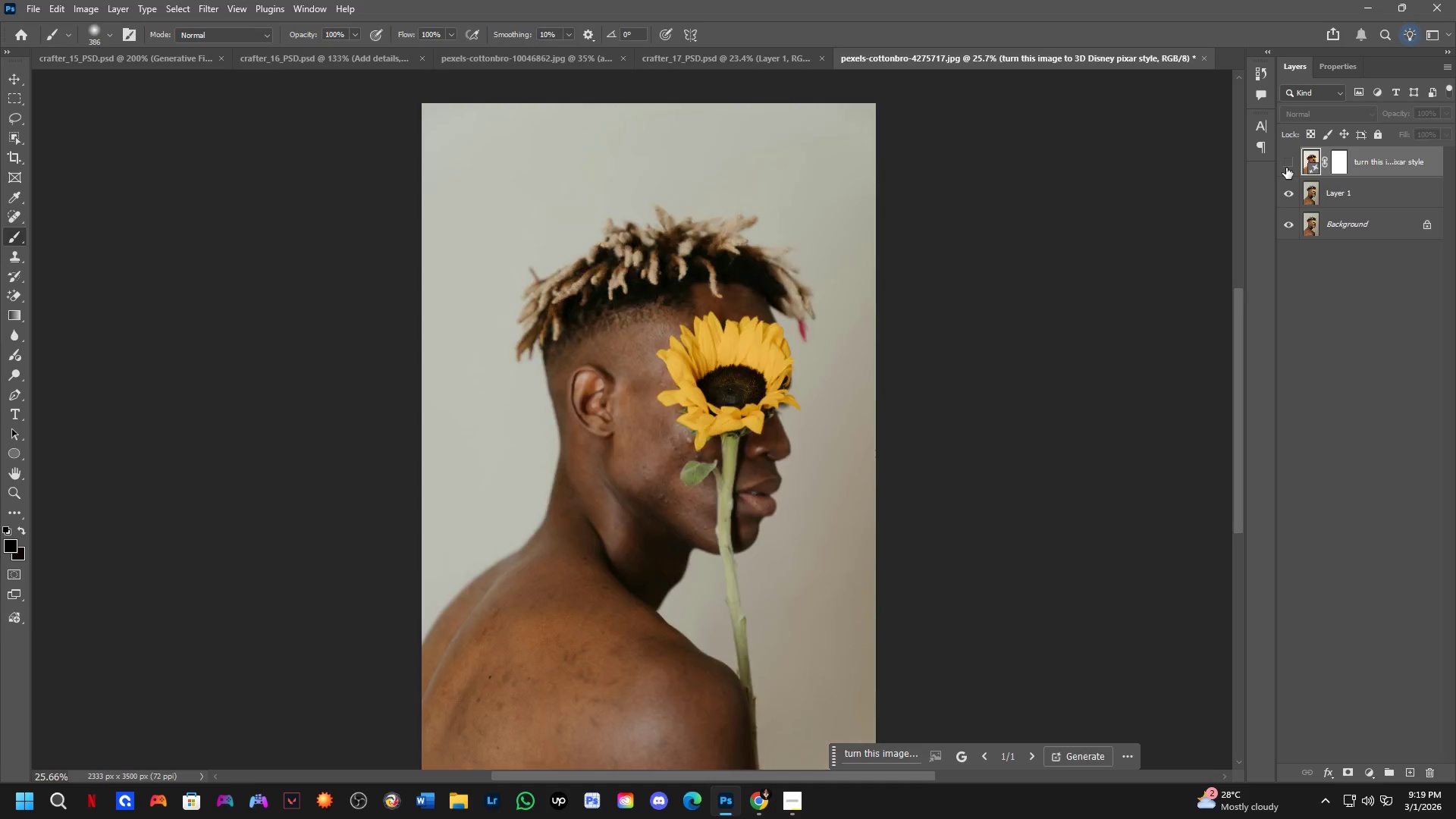 
triple_click([1286, 168])
 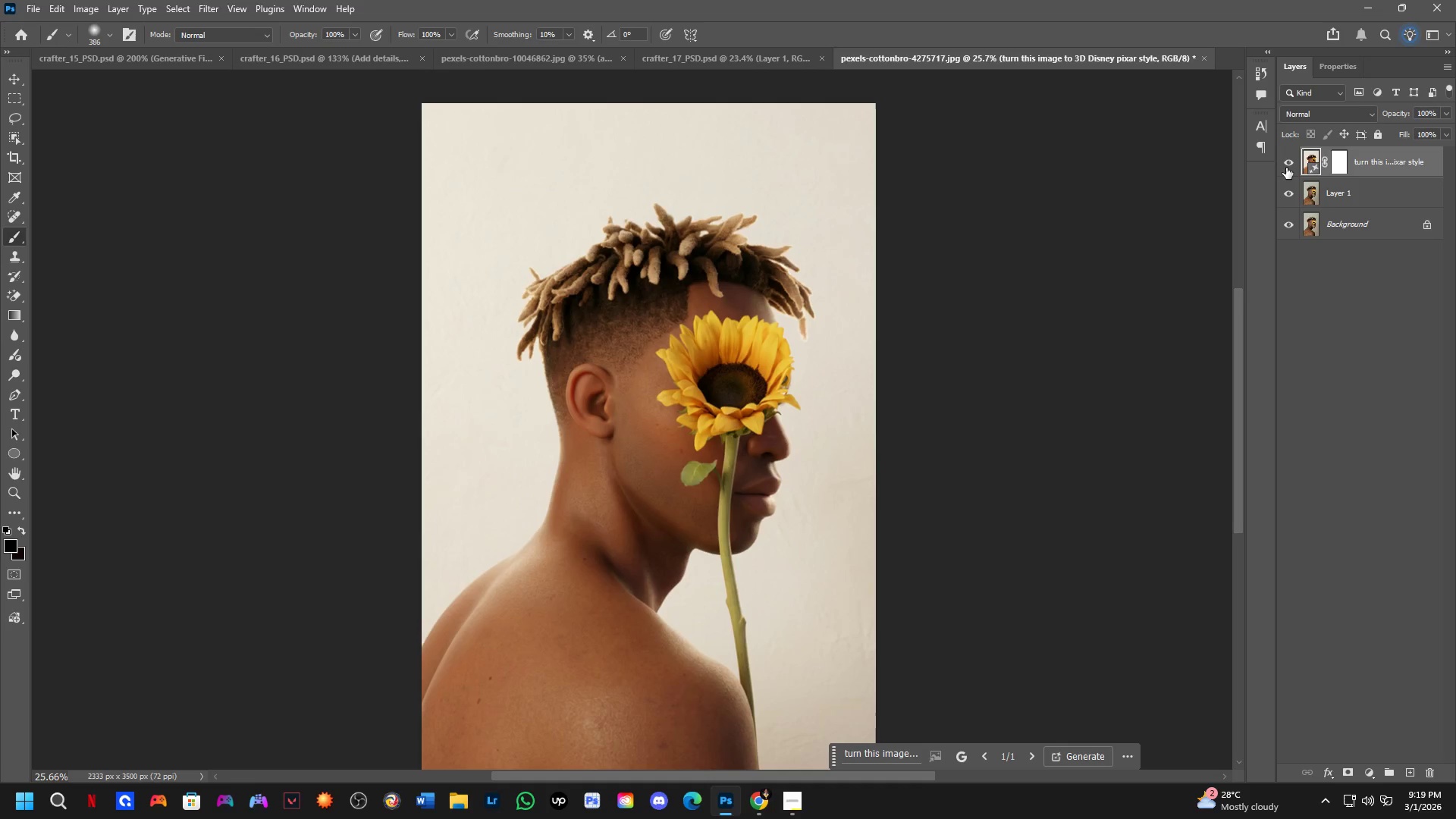 
triple_click([1286, 168])
 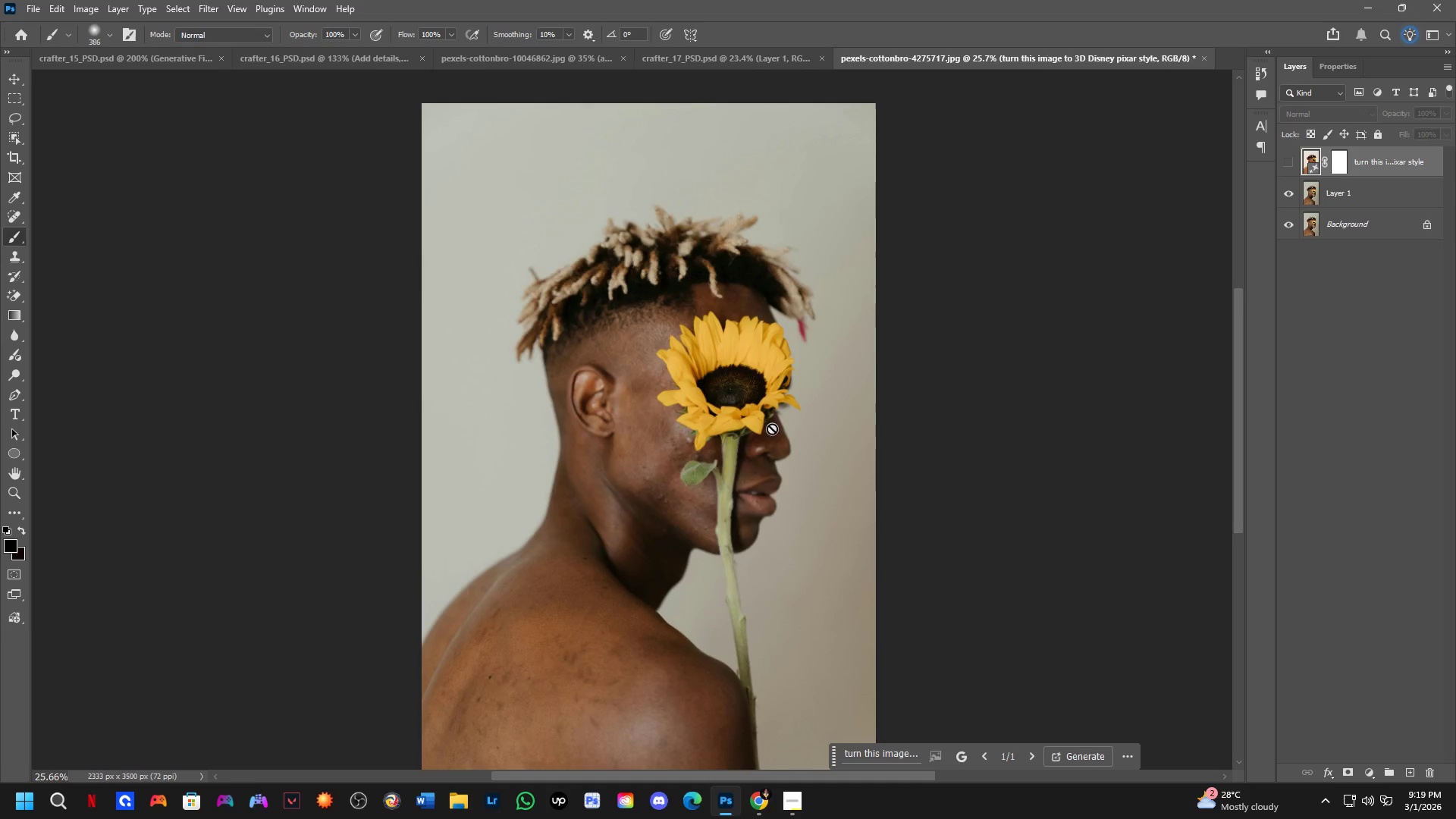 
key(Shift+ShiftLeft)
 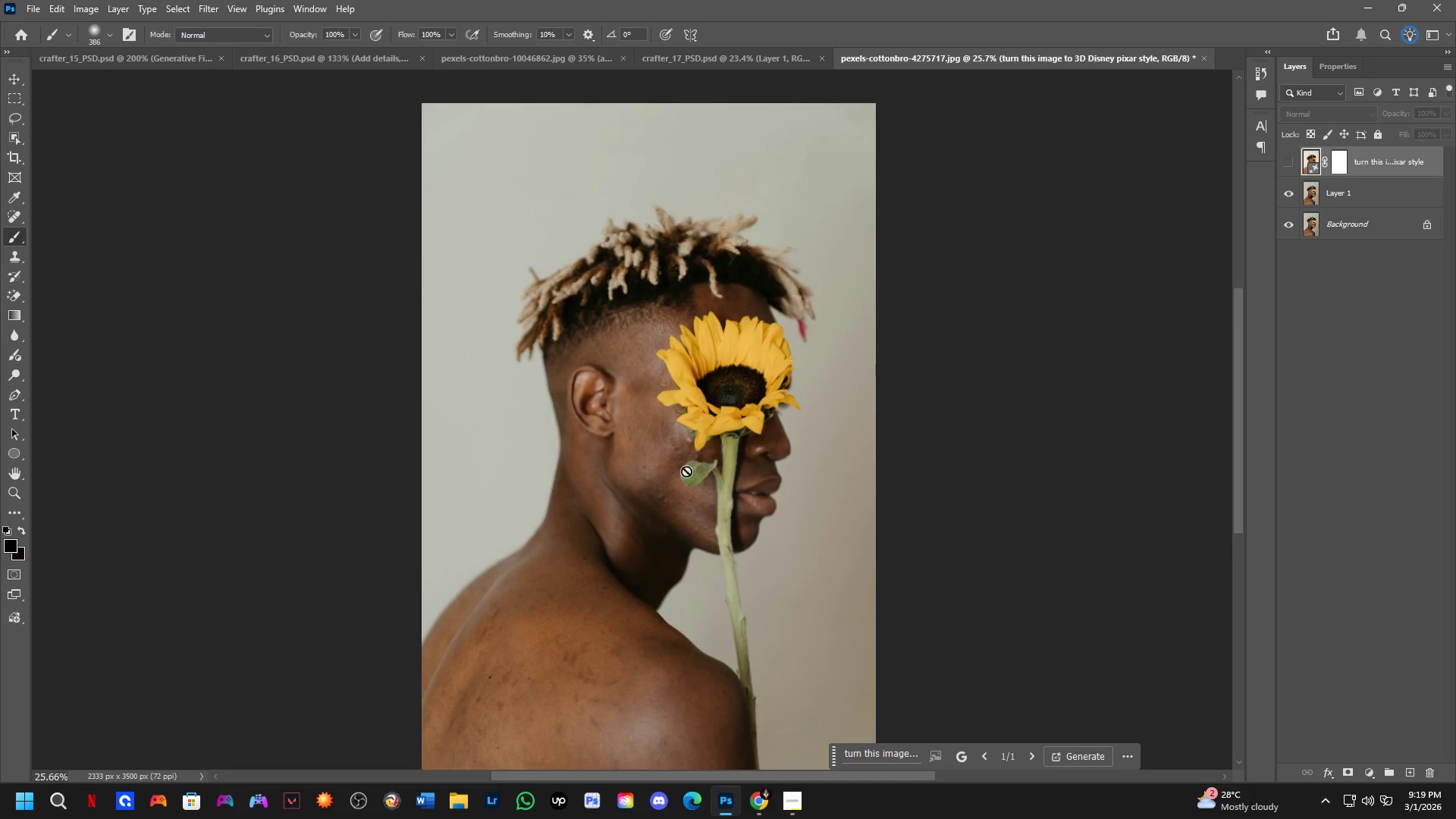 
scroll: coordinate [682, 472], scroll_direction: up, amount: 3.0
 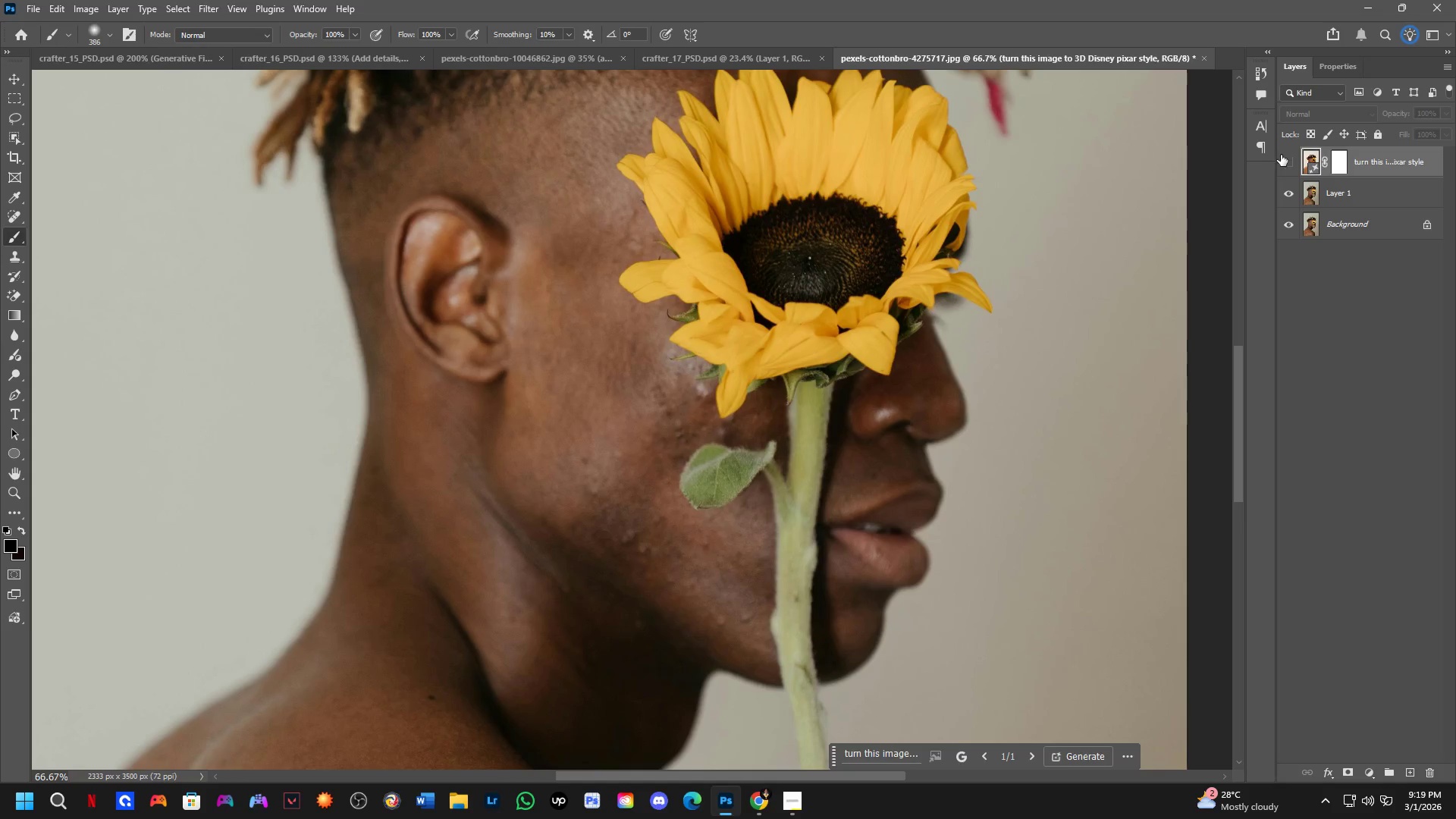 
left_click([1281, 155])
 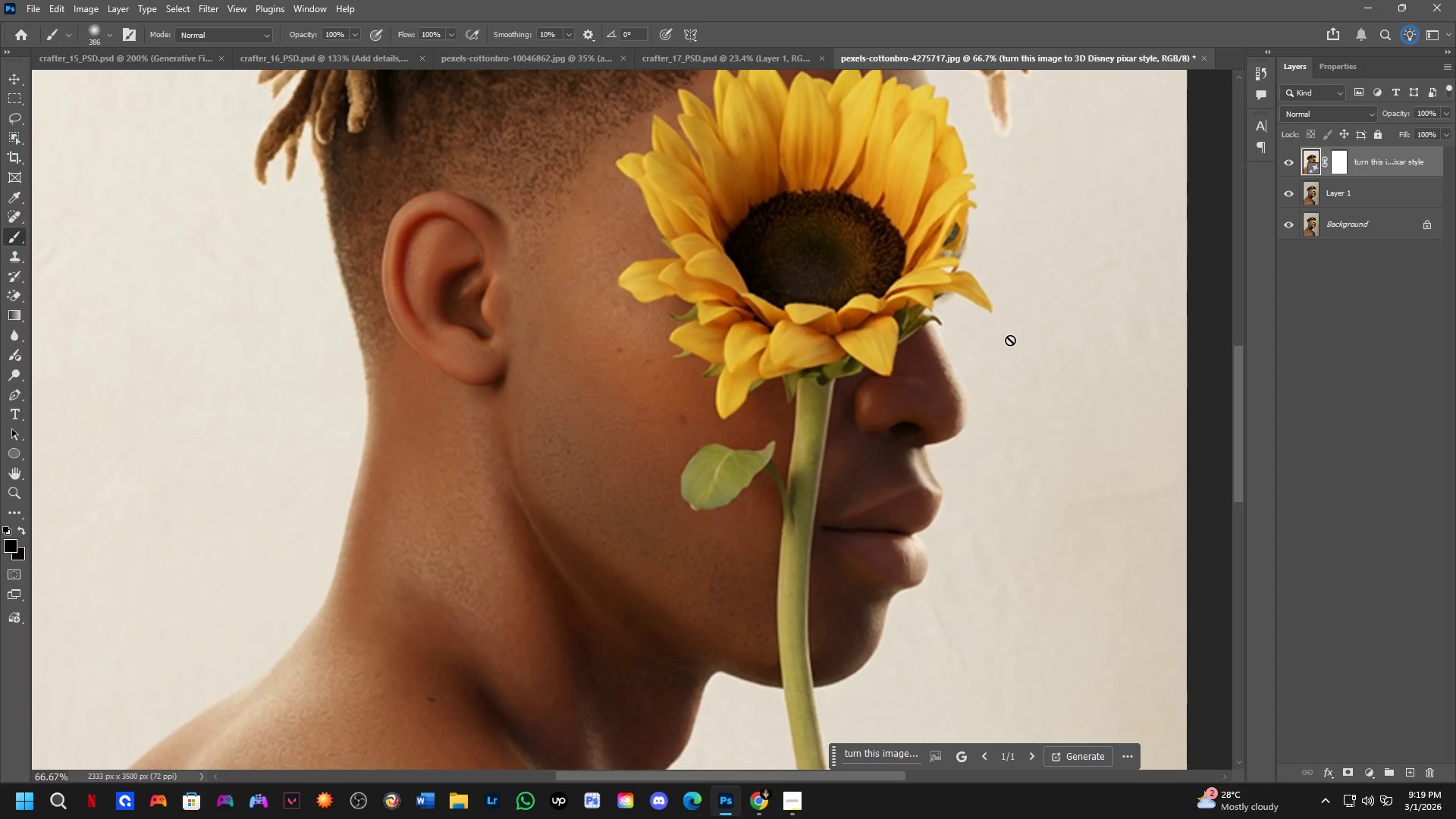 
hold_key(key=Space, duration=0.44)
 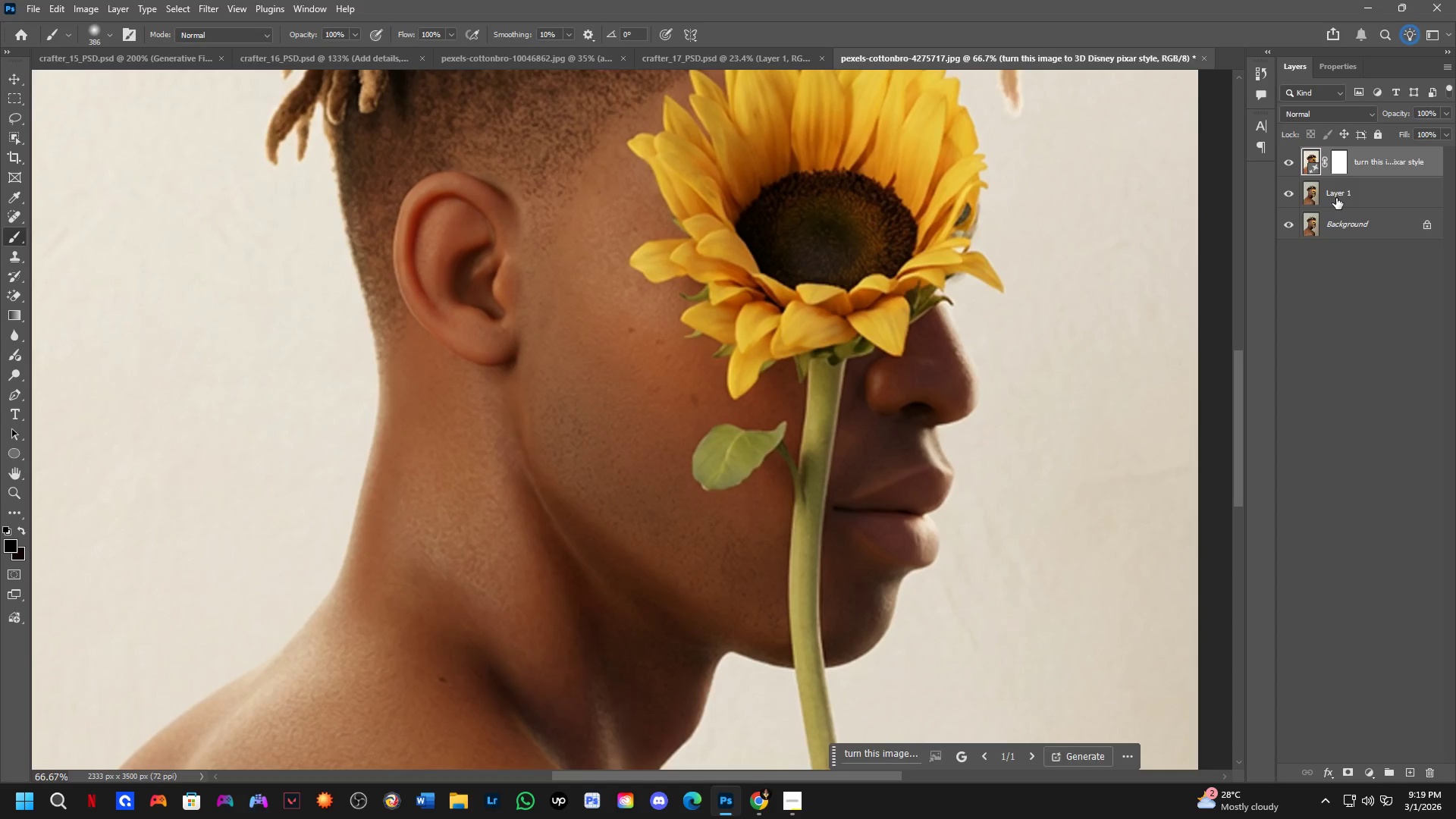 
left_click_drag(start_coordinate=[538, 517], to_coordinate=[549, 497])
 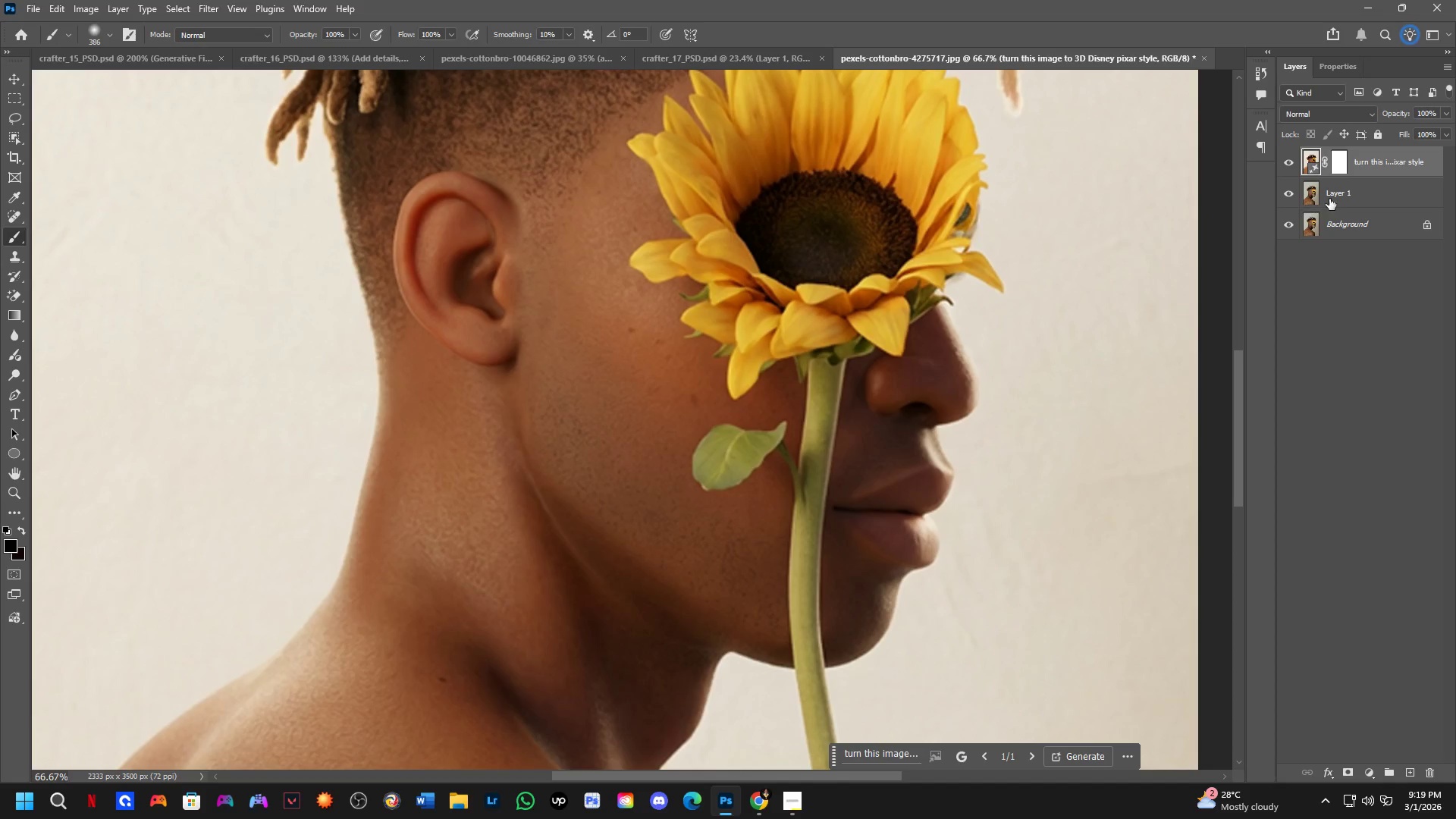 
left_click([1336, 198])
 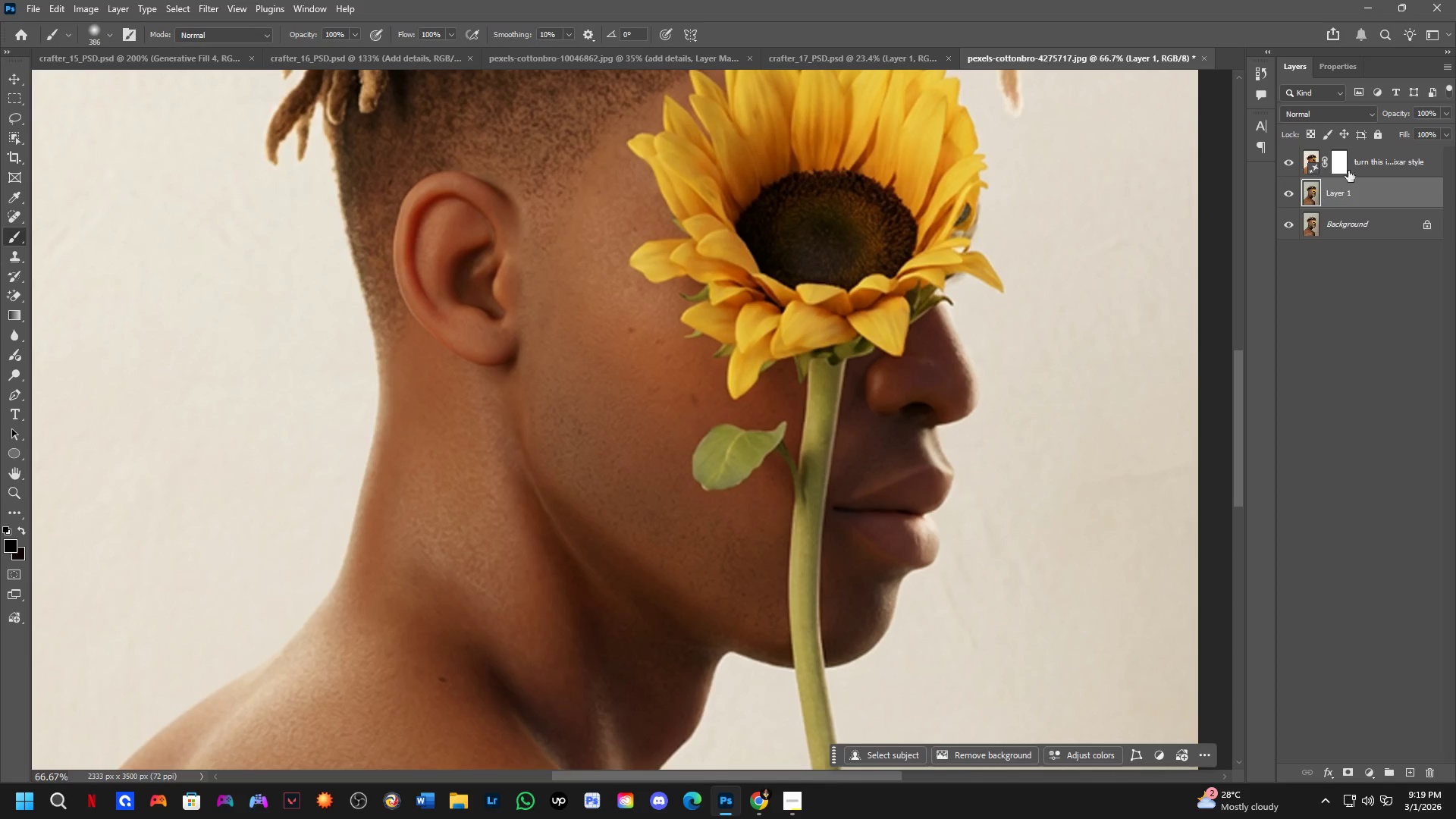 
left_click([1401, 155])
 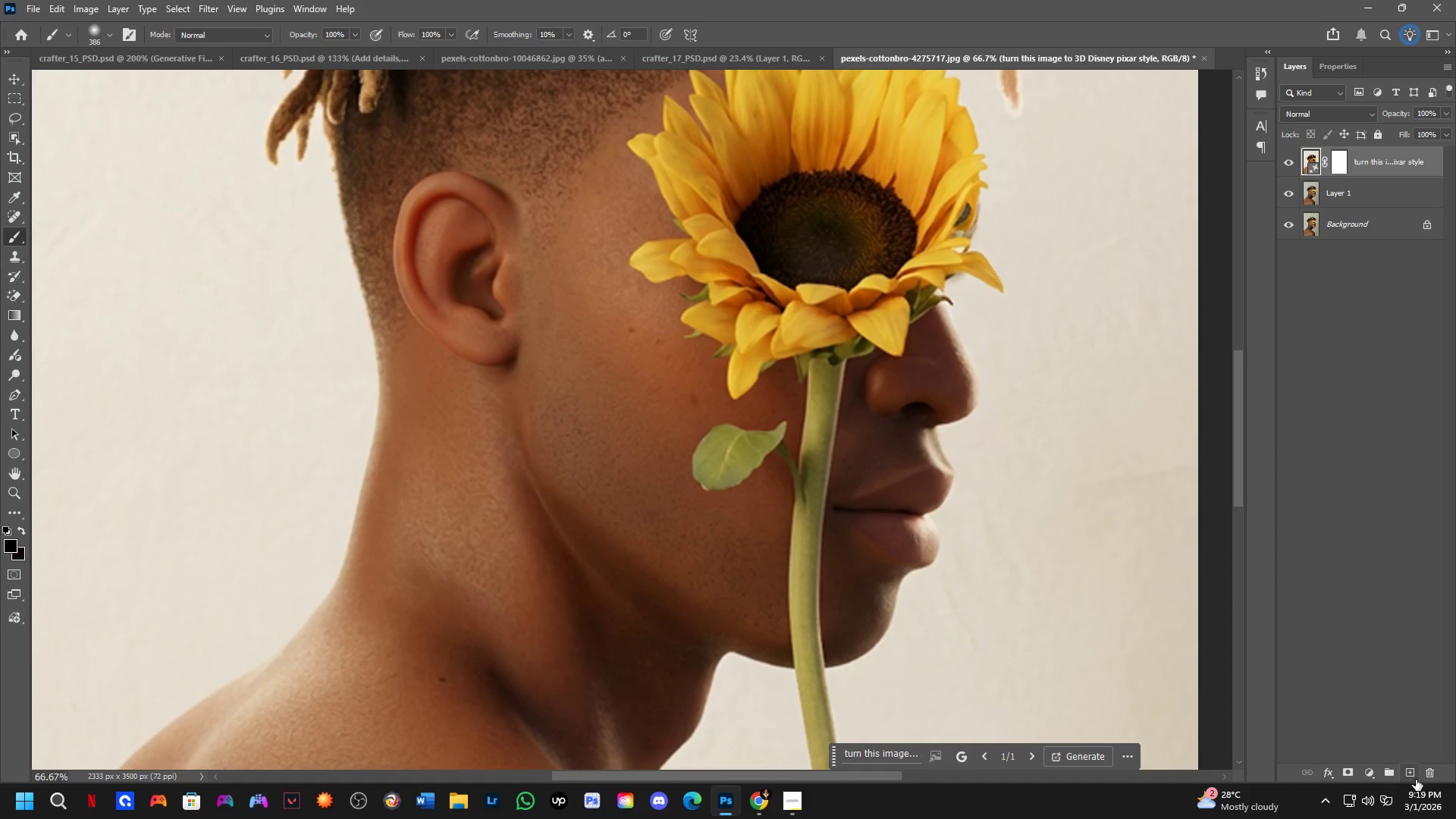 
key(Control+Shift+X)
 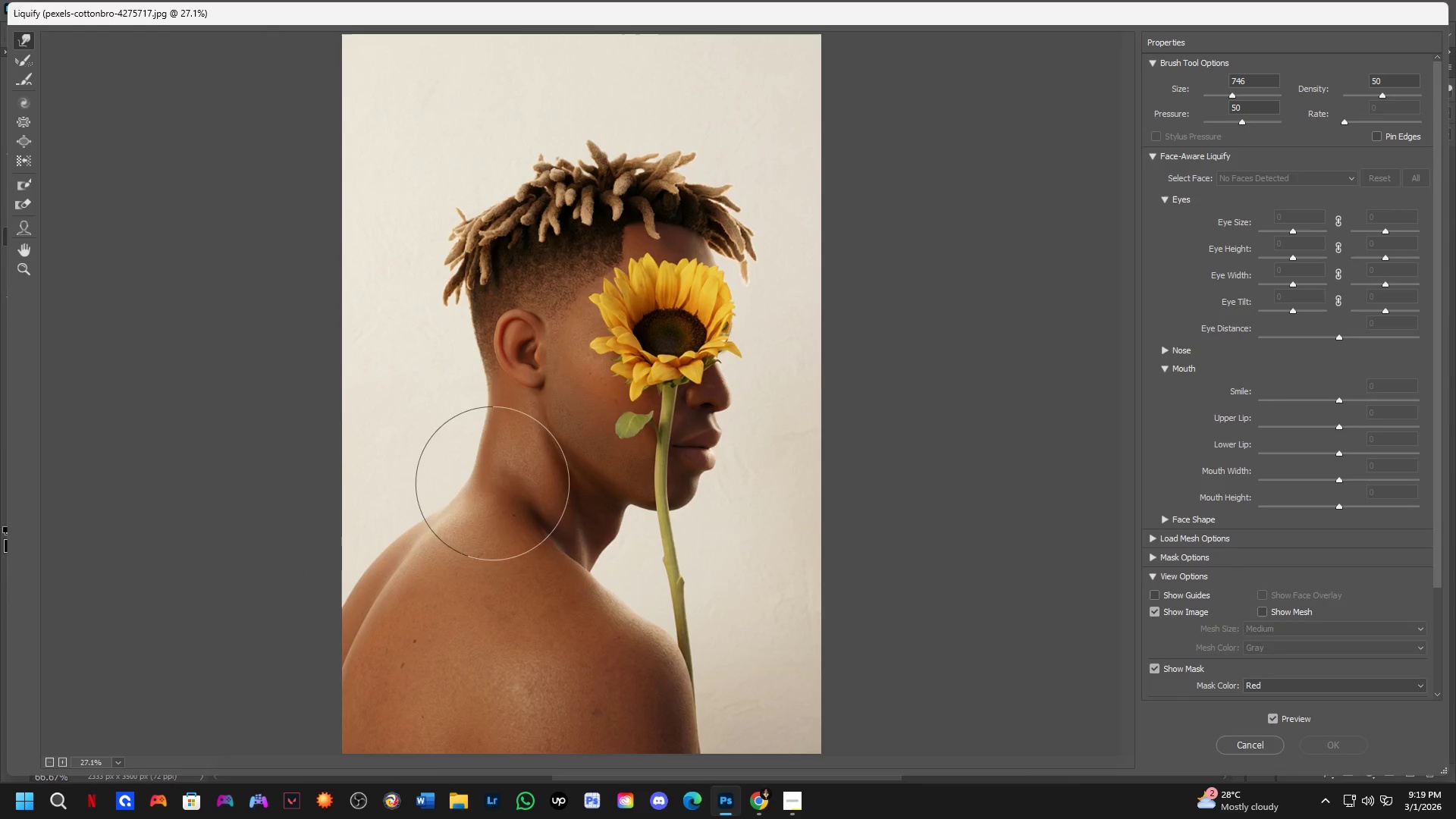 
wait(5.42)
 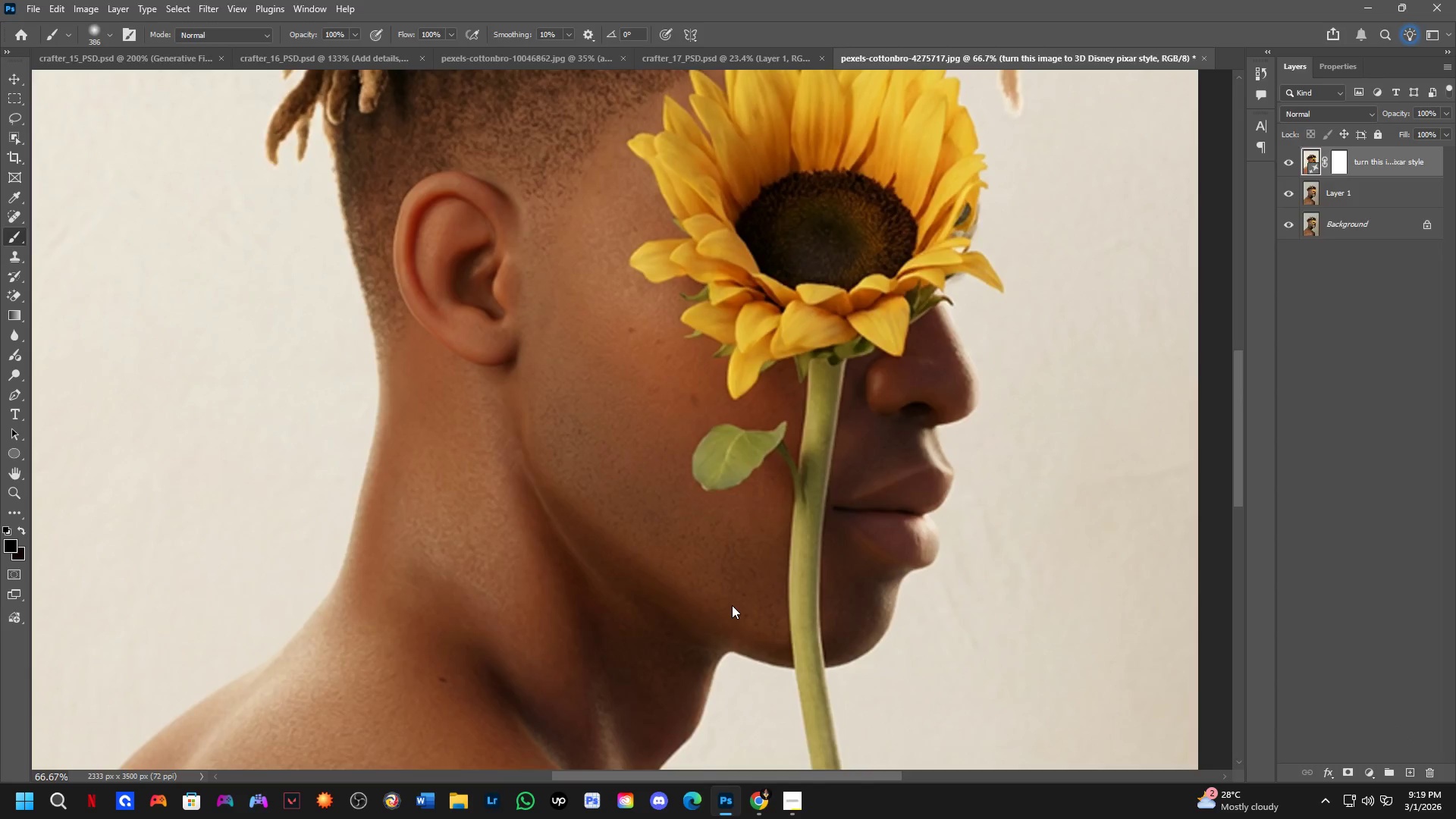 
hold_key(key=AltLeft, duration=0.86)
 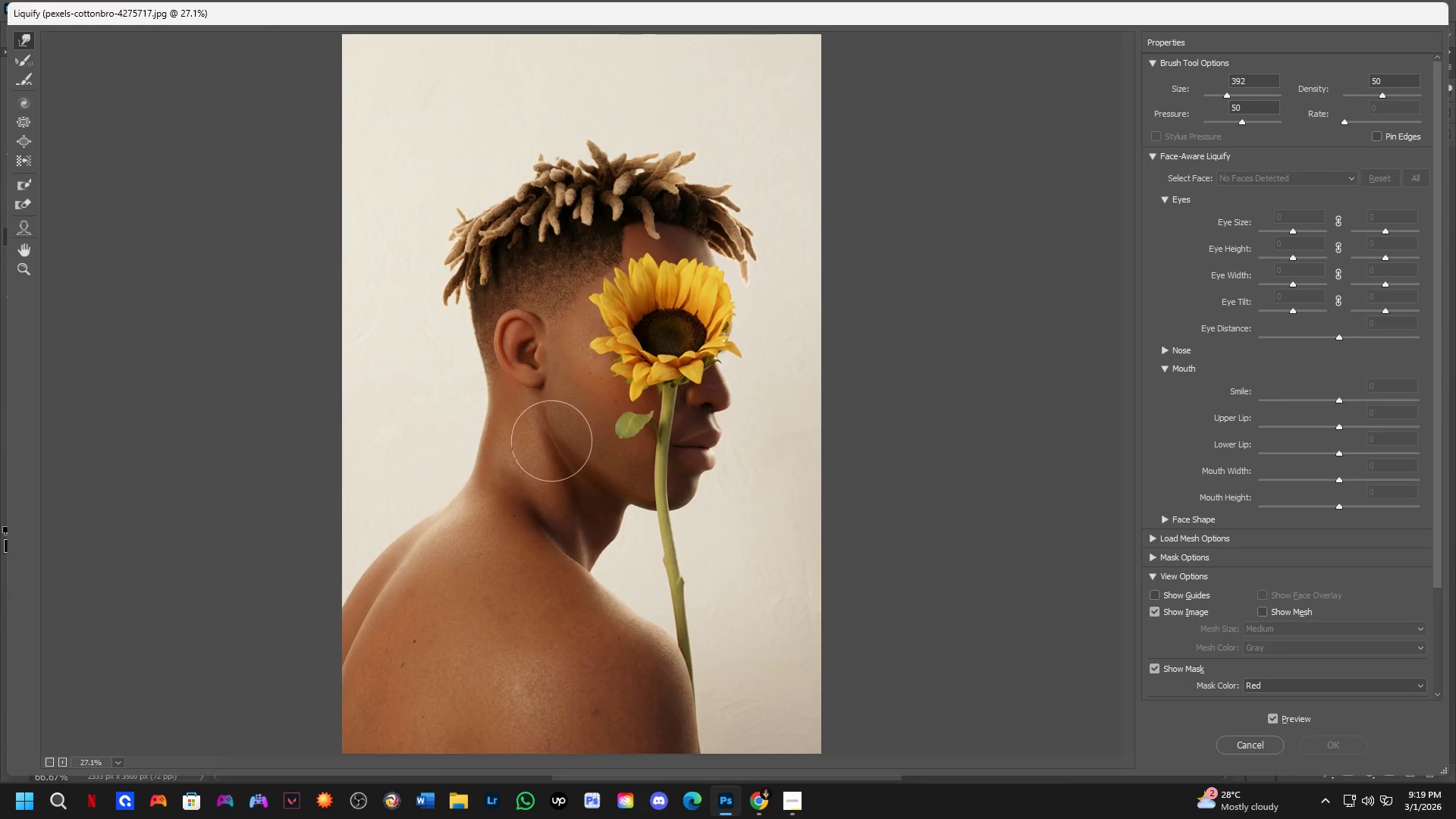 
left_click_drag(start_coordinate=[552, 437], to_coordinate=[541, 455])
 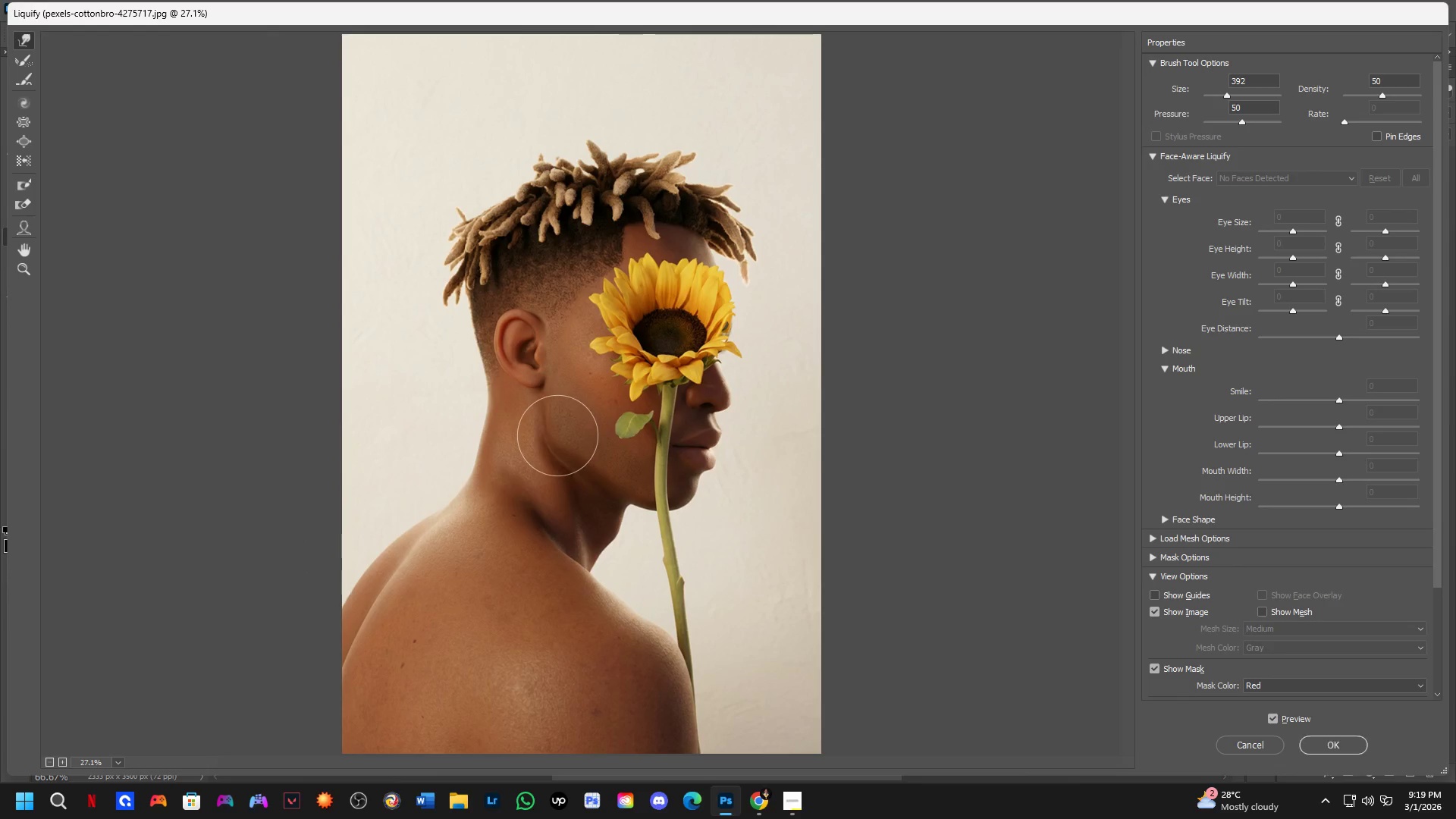 
left_click_drag(start_coordinate=[557, 436], to_coordinate=[550, 445])
 